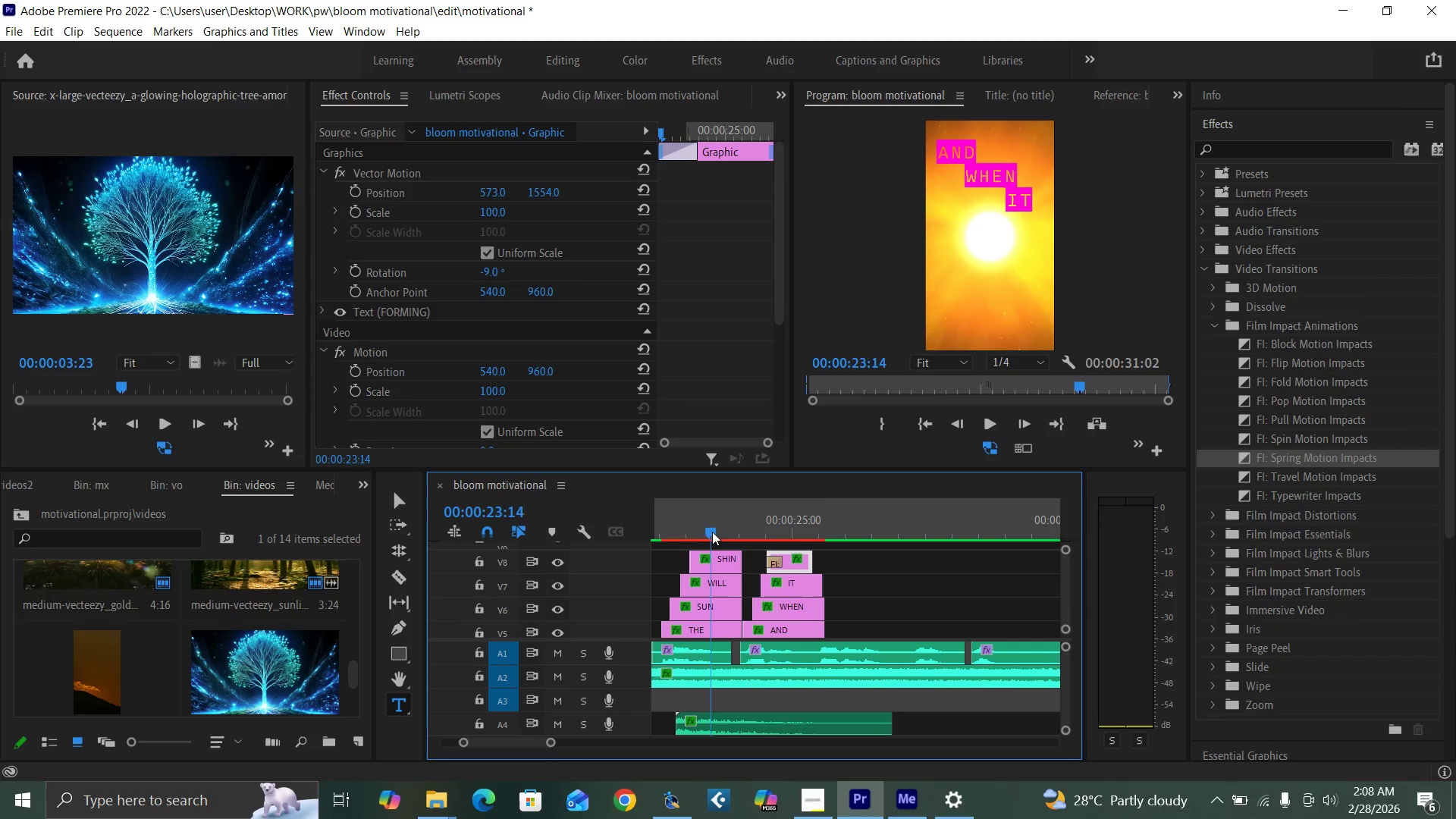 
key(Space)
 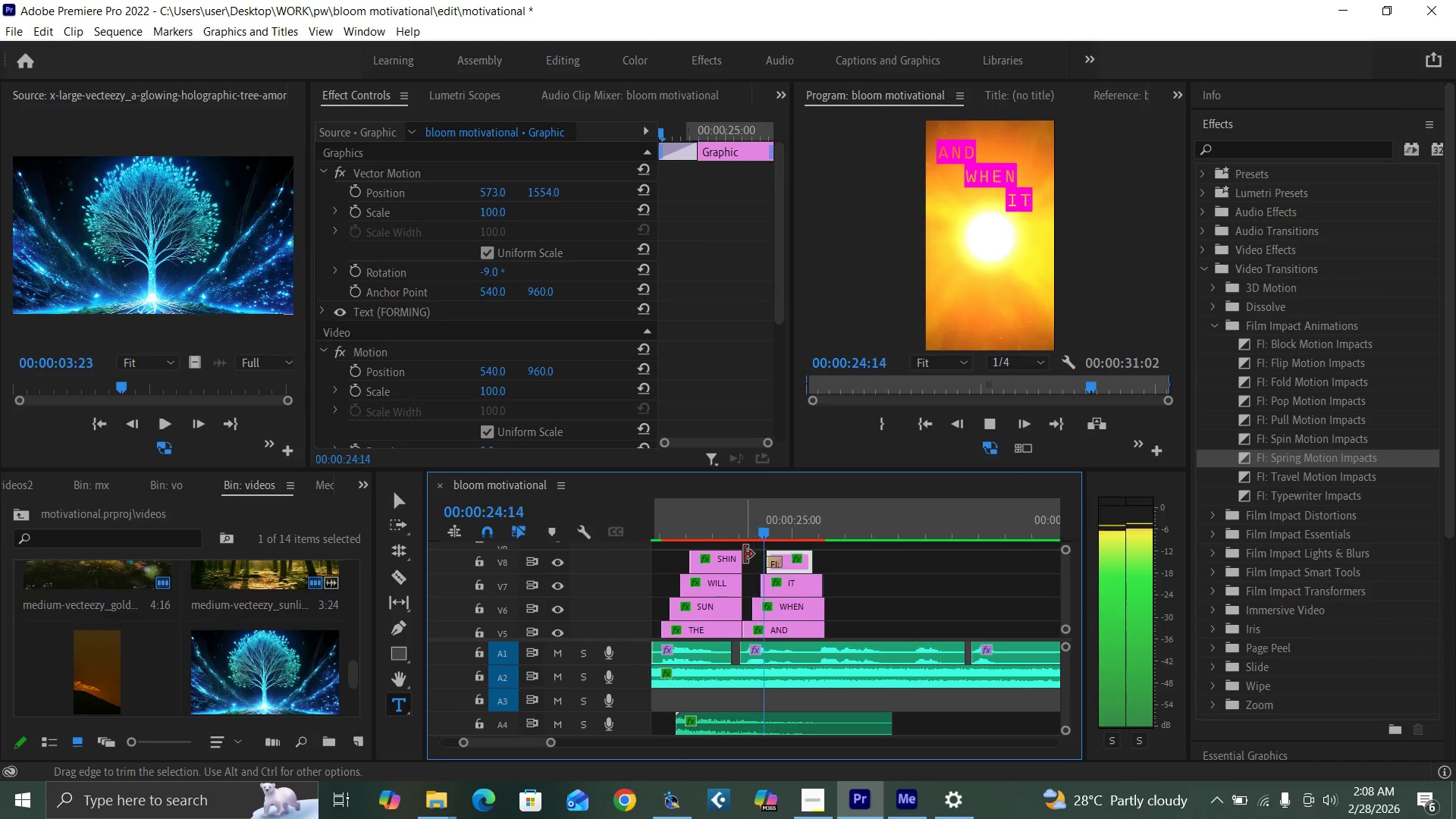 
key(Space)
 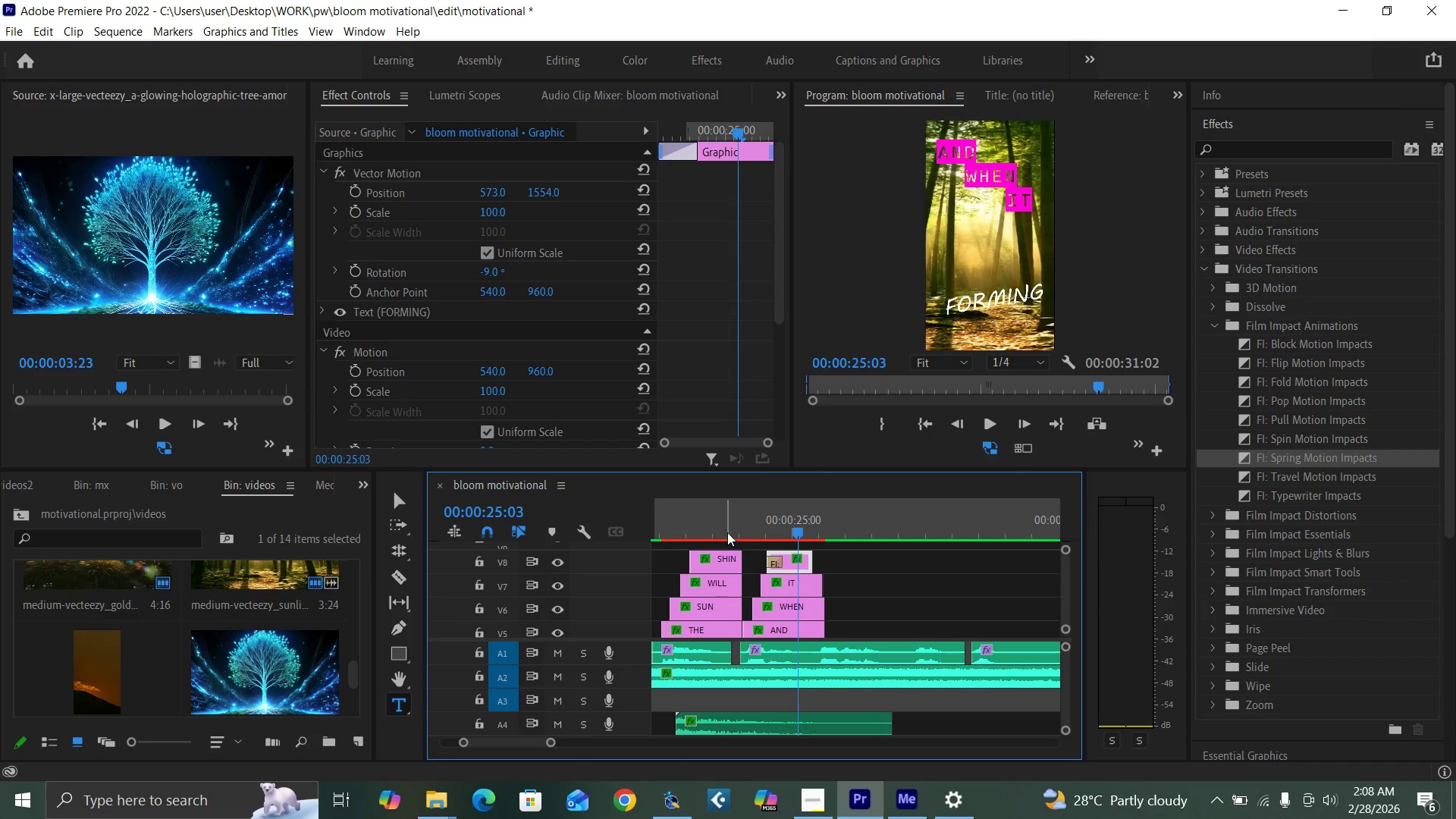 
key(Space)
 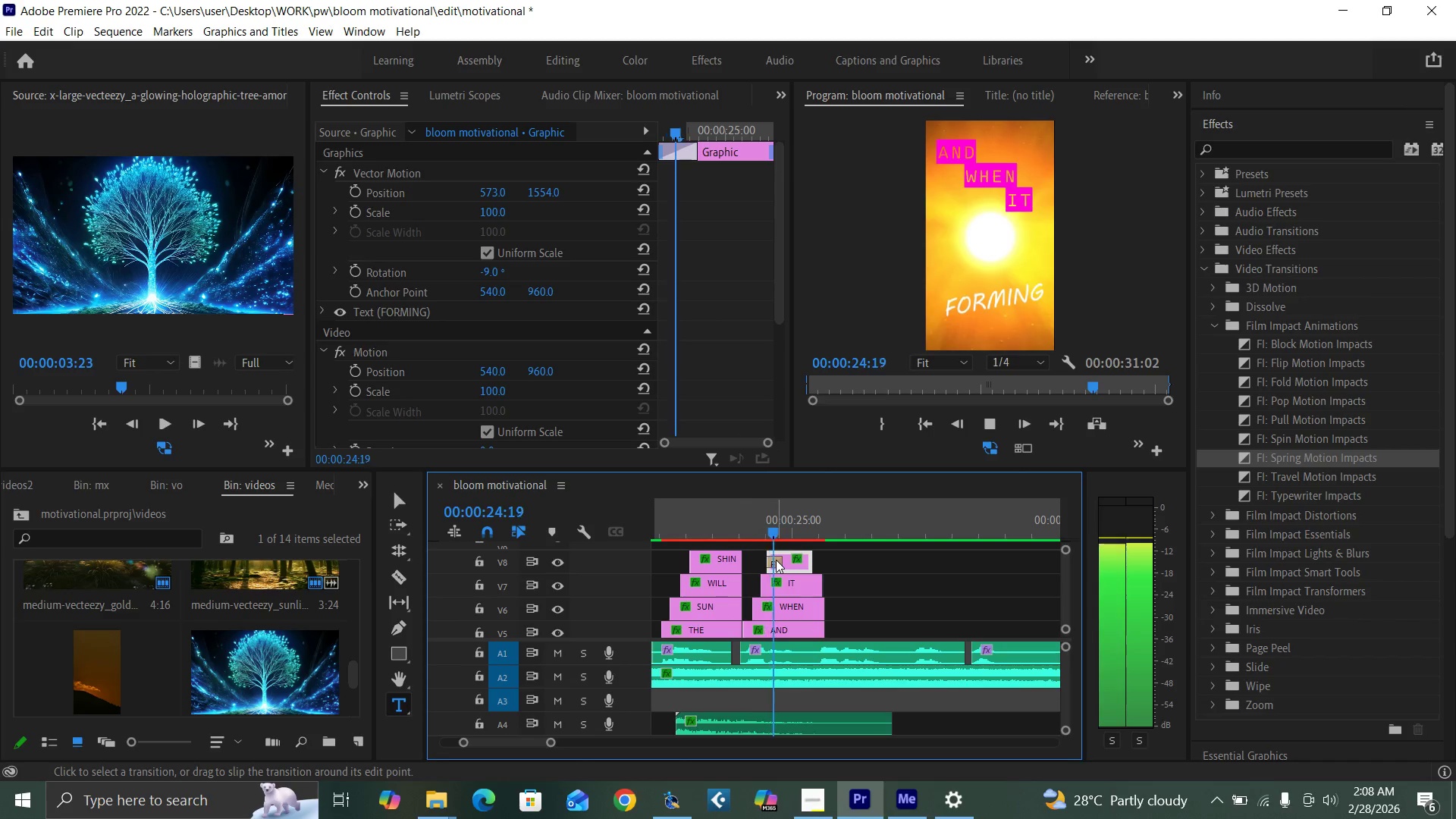 
key(Space)
 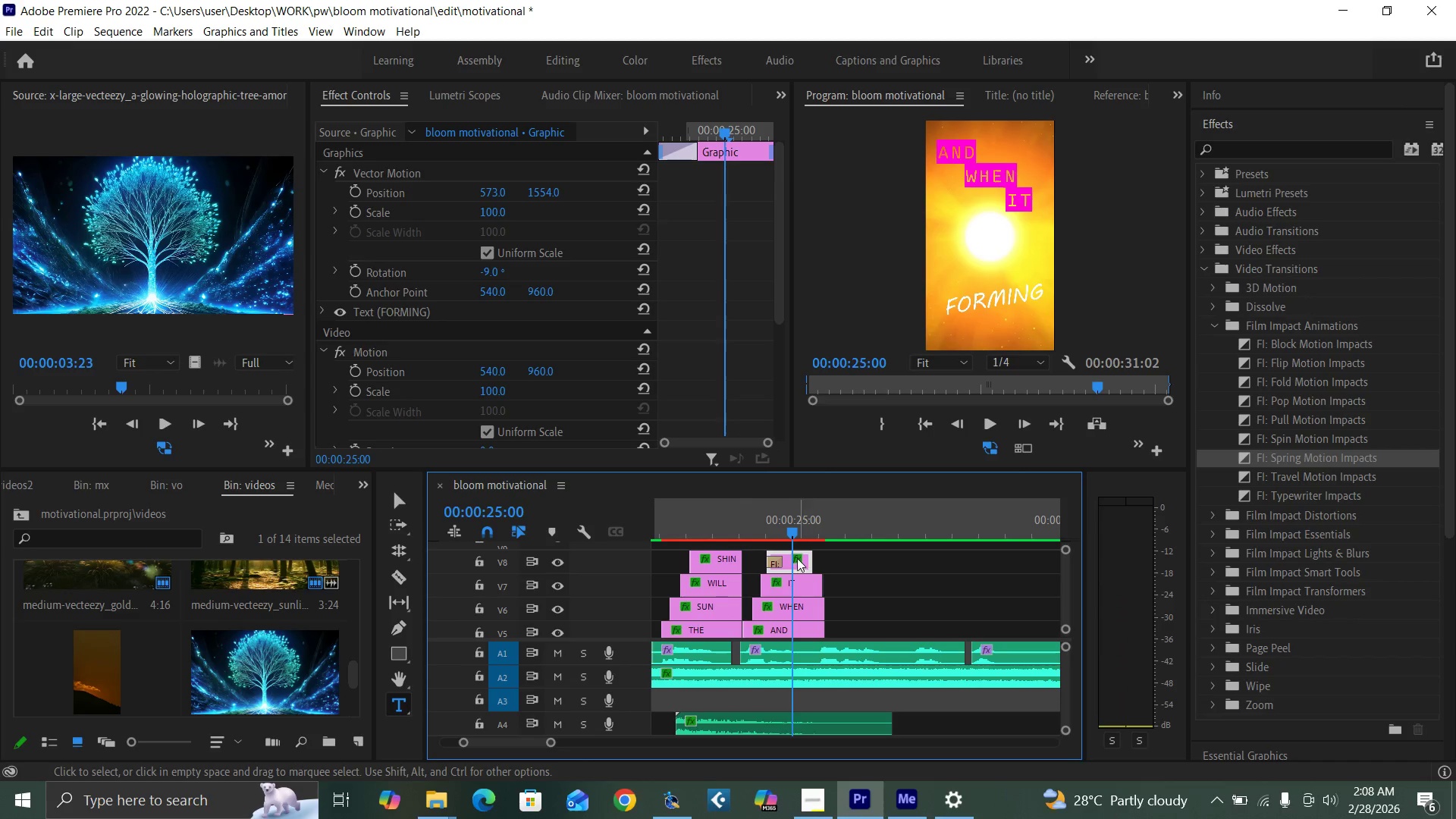 
left_click([795, 557])
 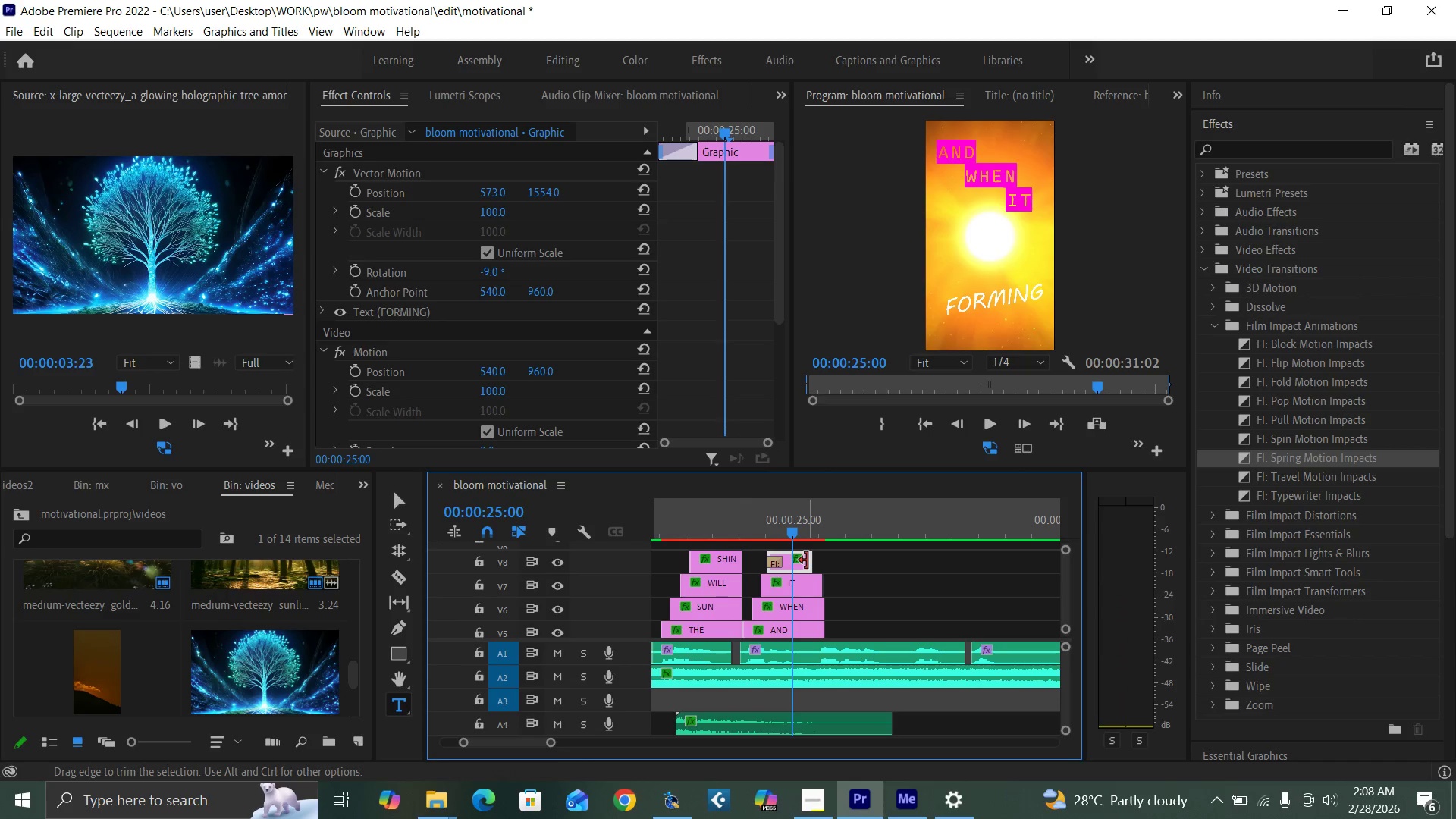 
left_click_drag(start_coordinate=[808, 560], to_coordinate=[816, 563])
 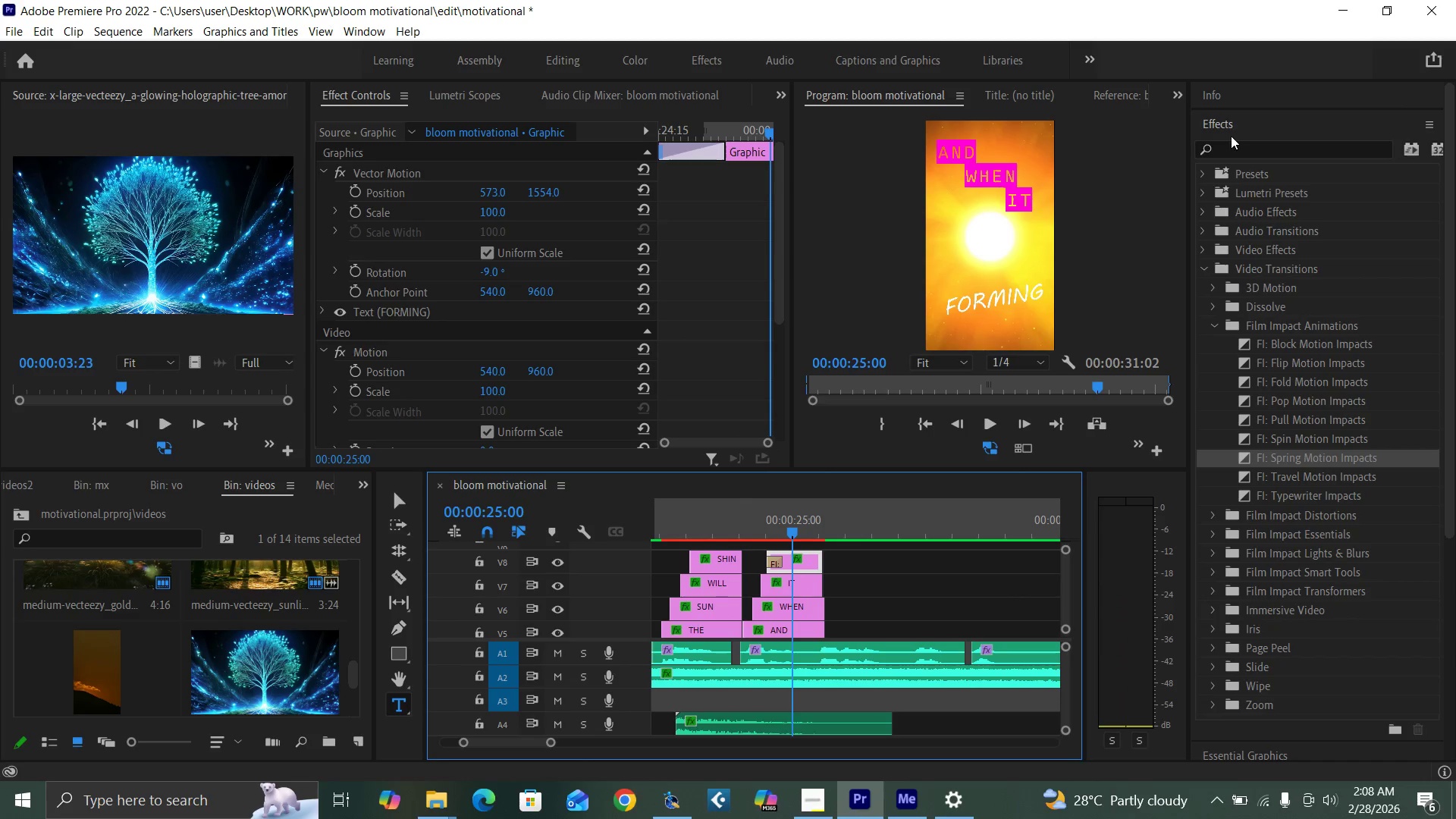 
left_click([1241, 125])
 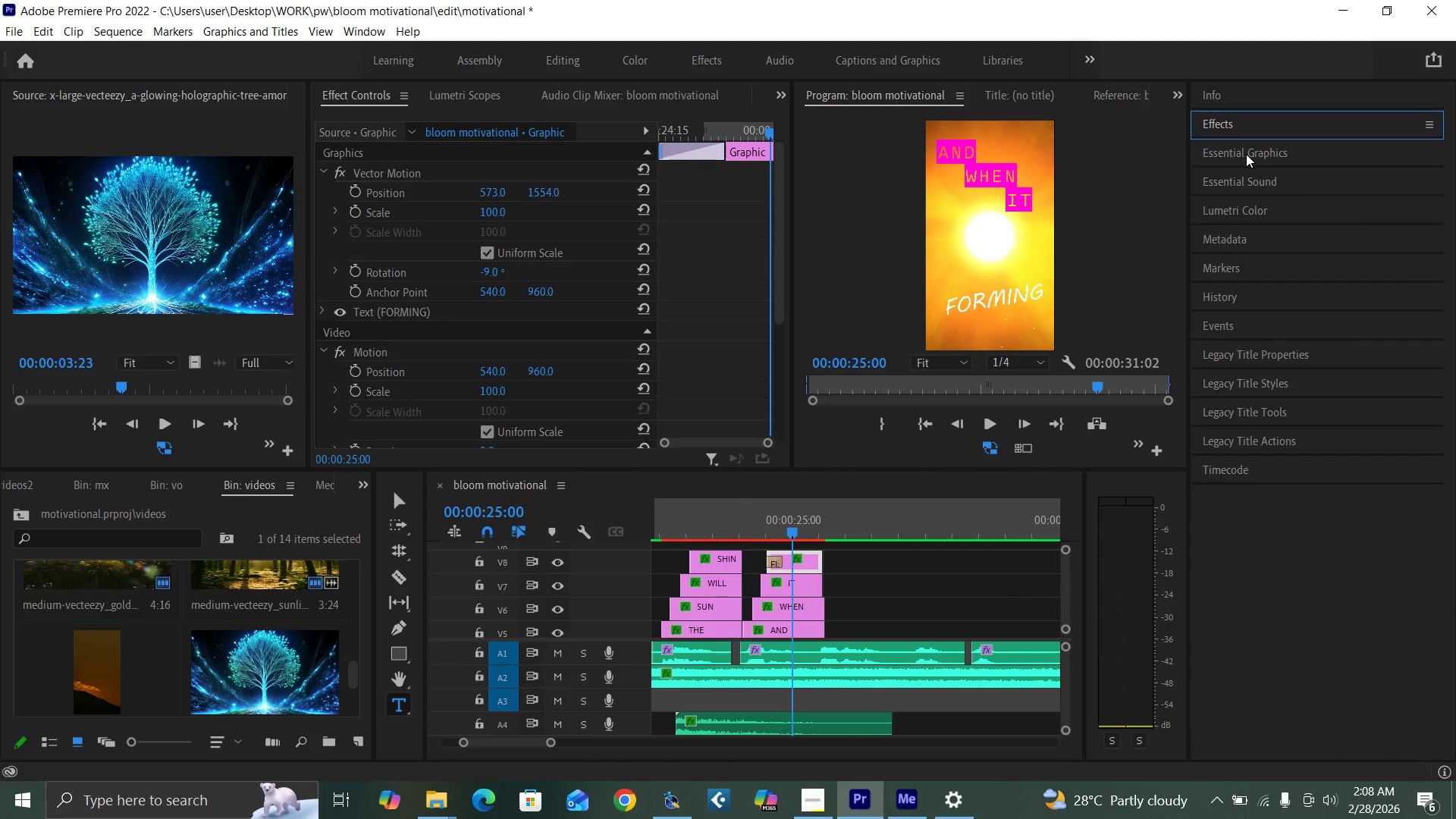 
left_click([1249, 148])
 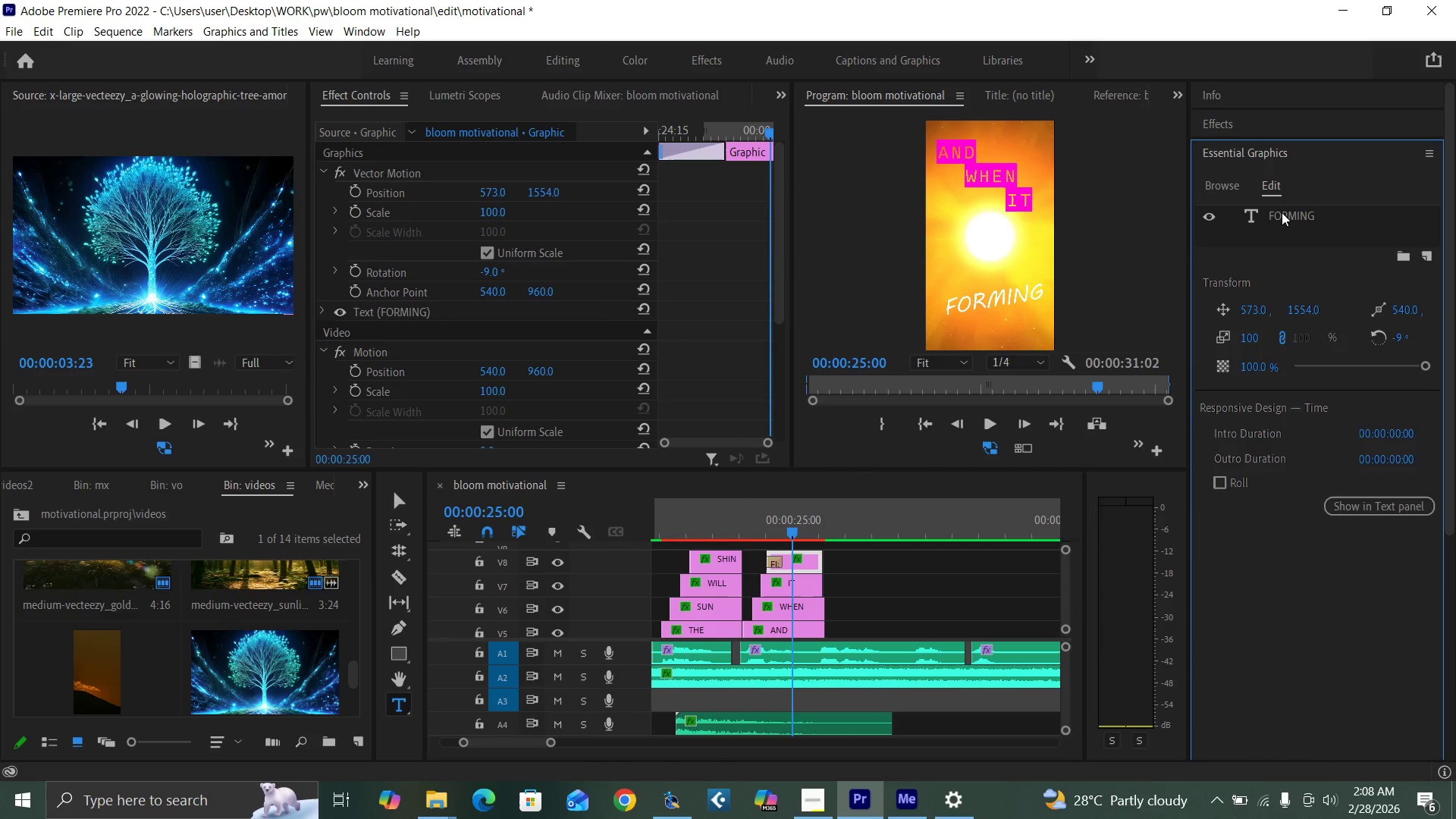 
double_click([1282, 212])
 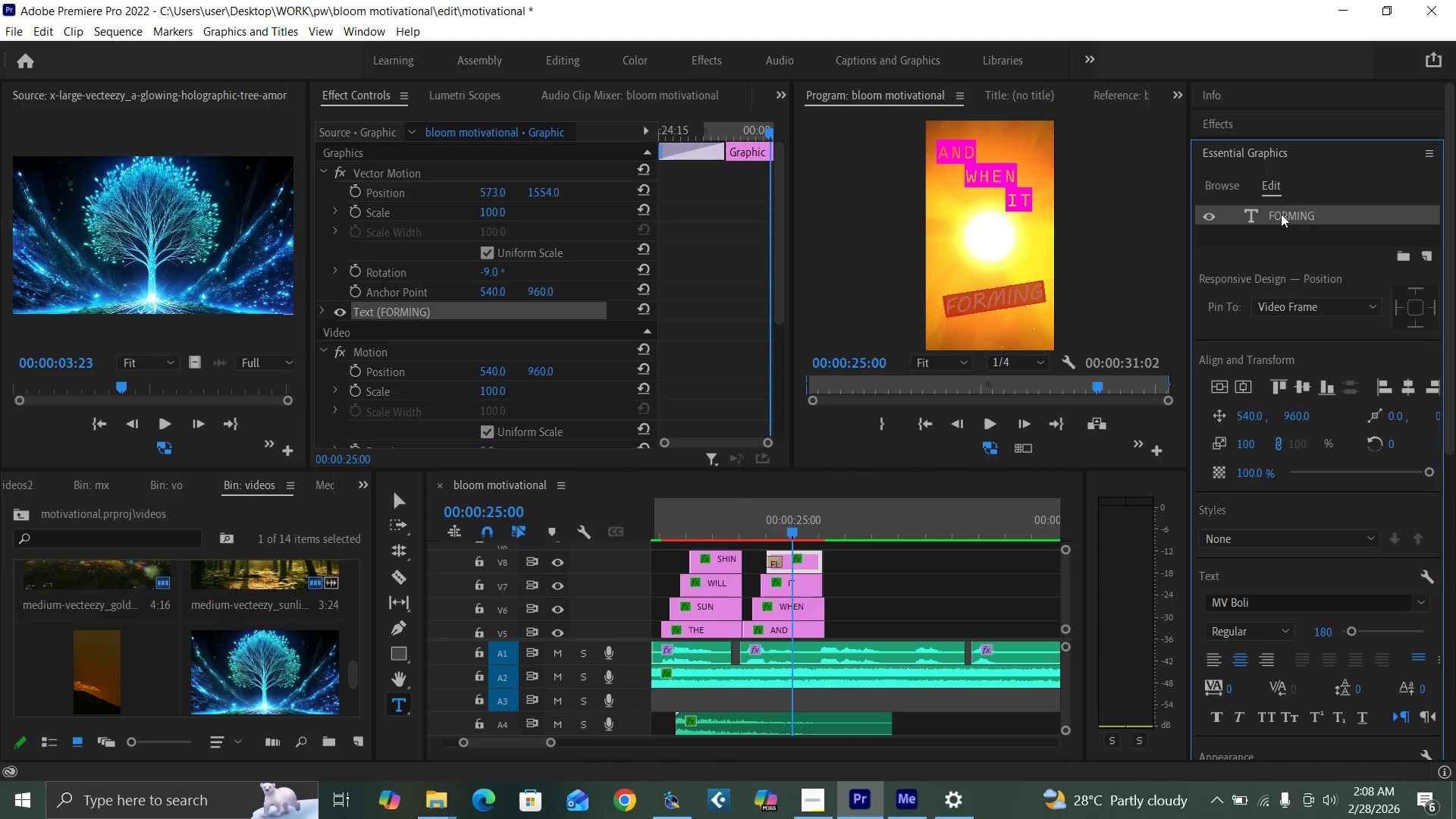 
type(DOES)
 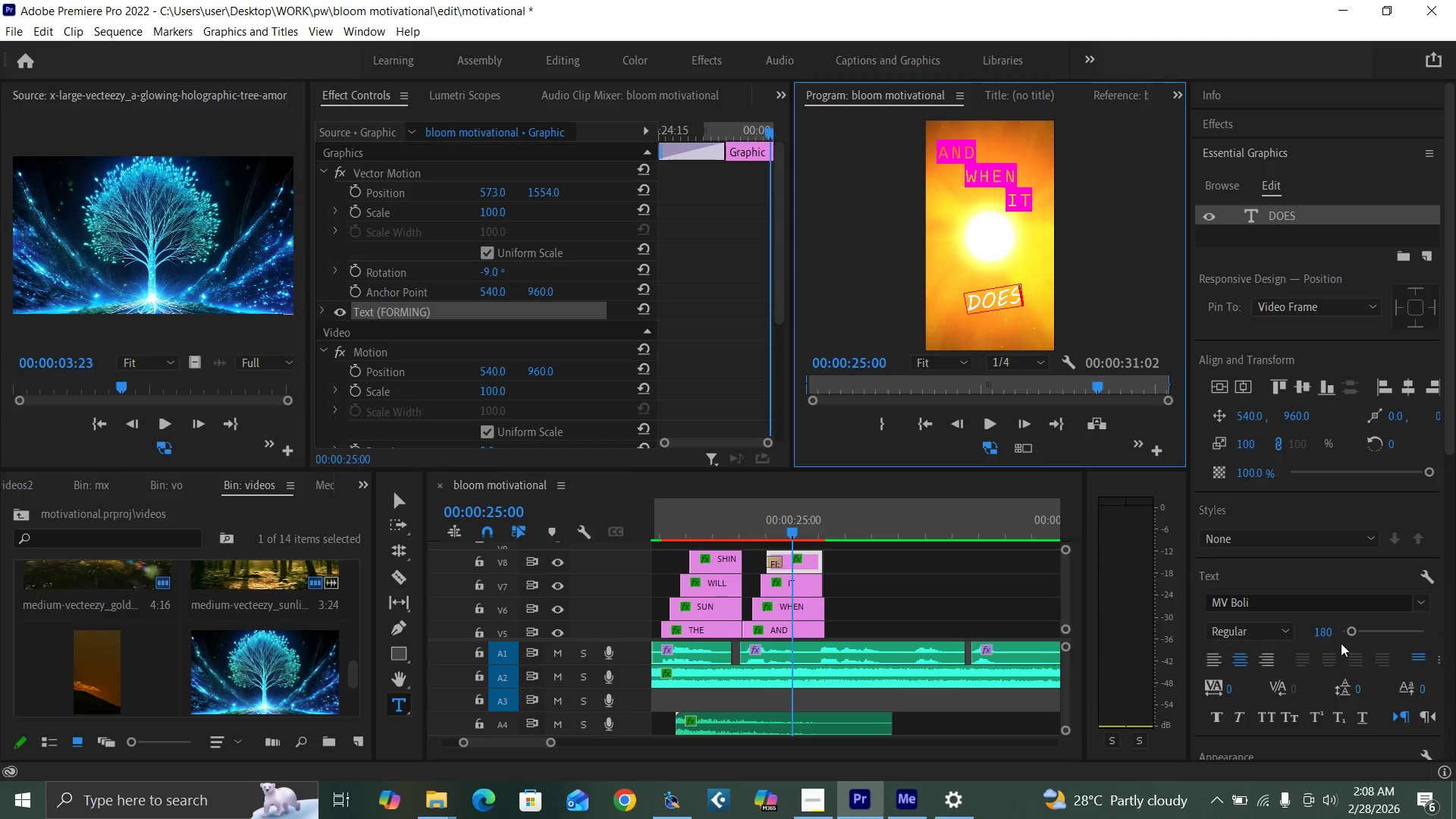 
left_click_drag(start_coordinate=[1350, 629], to_coordinate=[1367, 629])
 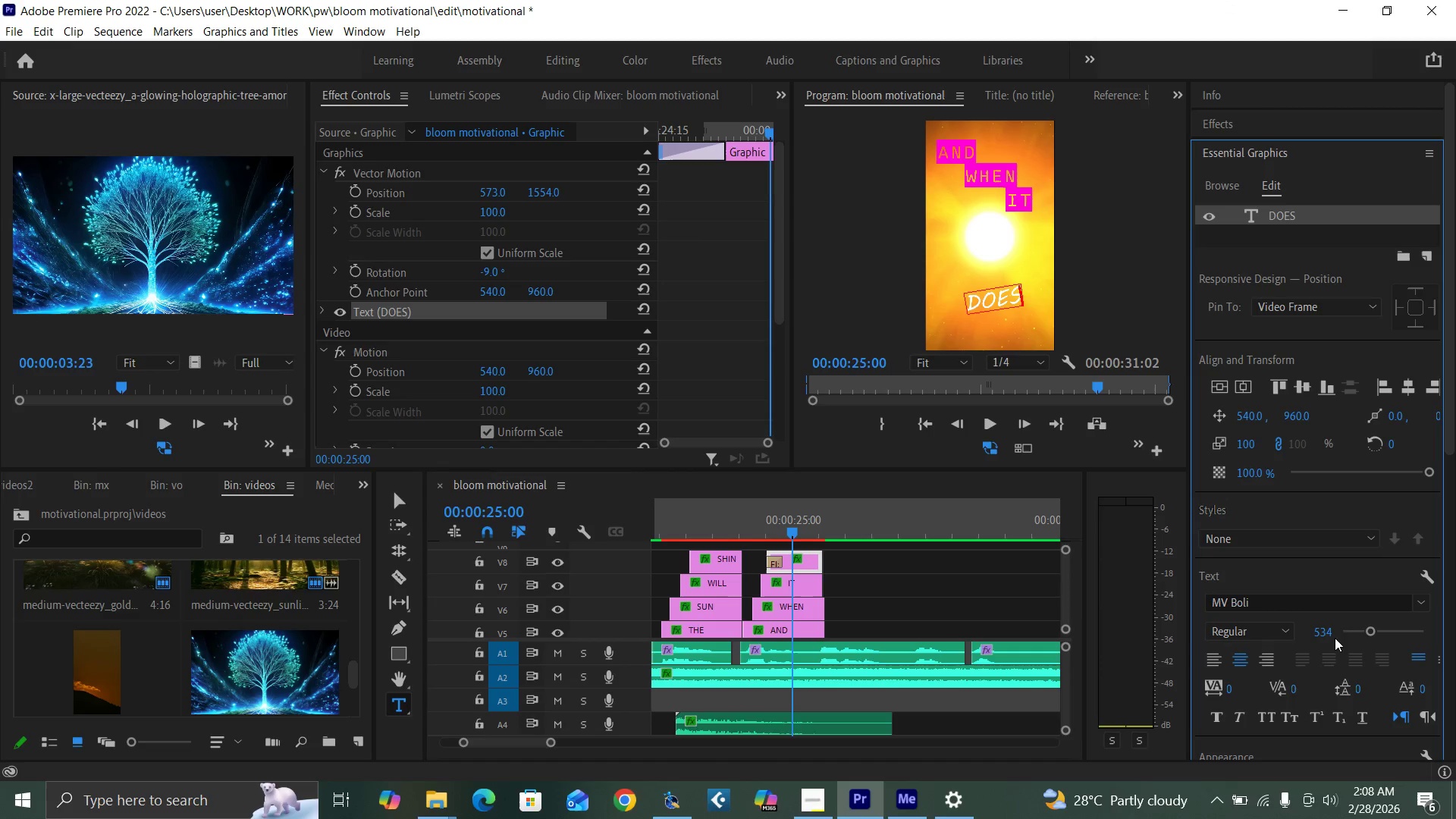 
key(Control+Z)
 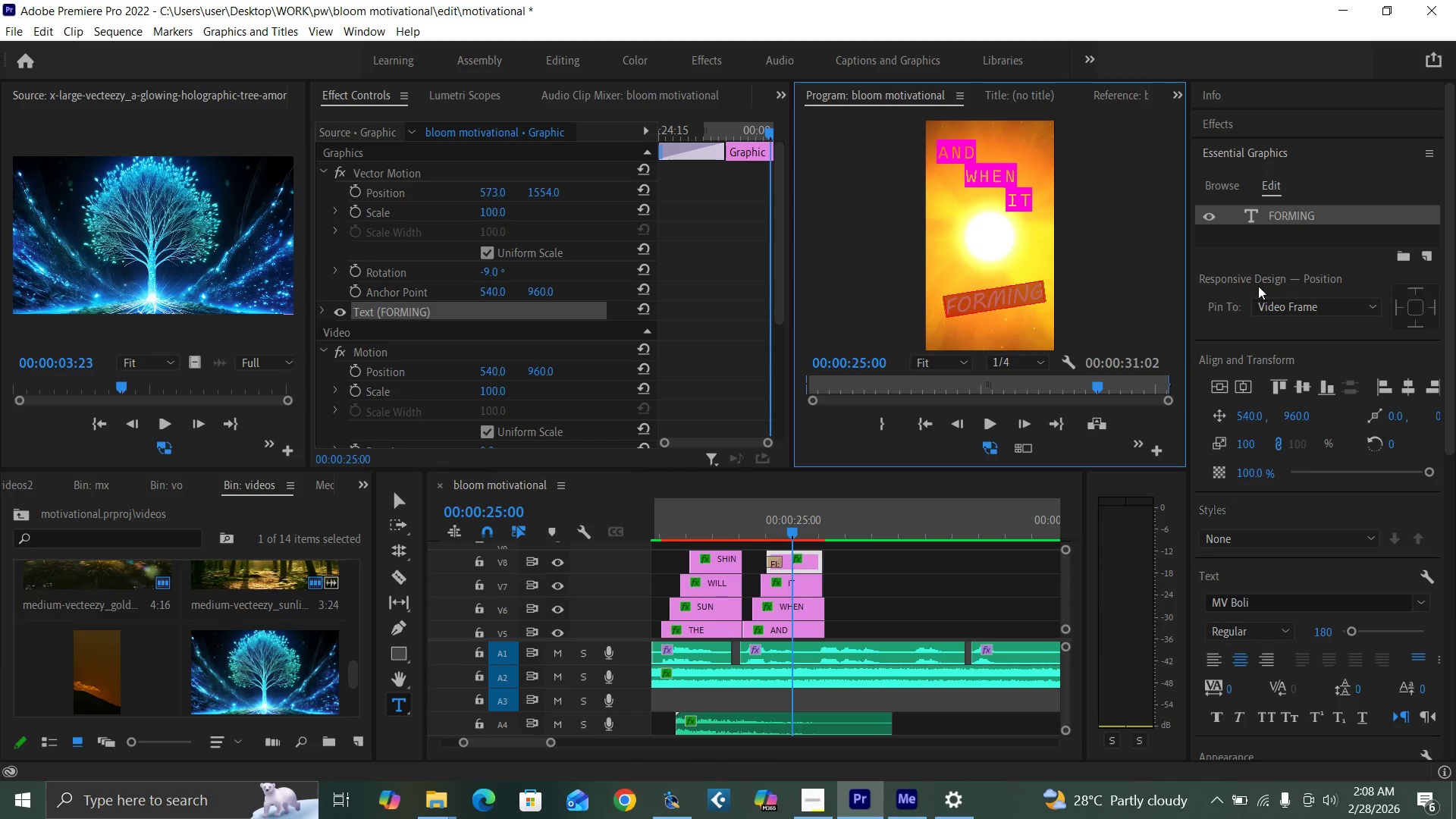 
double_click([1294, 215])
 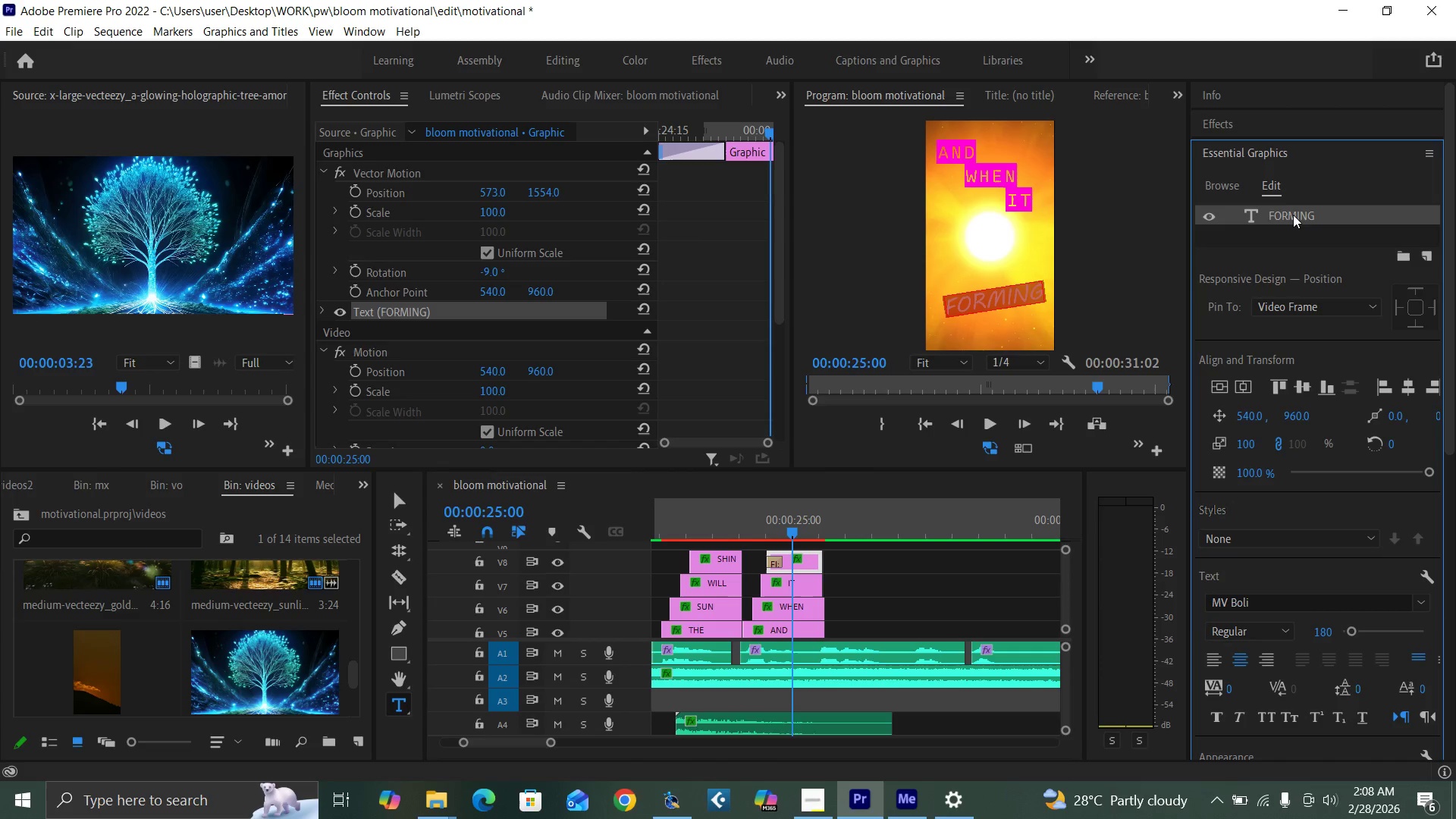 
type(DOES)
 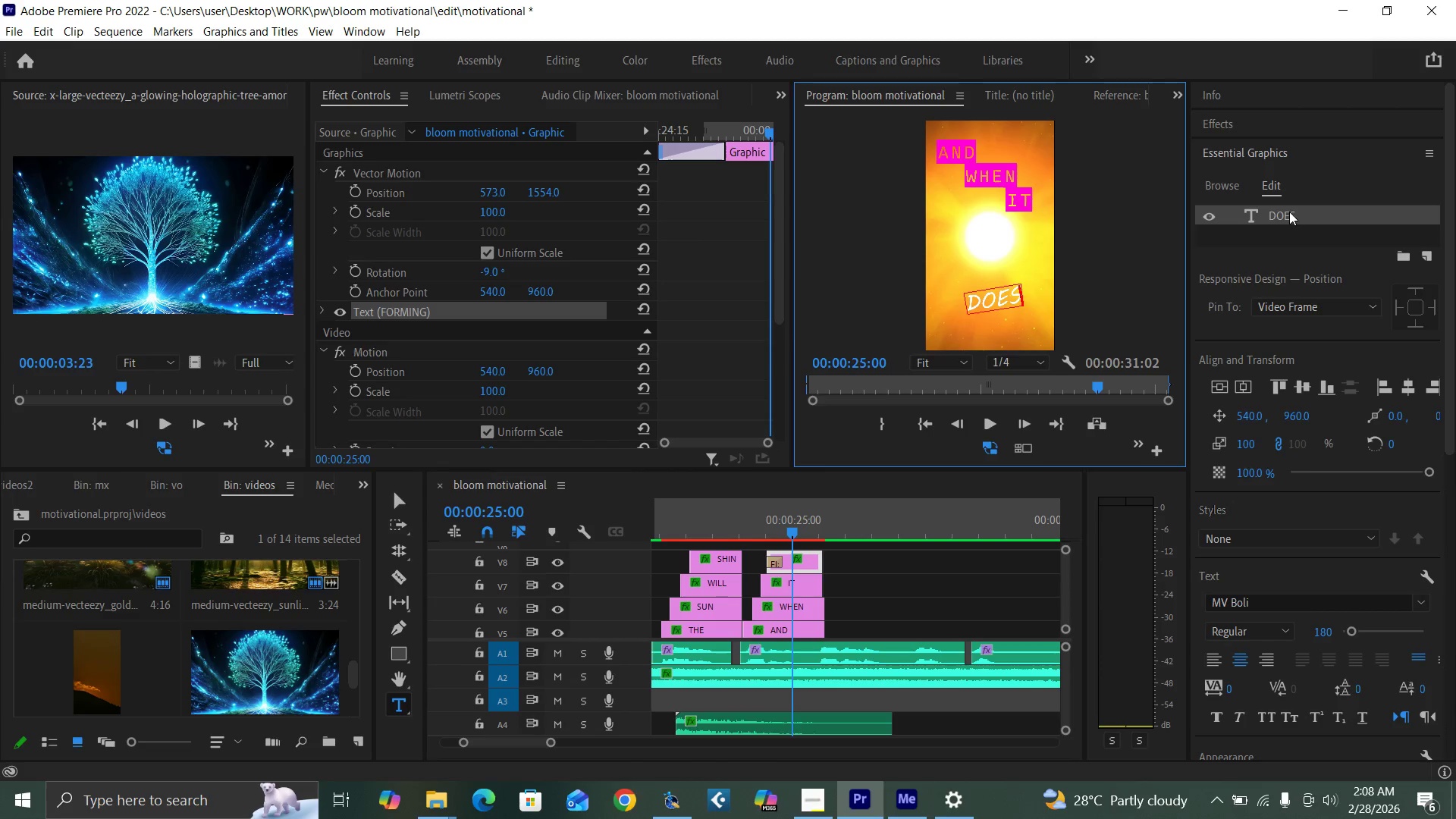 
double_click([1289, 212])
 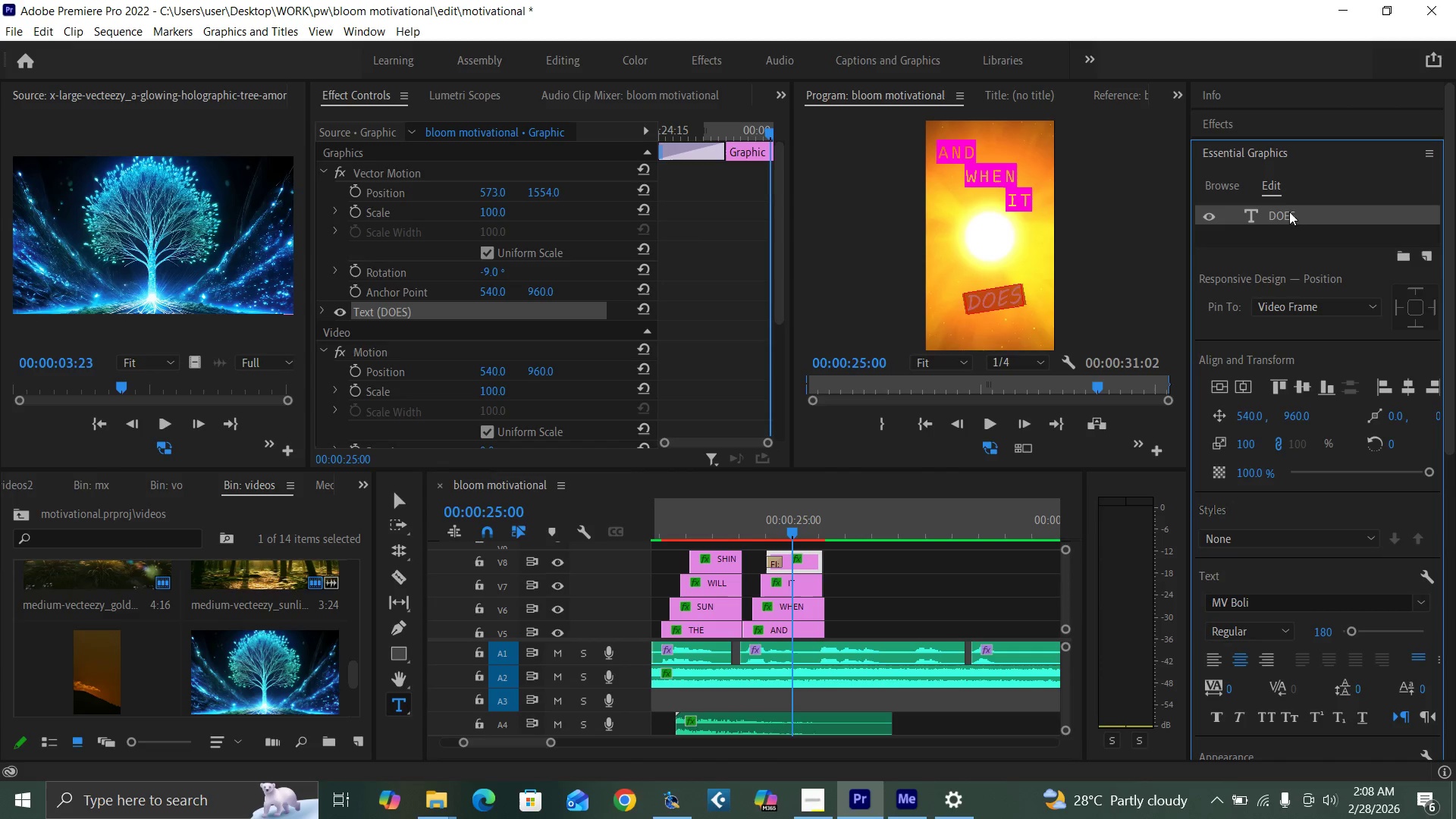 
triple_click([1289, 212])
 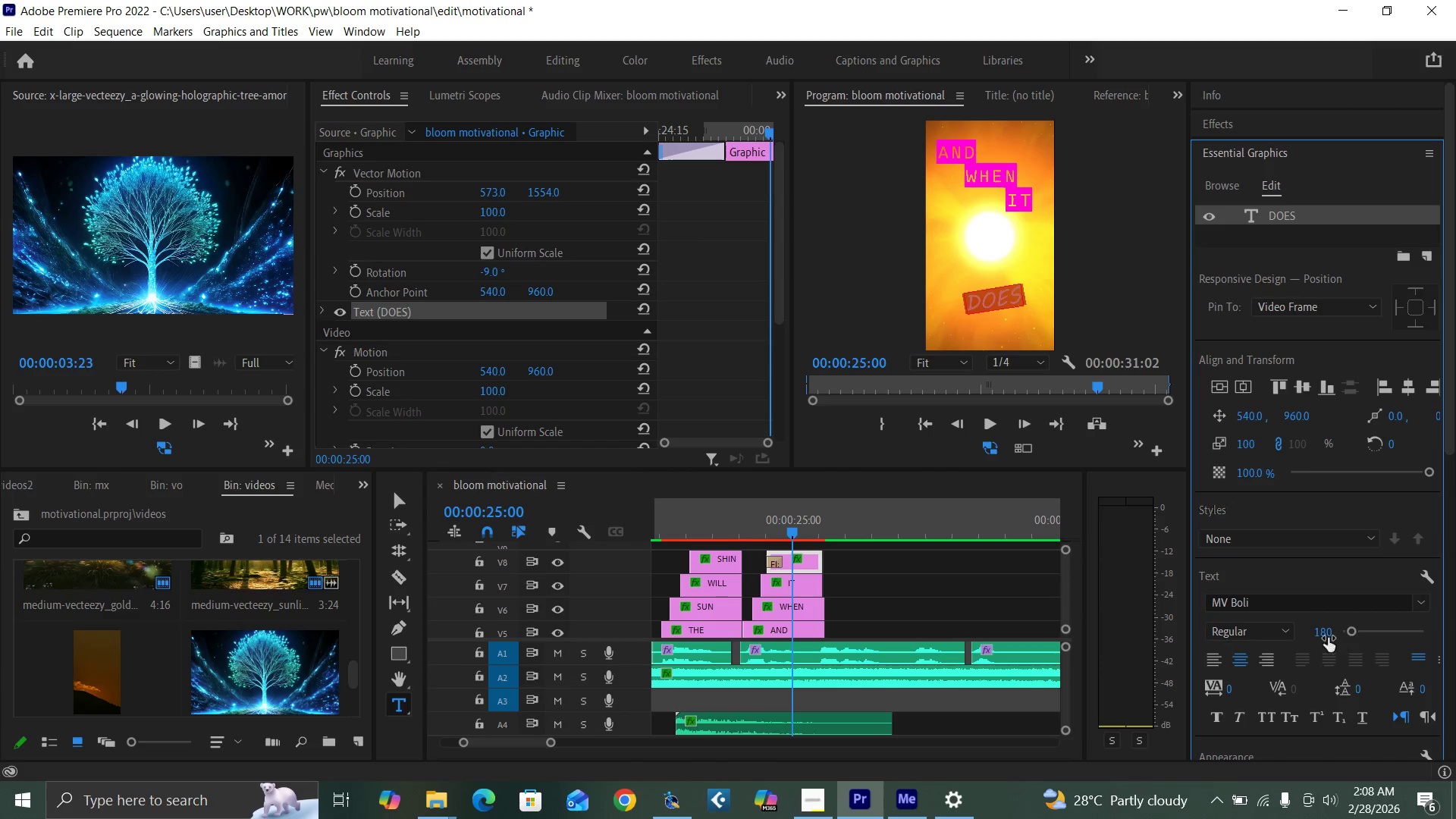 
left_click([1325, 630])
 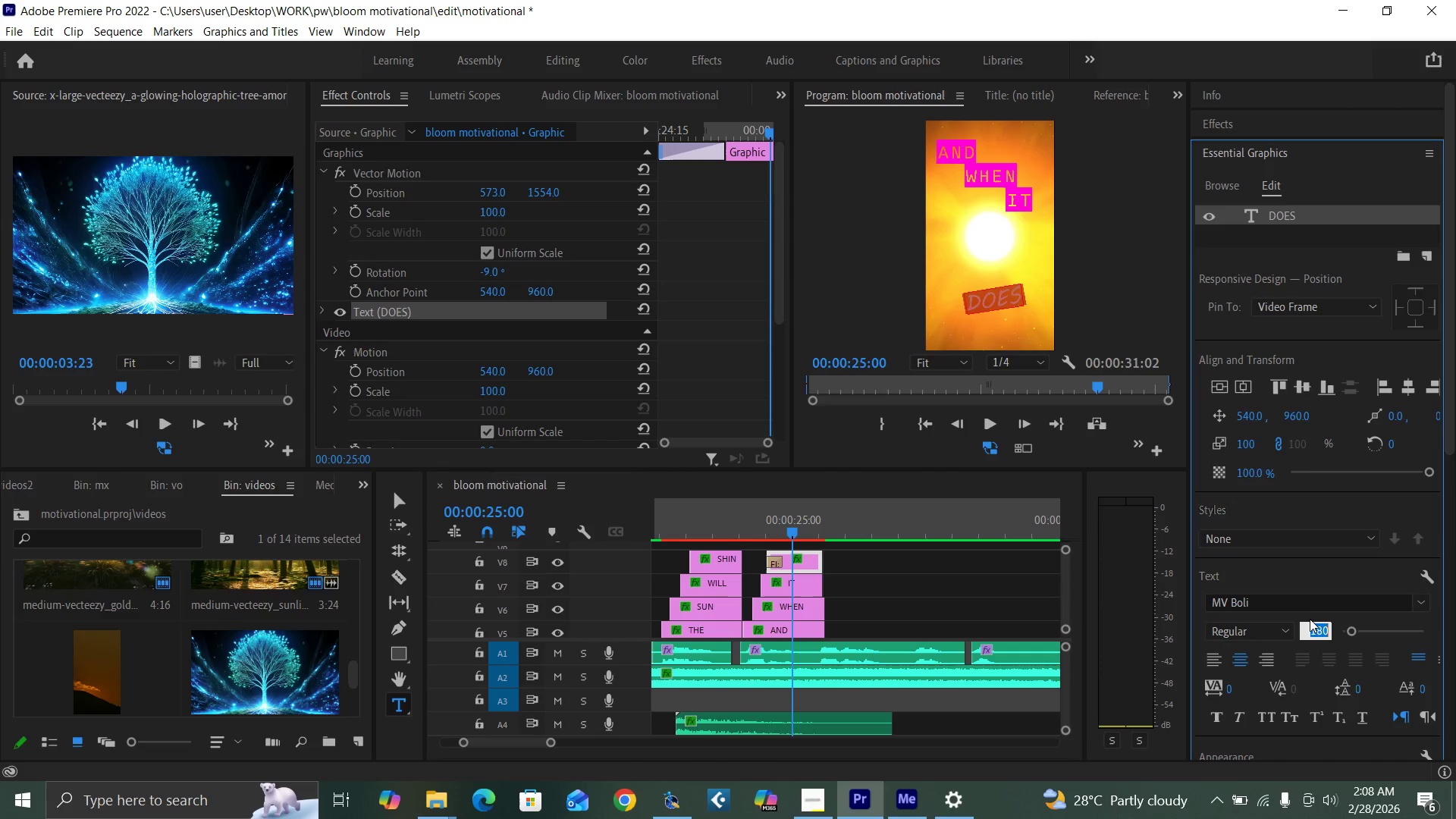 
type(225)
 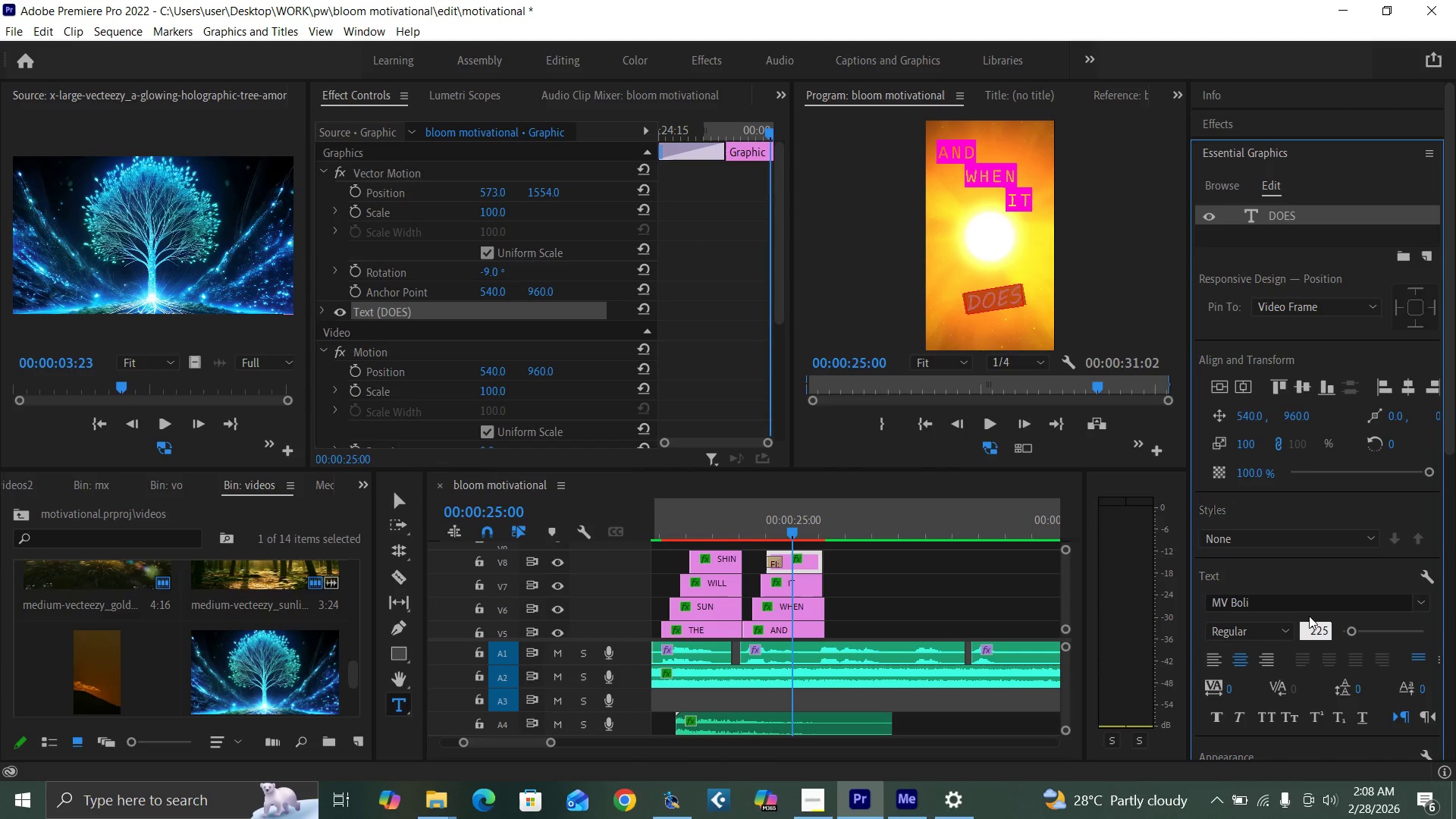 
key(Enter)
 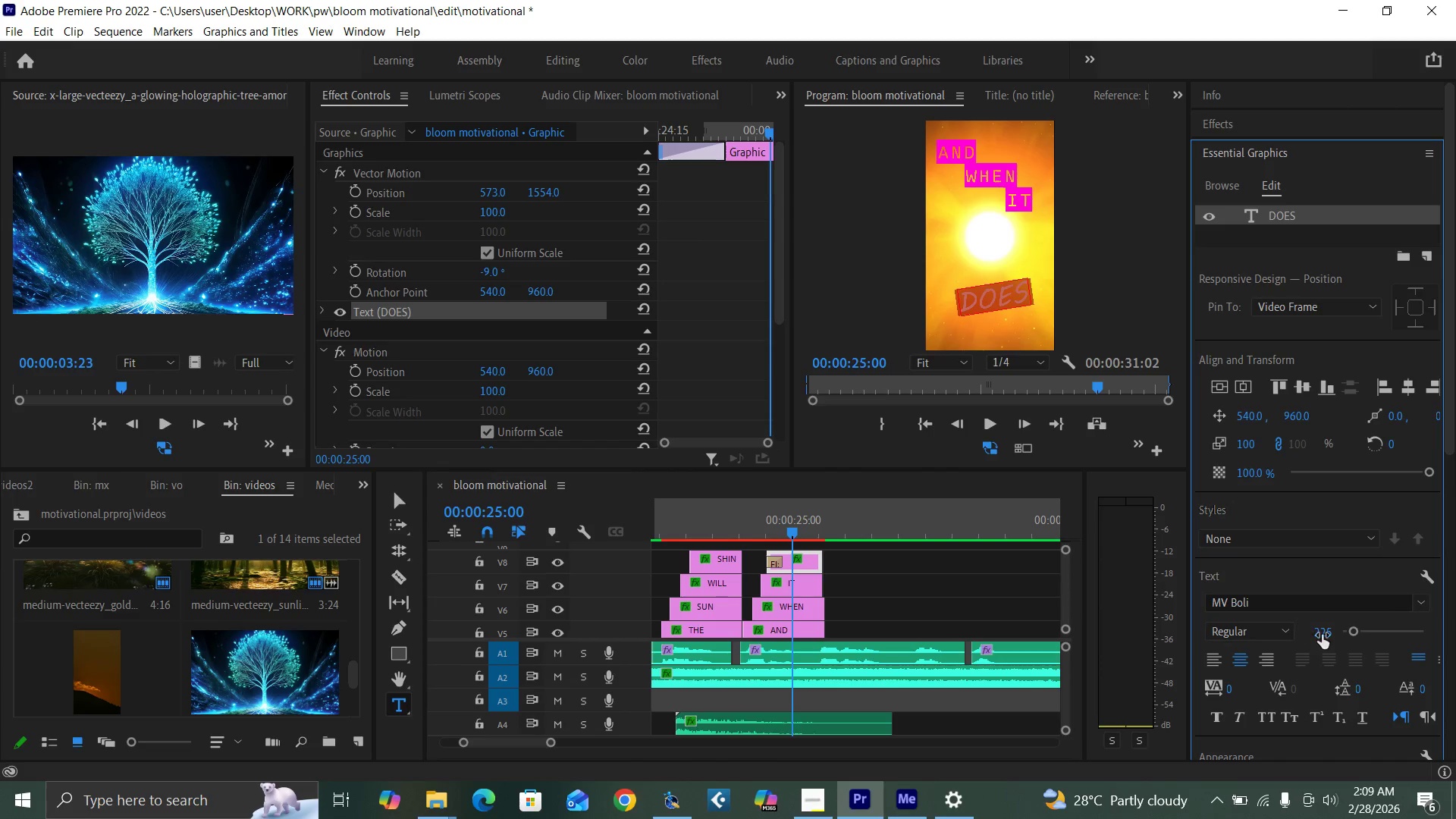 
left_click([1326, 632])
 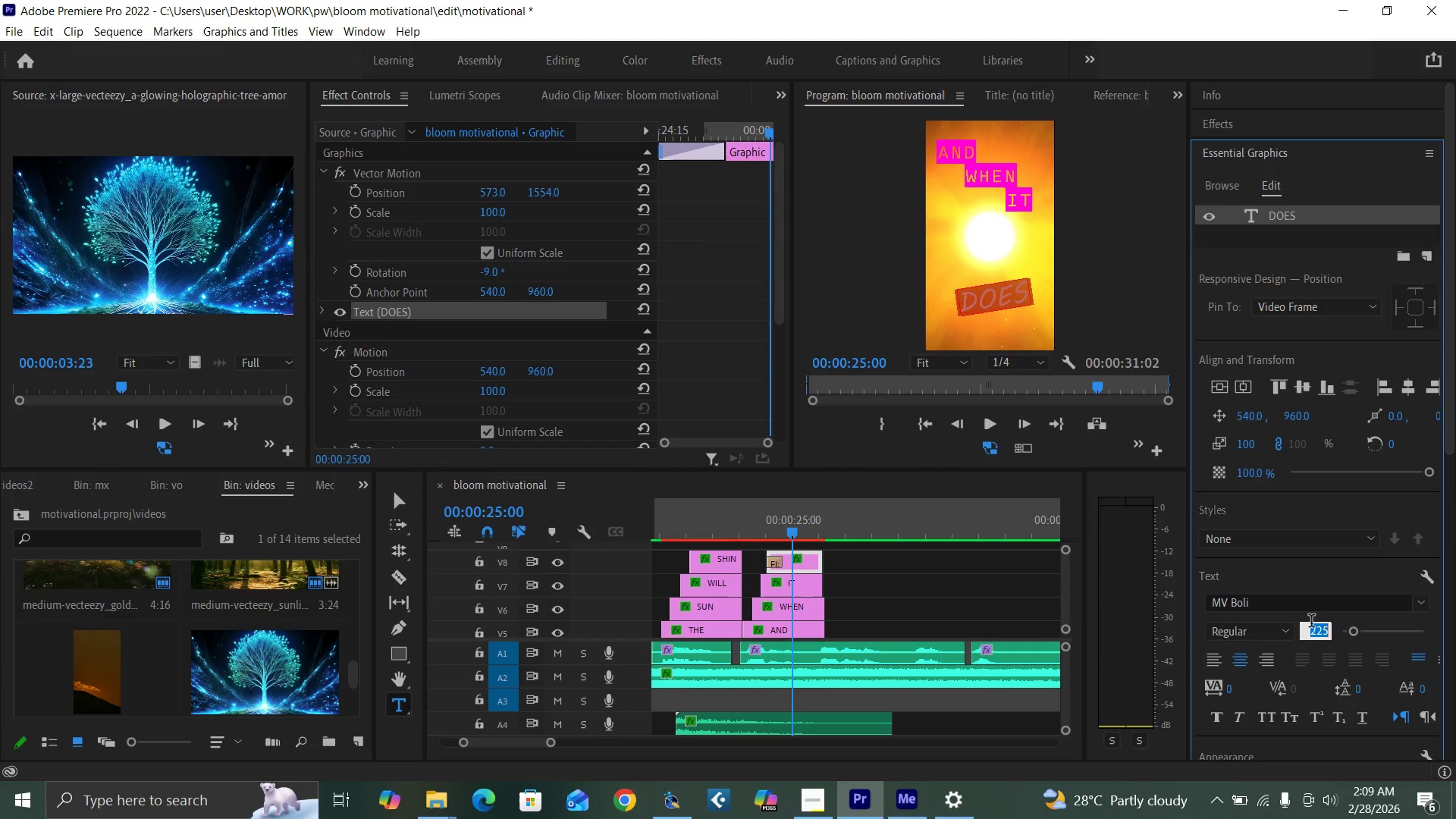 
type(250)
 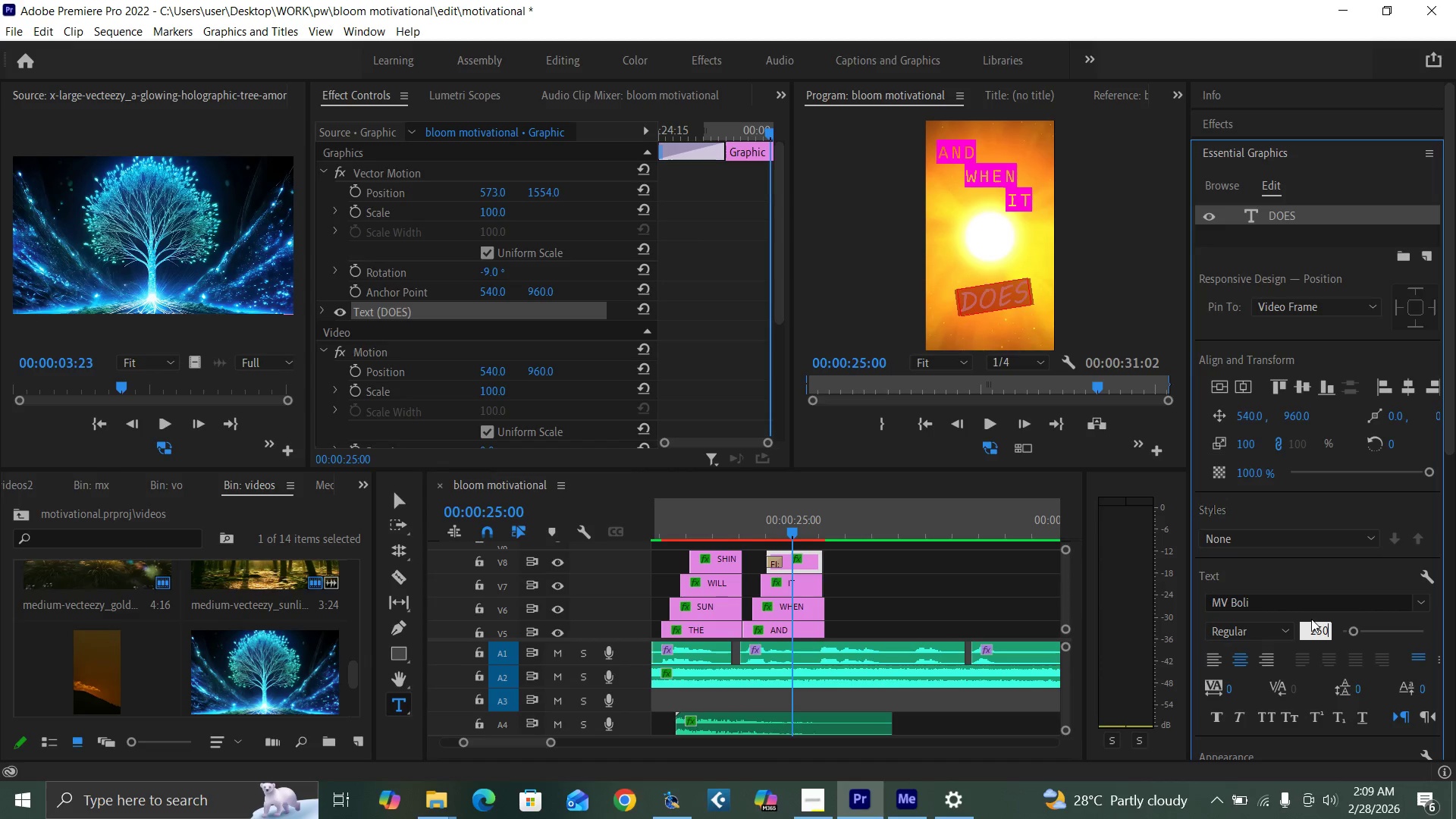 
key(Enter)
 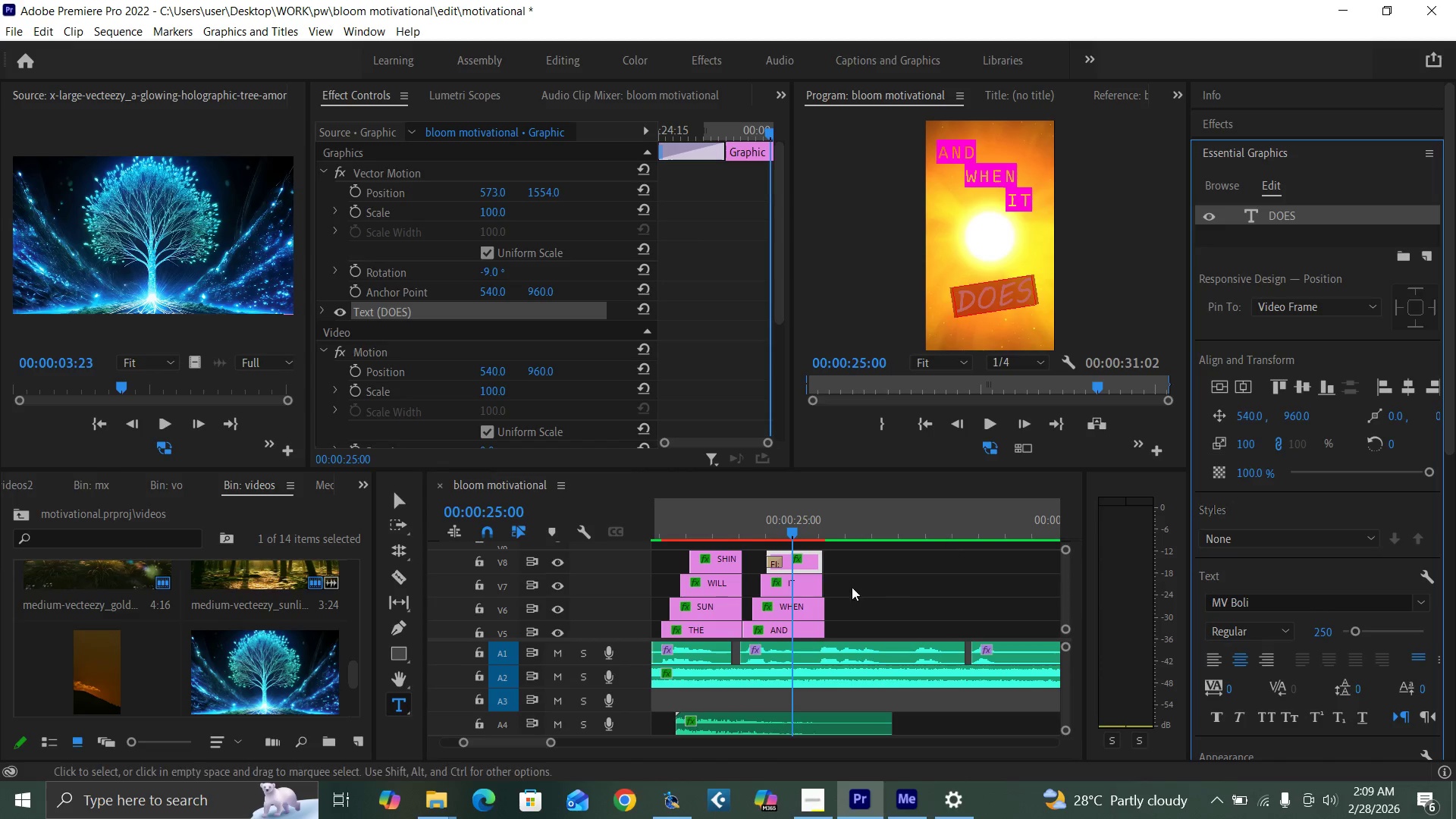 
left_click([733, 531])
 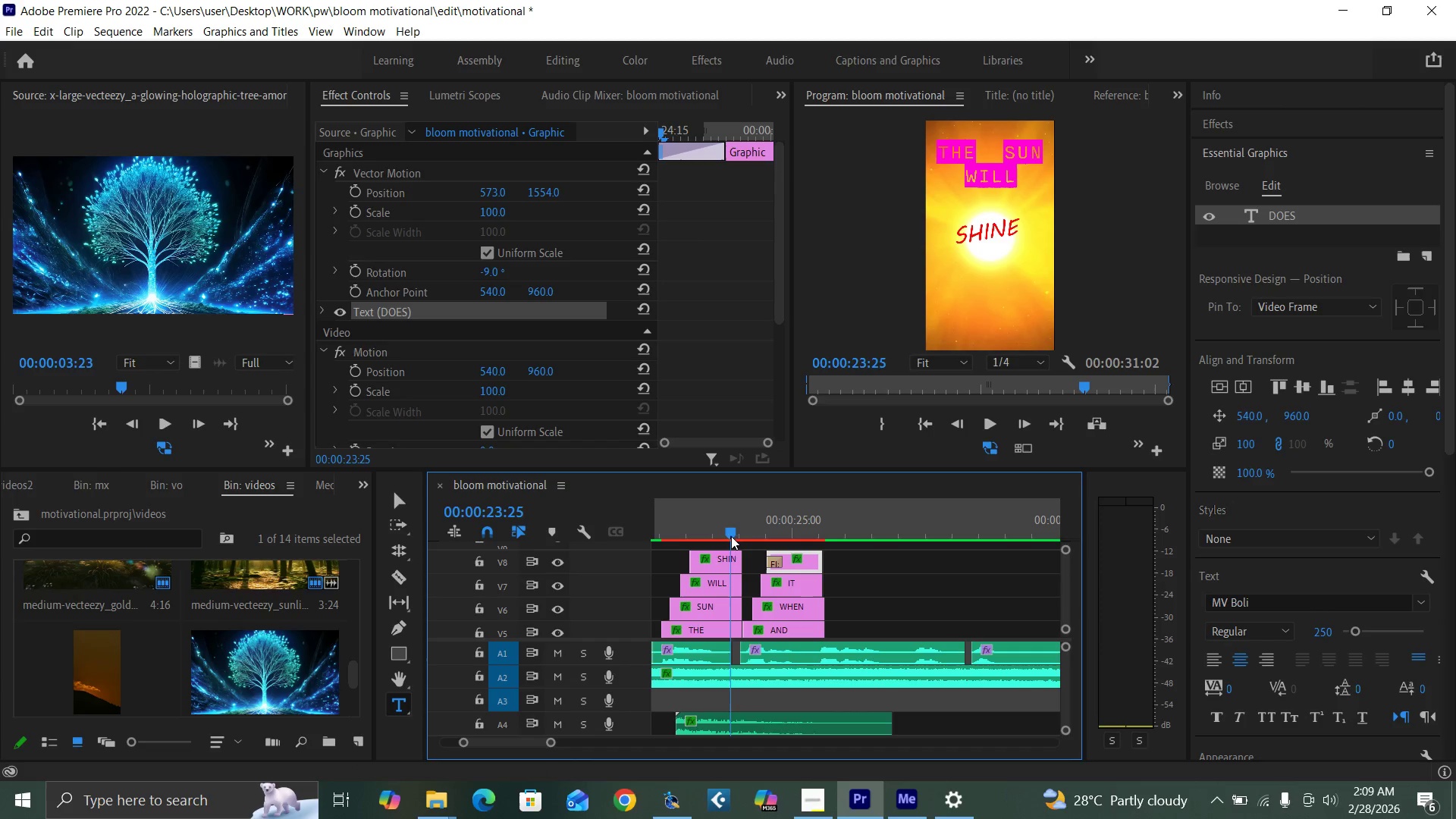 
key(Space)
 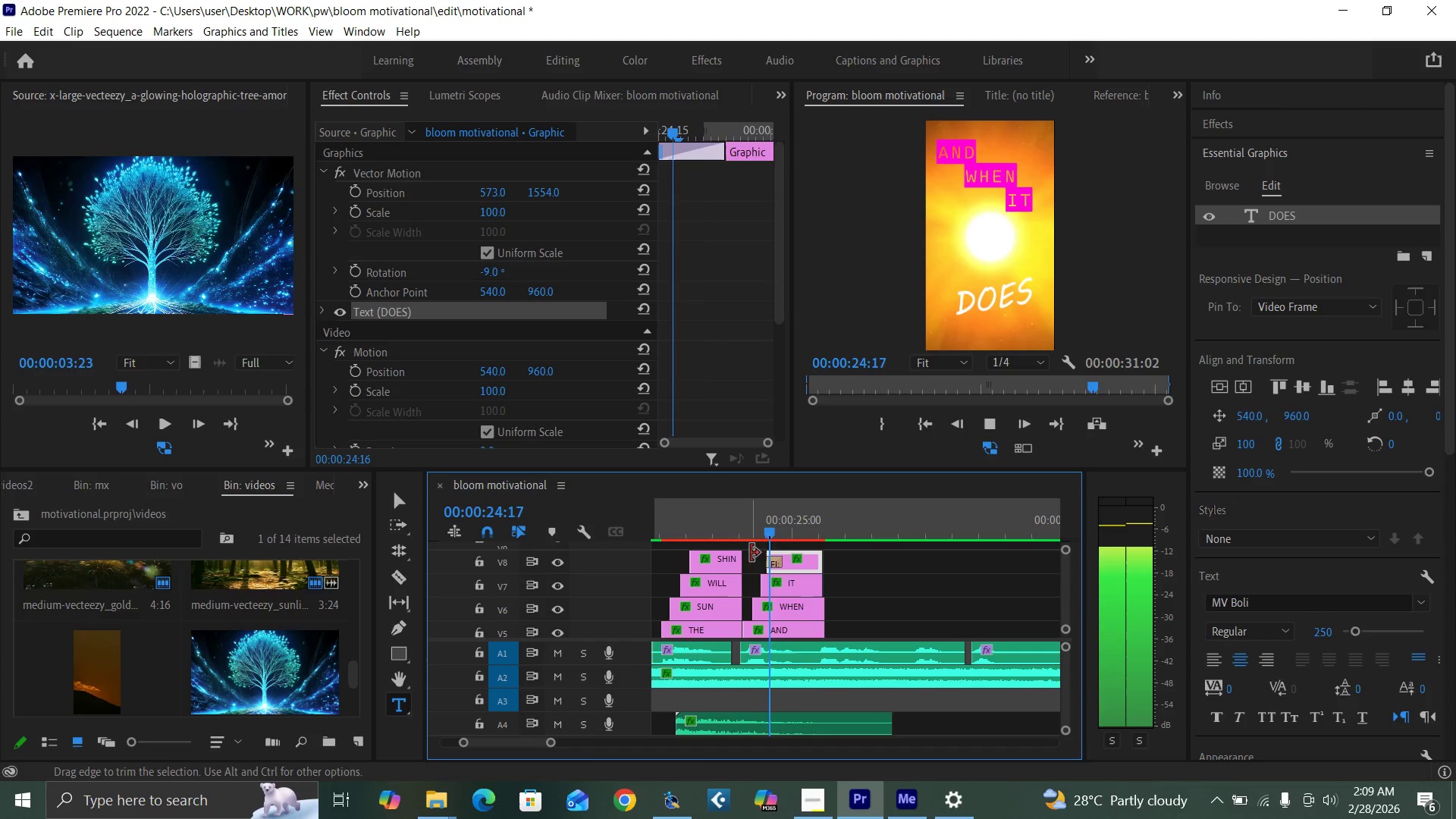 
key(Space)
 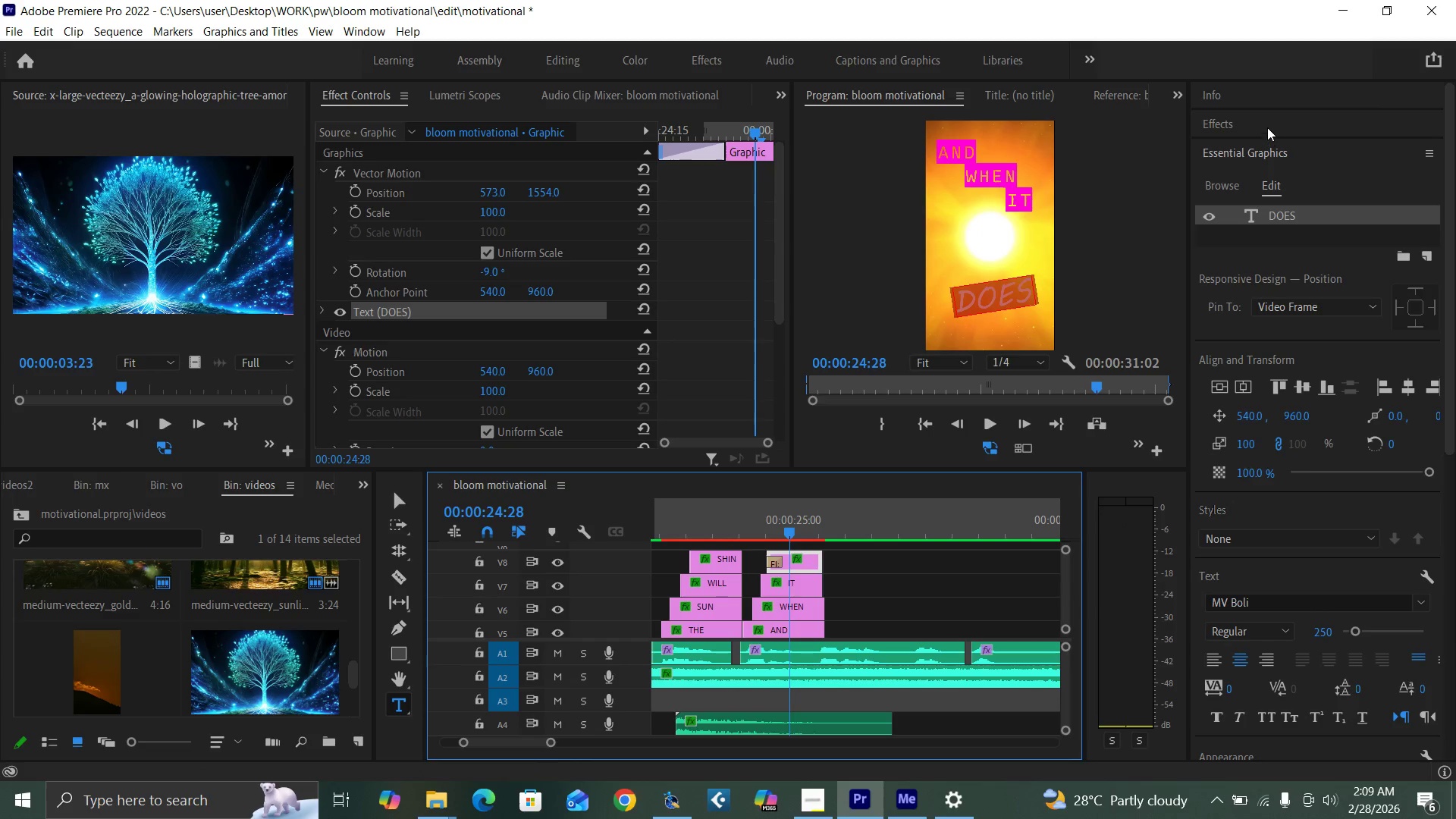 
left_click([1266, 122])
 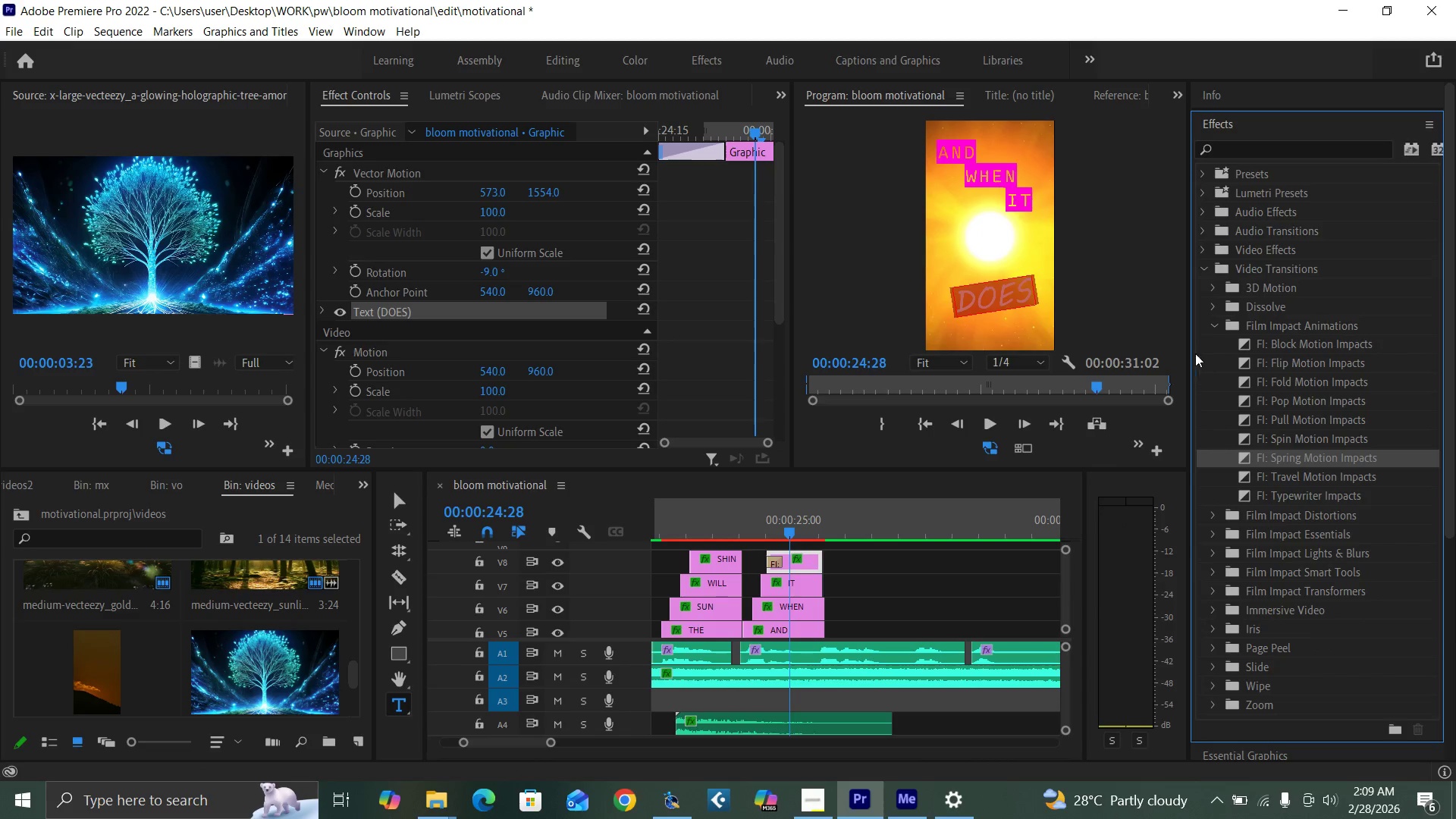 
left_click([1220, 327])
 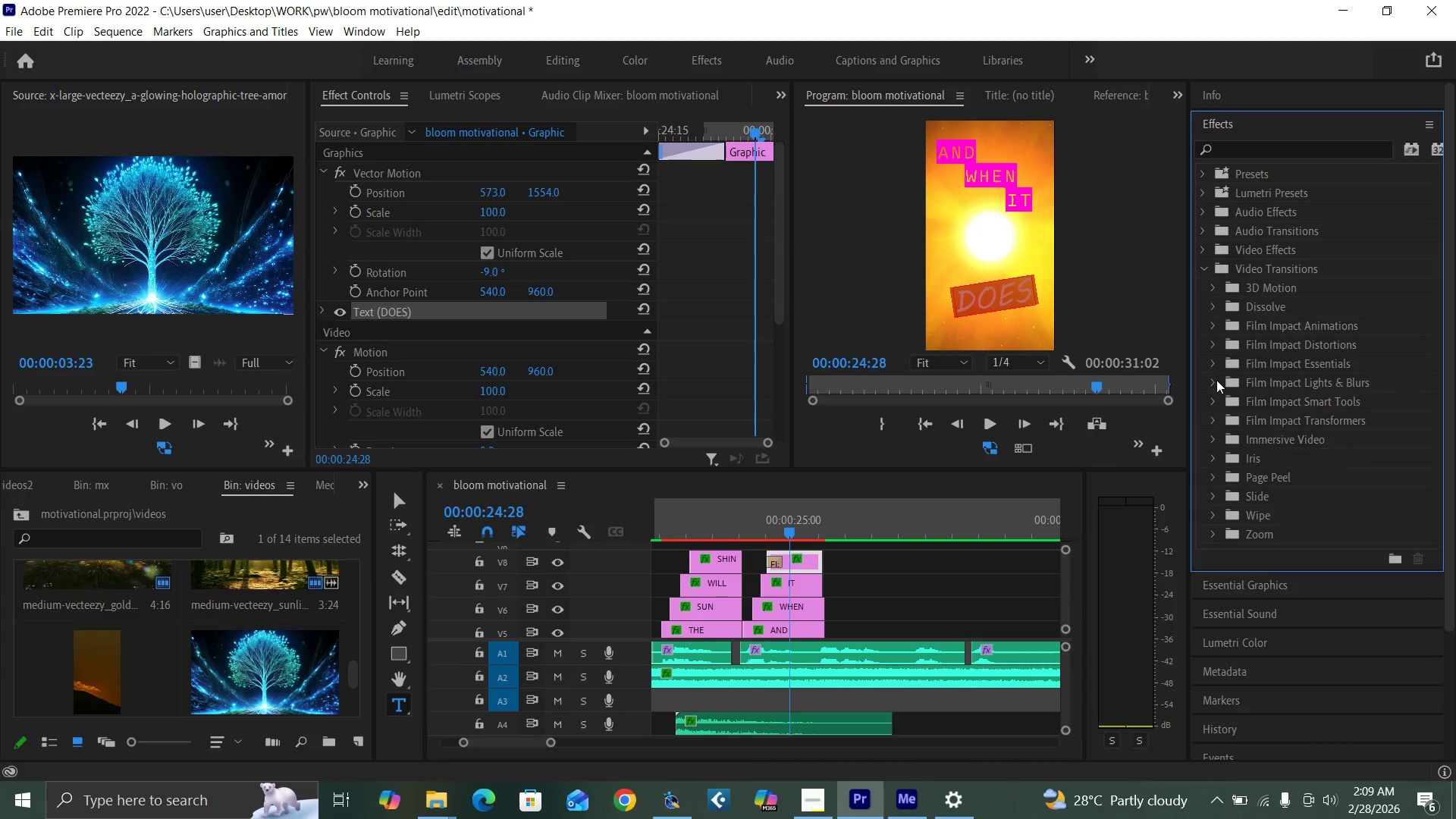 
left_click([1213, 398])
 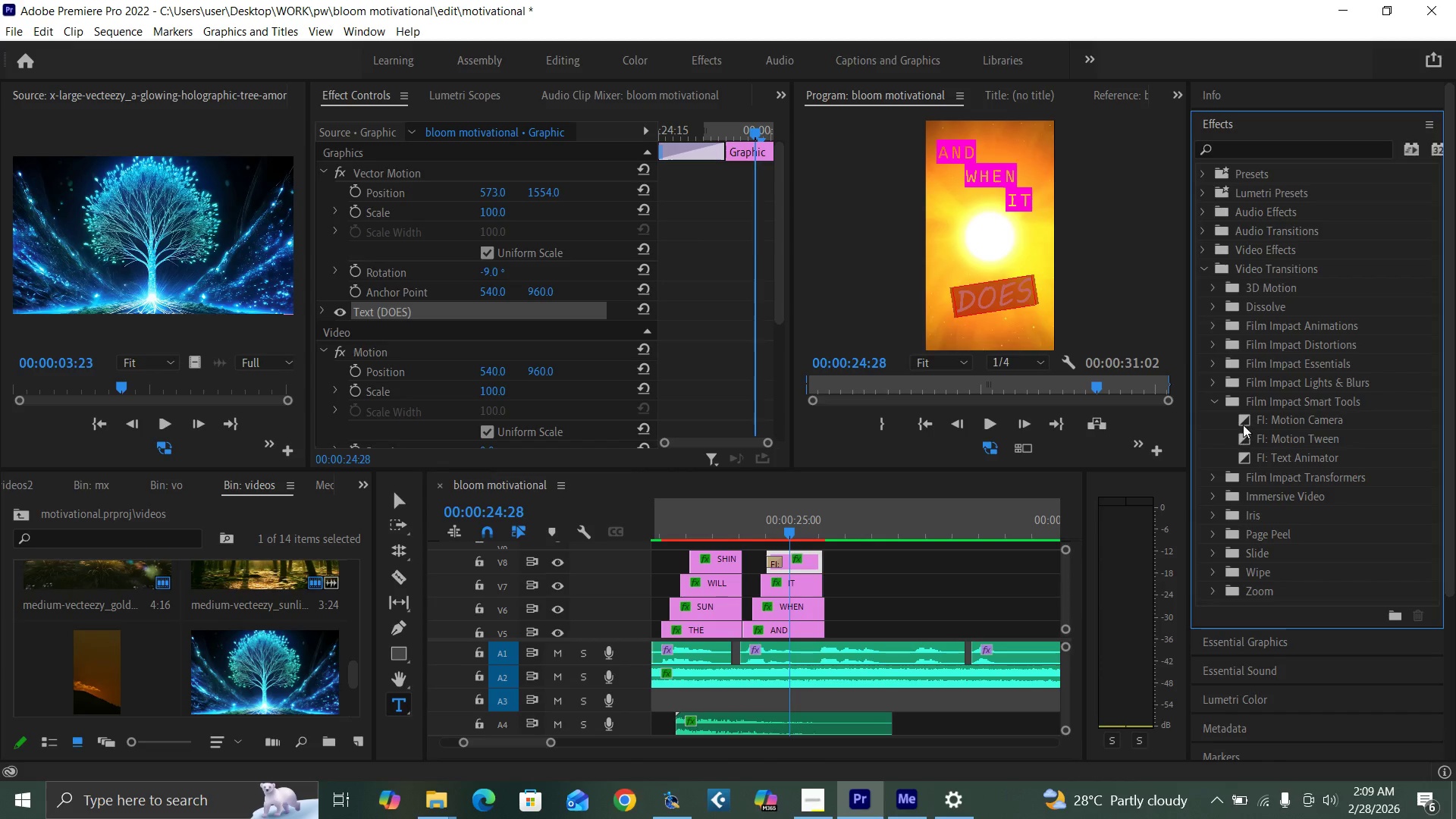 
left_click_drag(start_coordinate=[1241, 418], to_coordinate=[776, 559])
 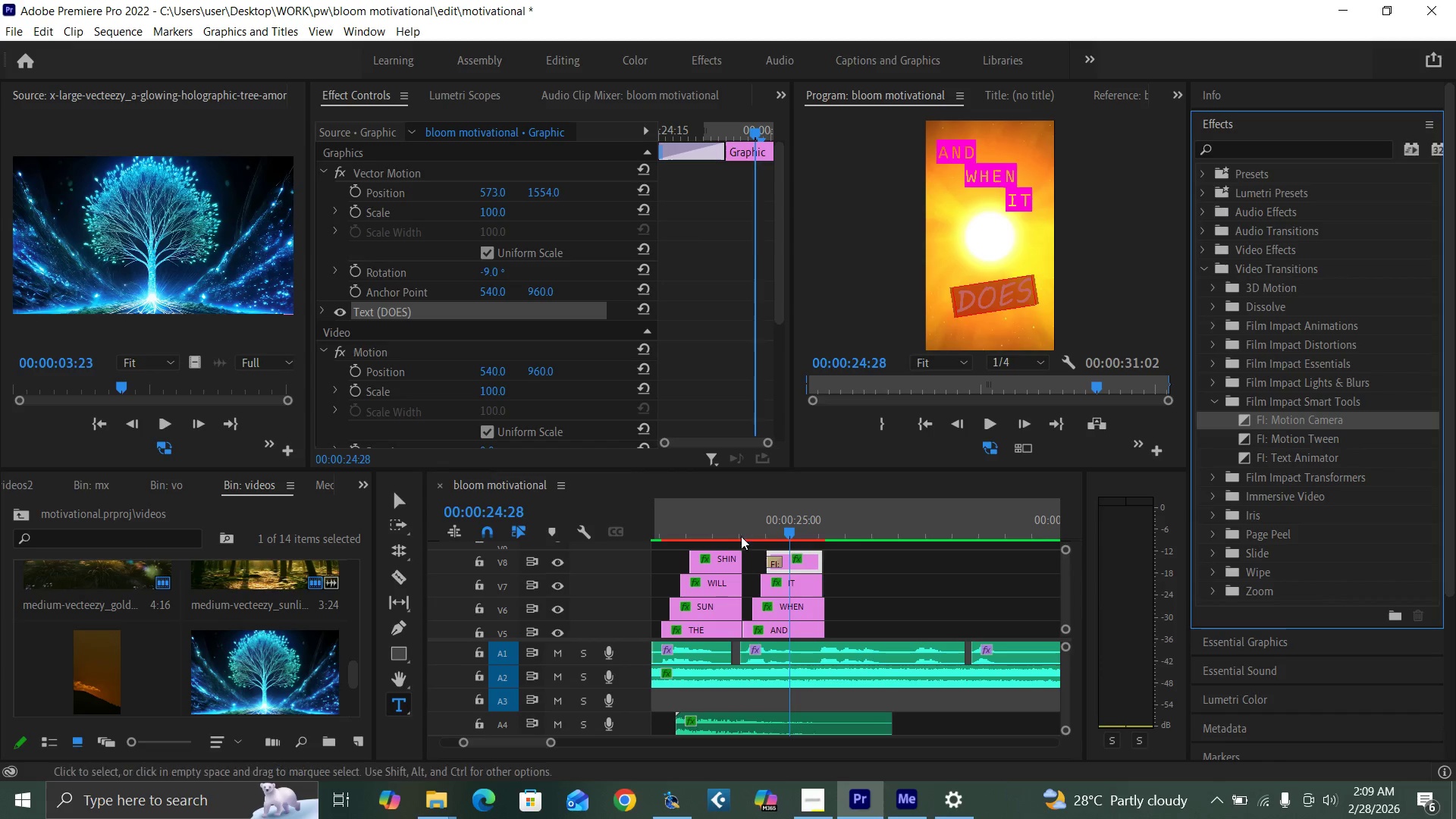 
left_click([739, 535])
 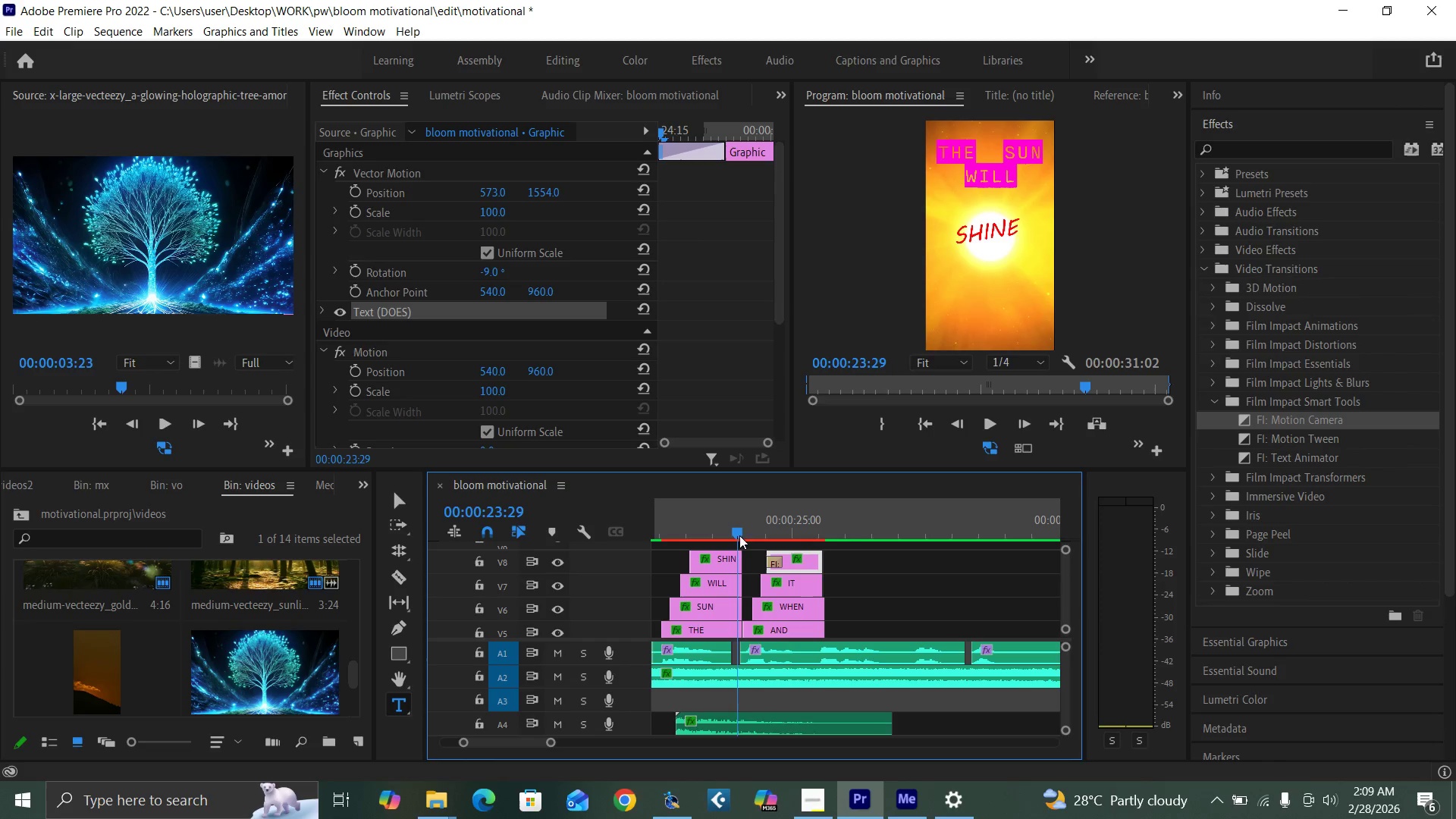 
key(Space)
 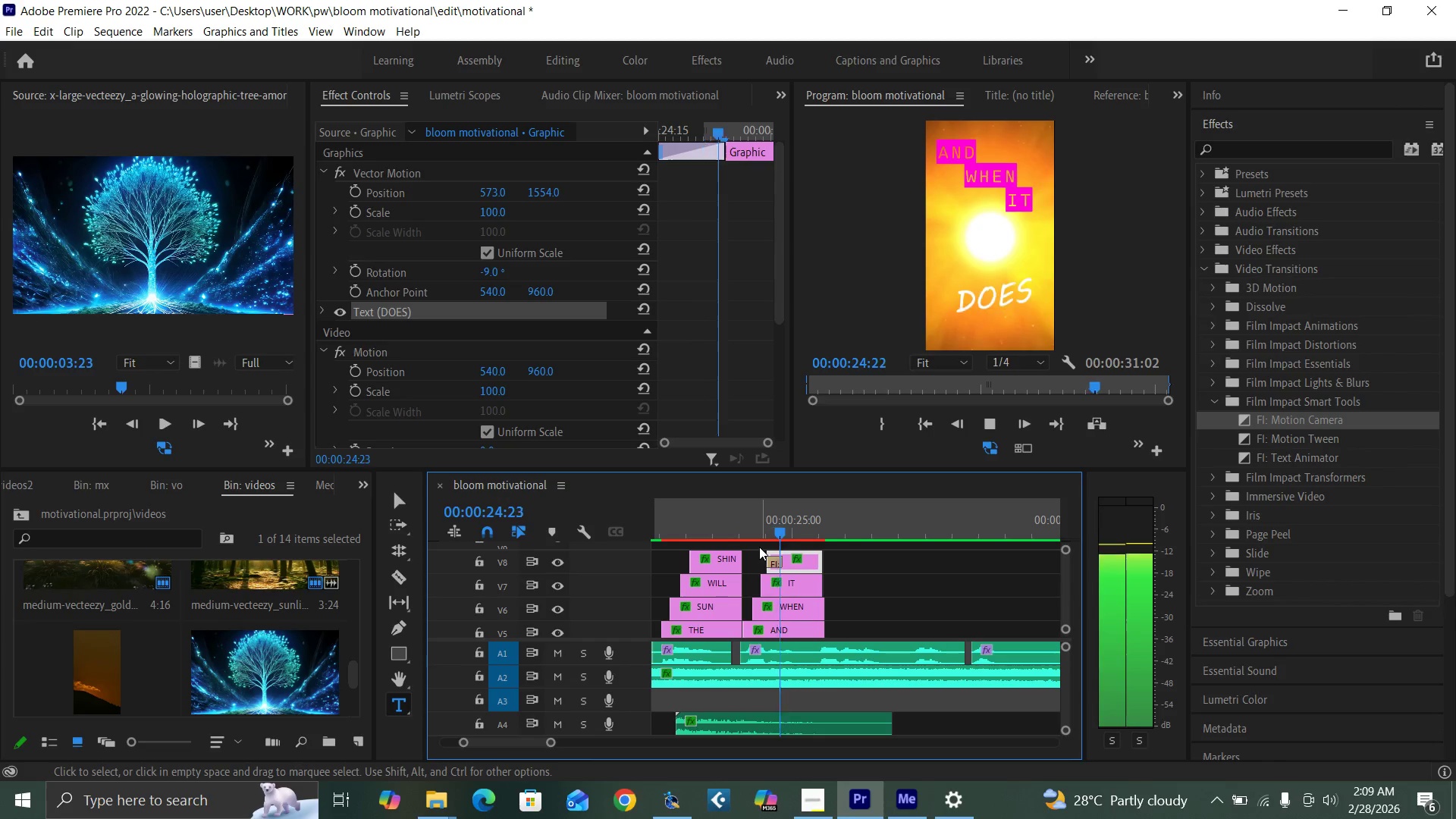 
key(Space)
 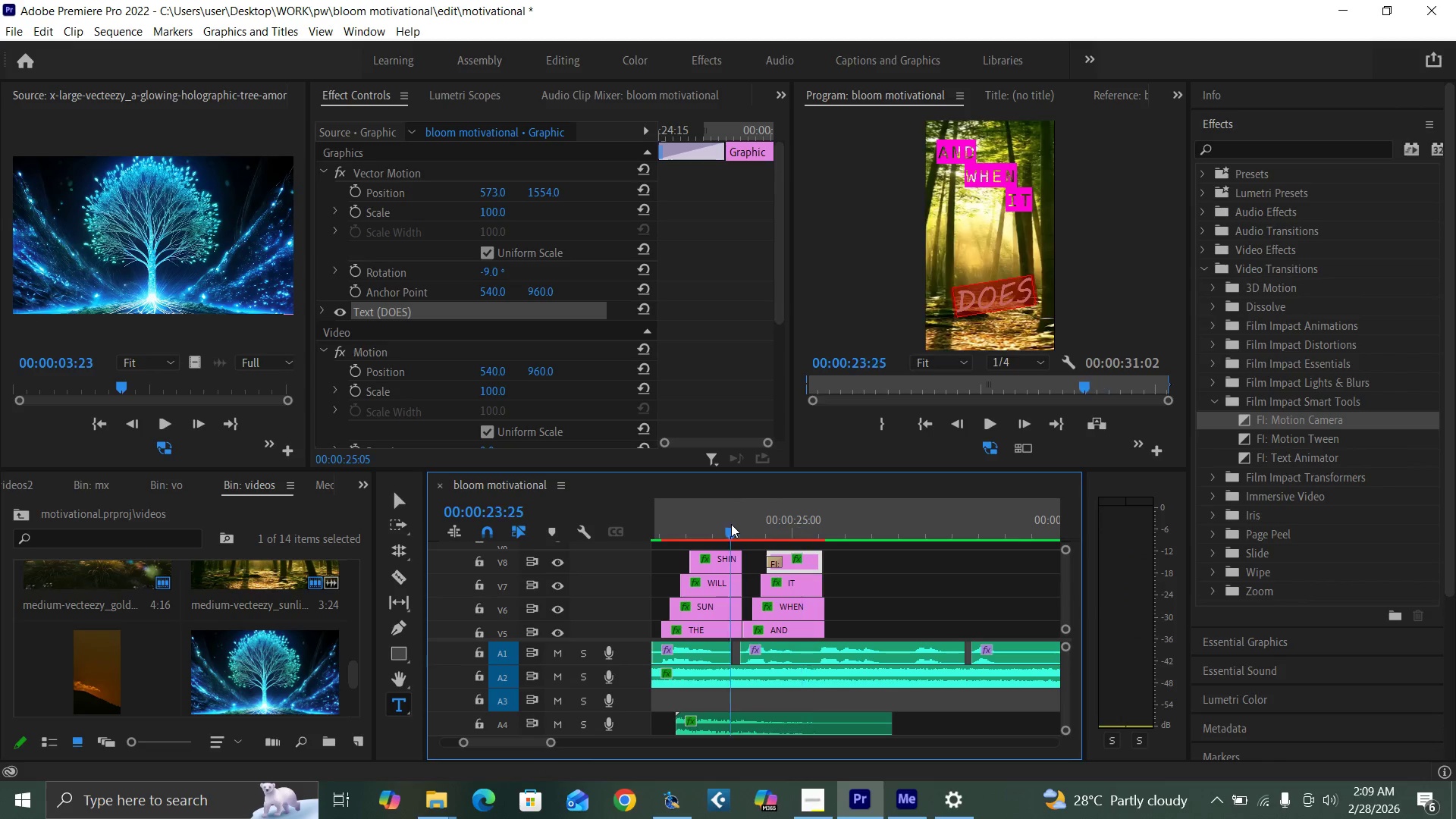 
key(Space)
 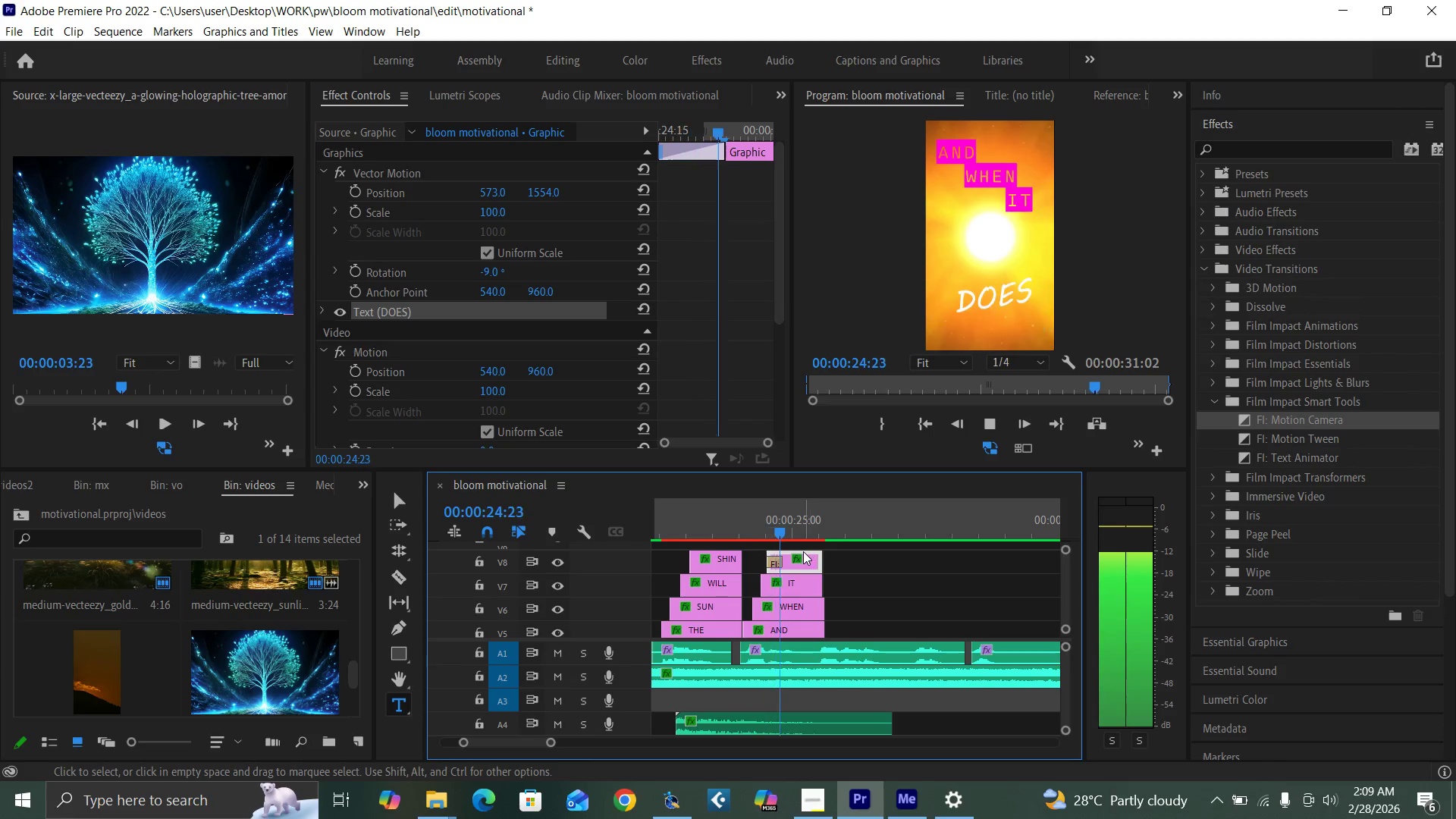 
key(Space)
 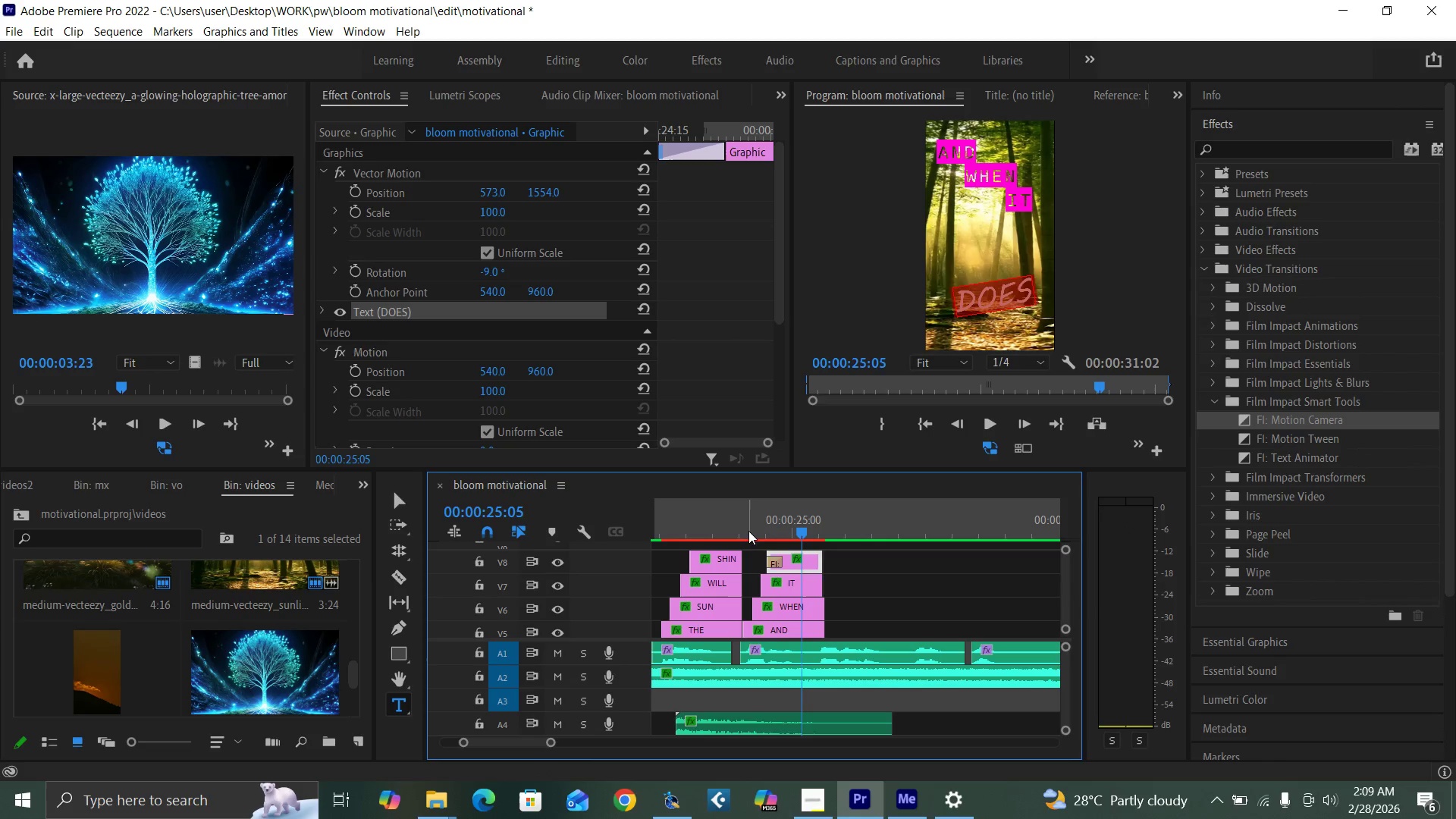 
left_click([748, 531])
 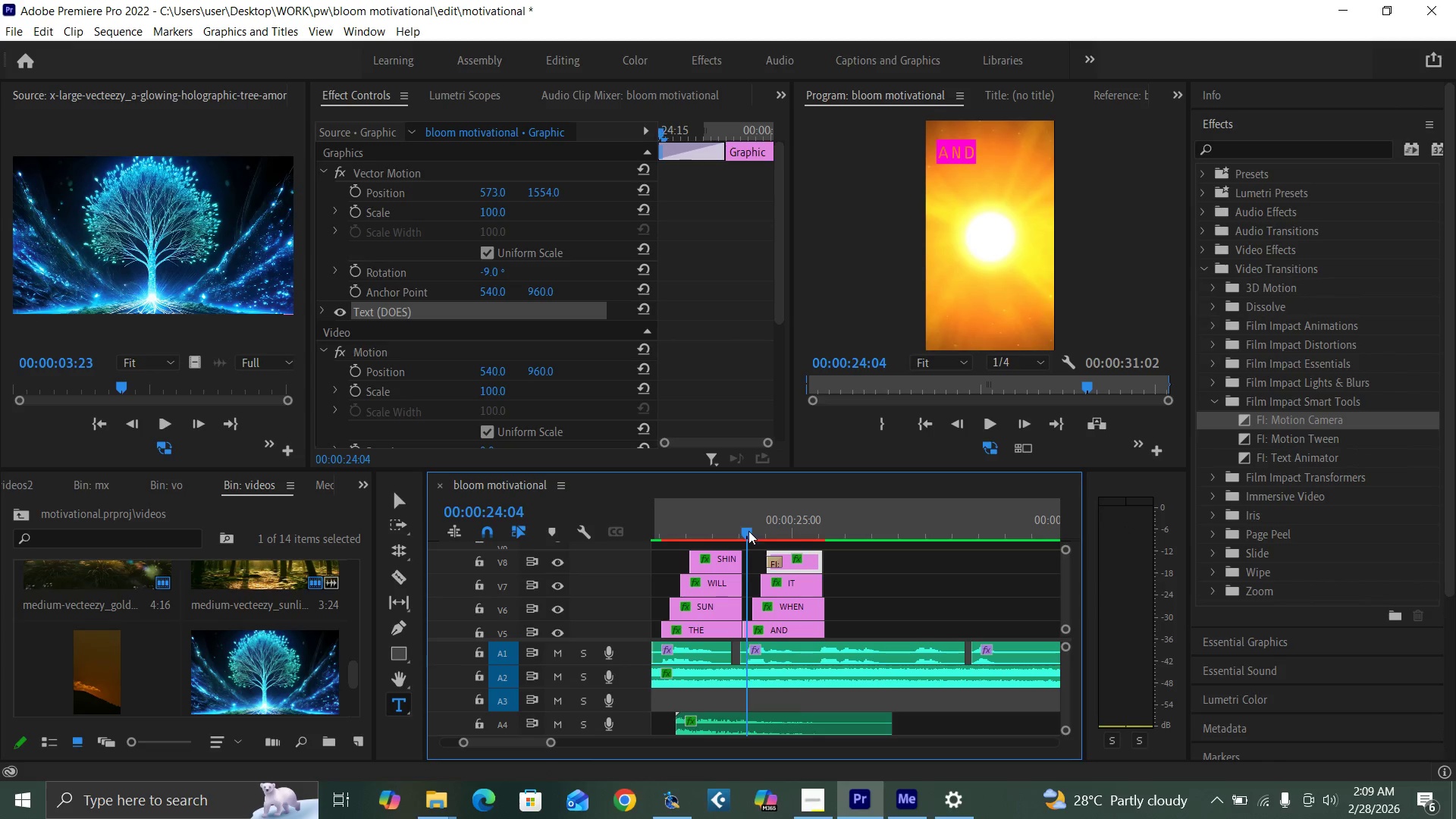 
key(Space)
 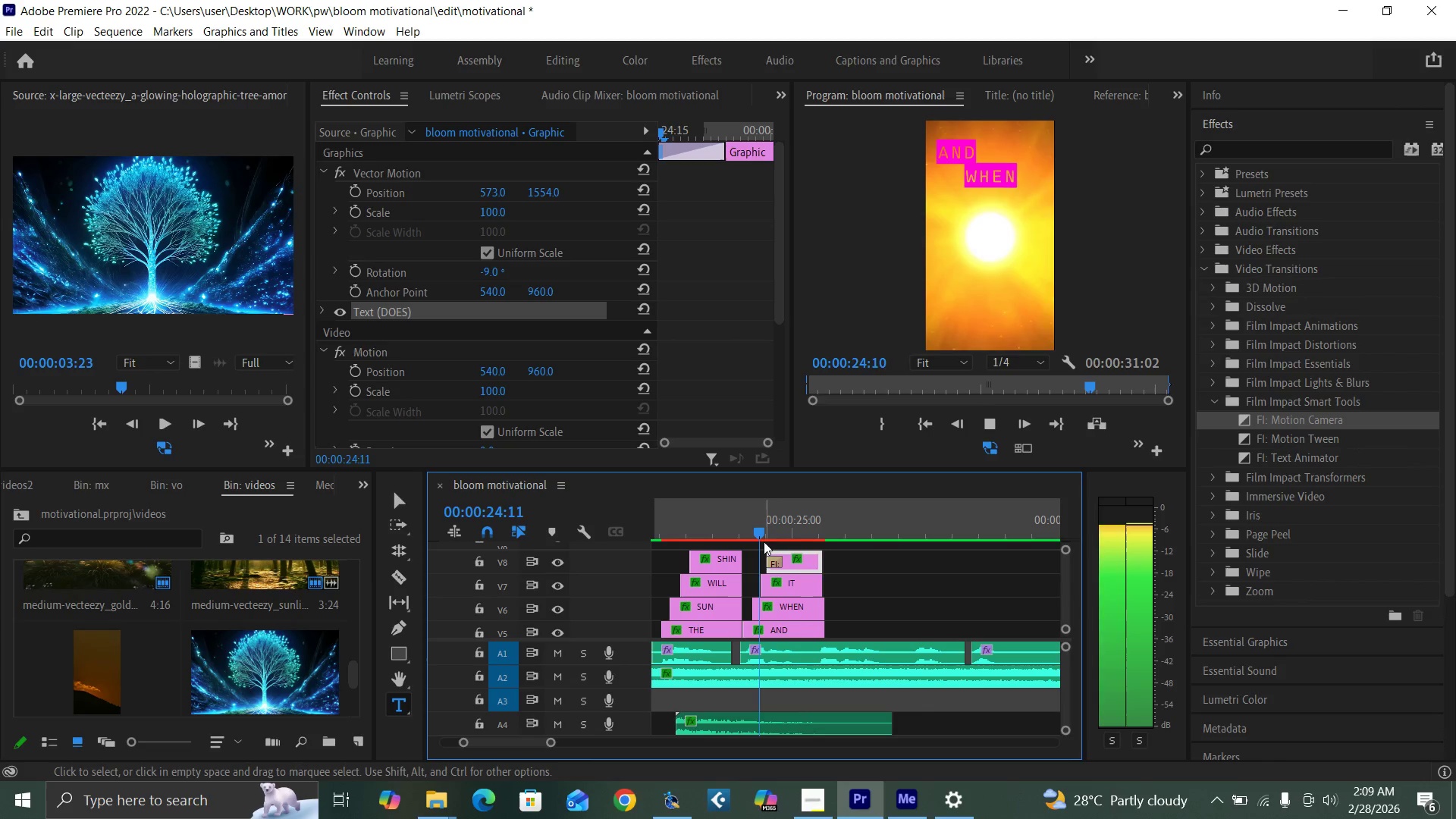 
key(Space)
 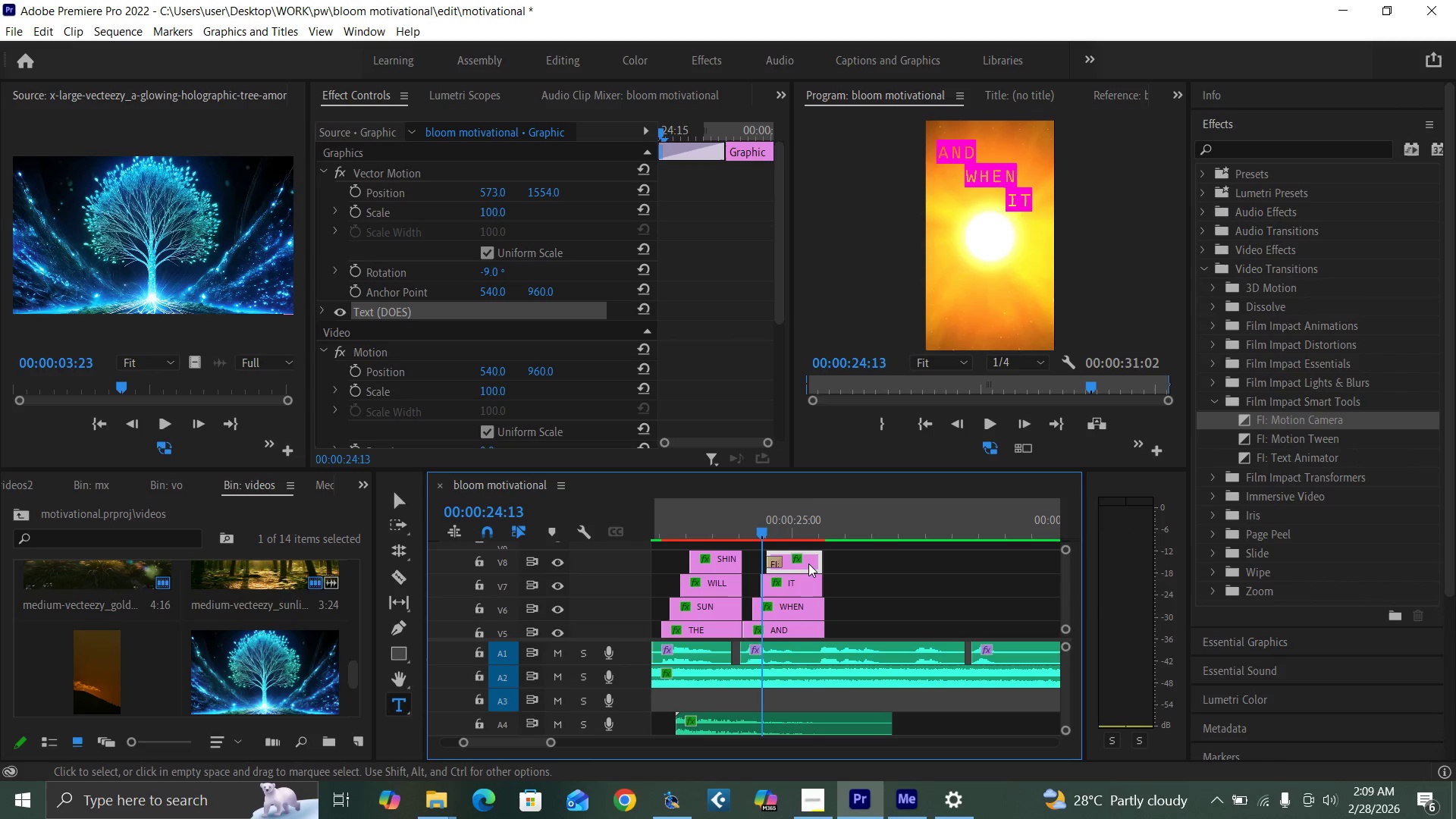 
left_click_drag(start_coordinate=[808, 564], to_coordinate=[802, 564])
 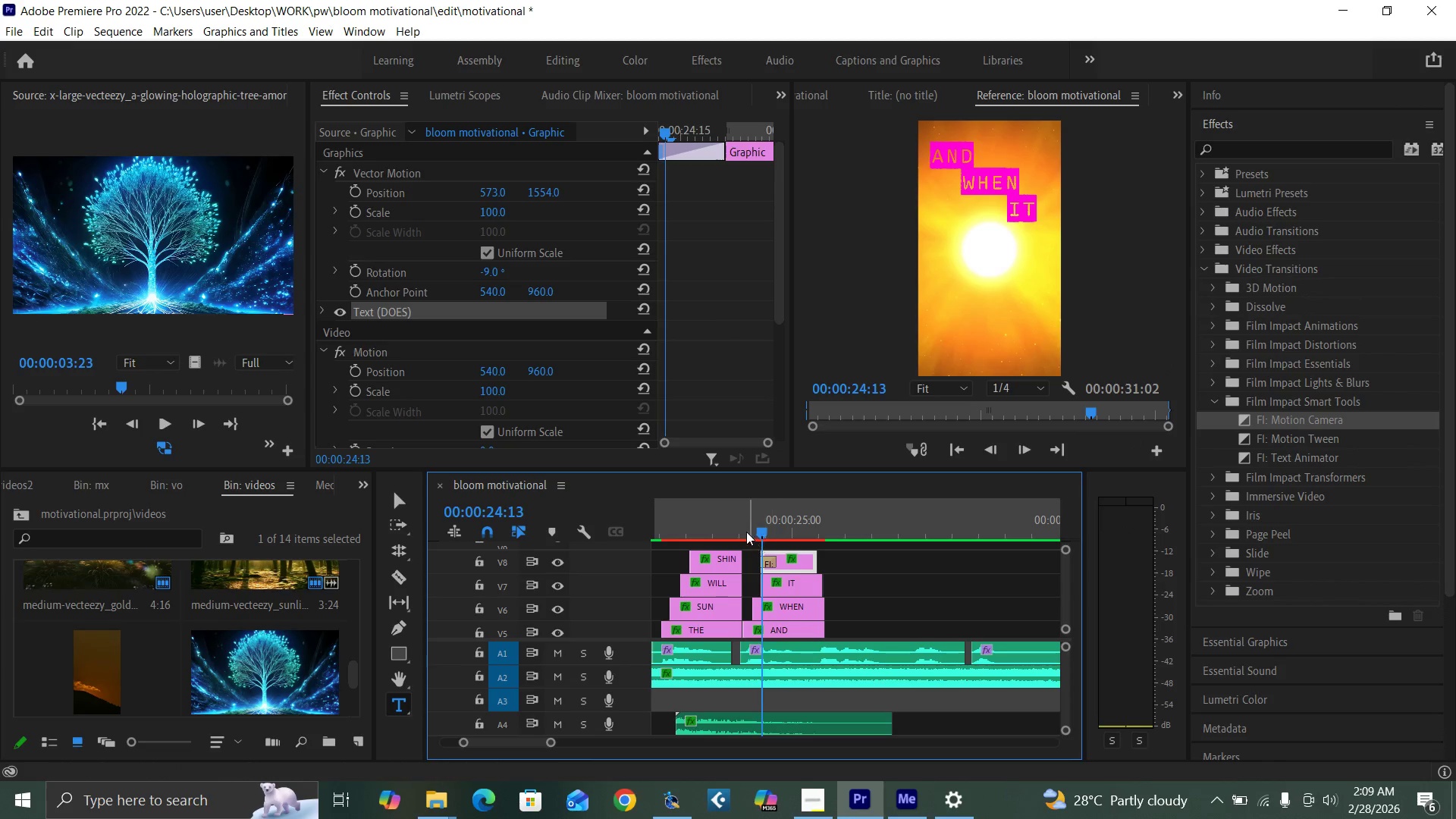 
left_click([736, 525])
 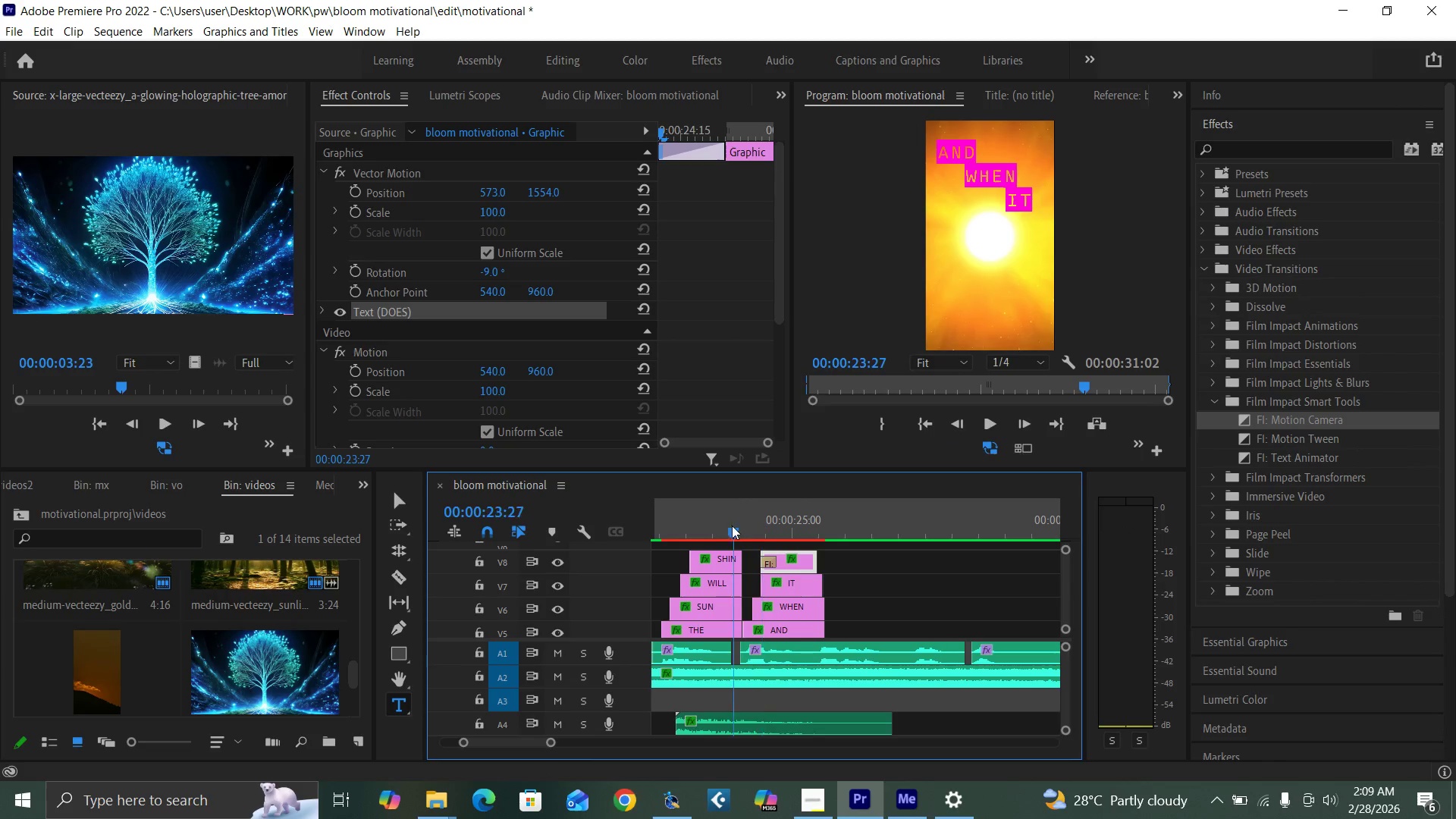 
key(Space)
 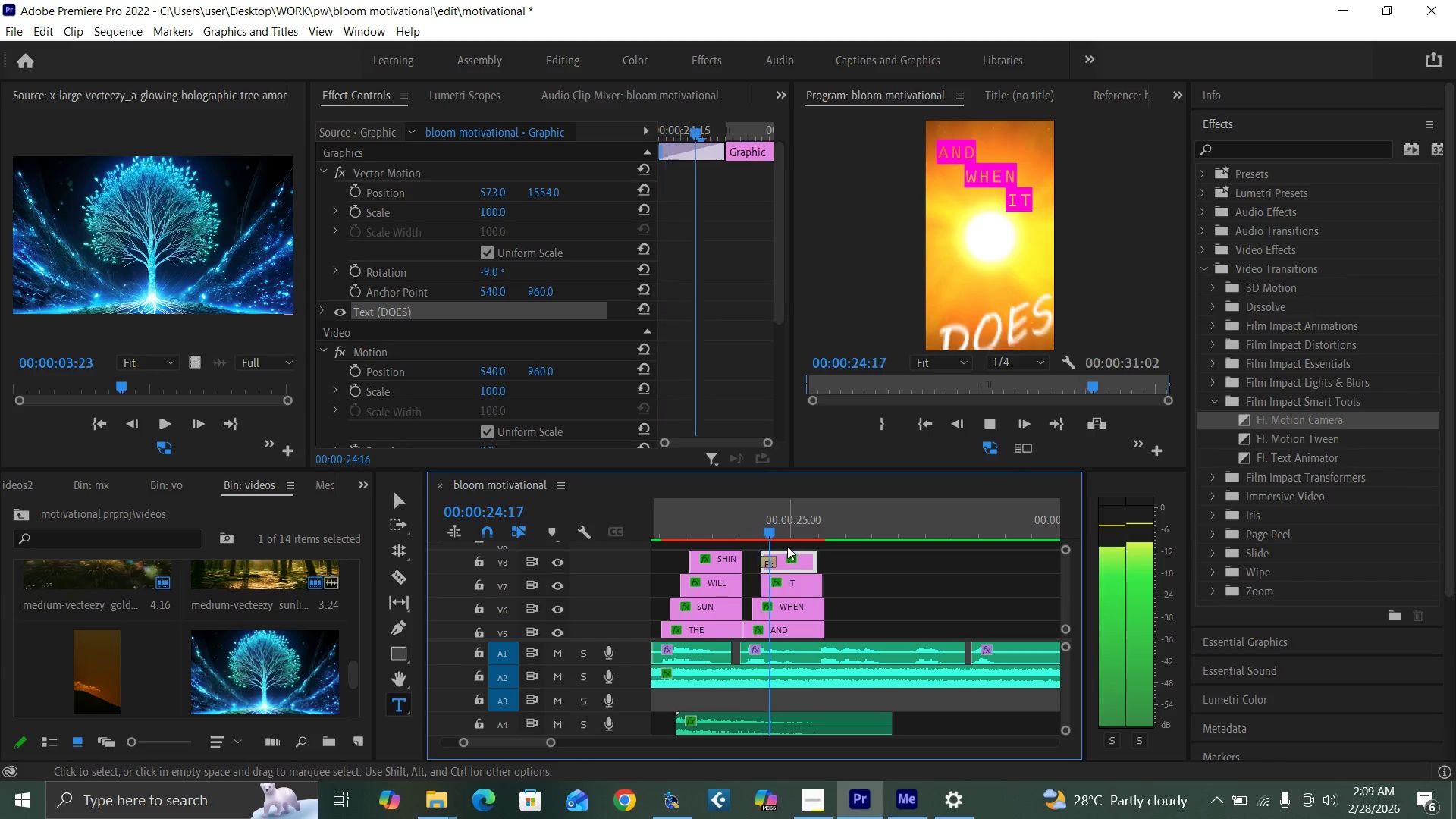 
key(Space)
 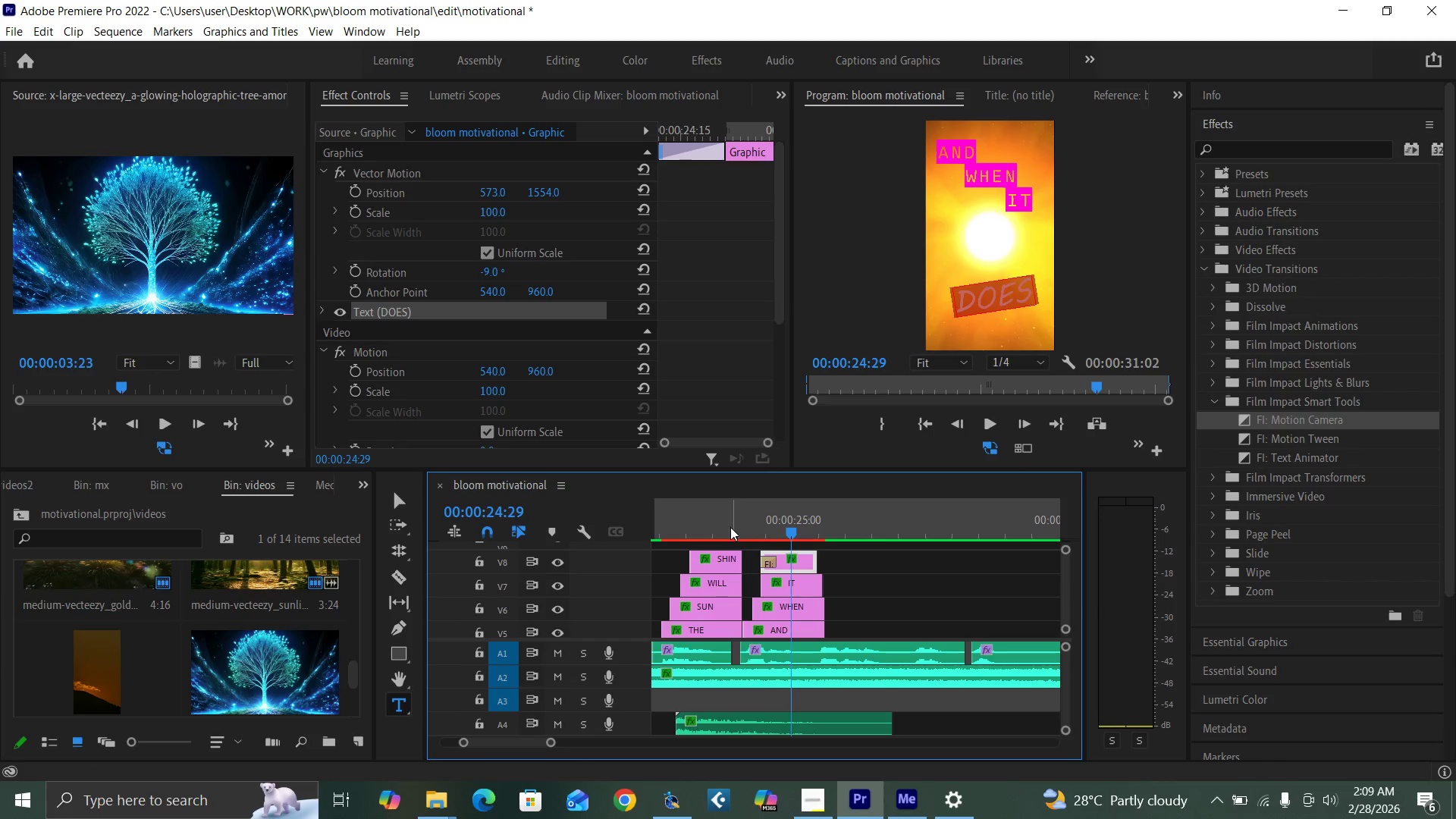 
left_click([726, 526])
 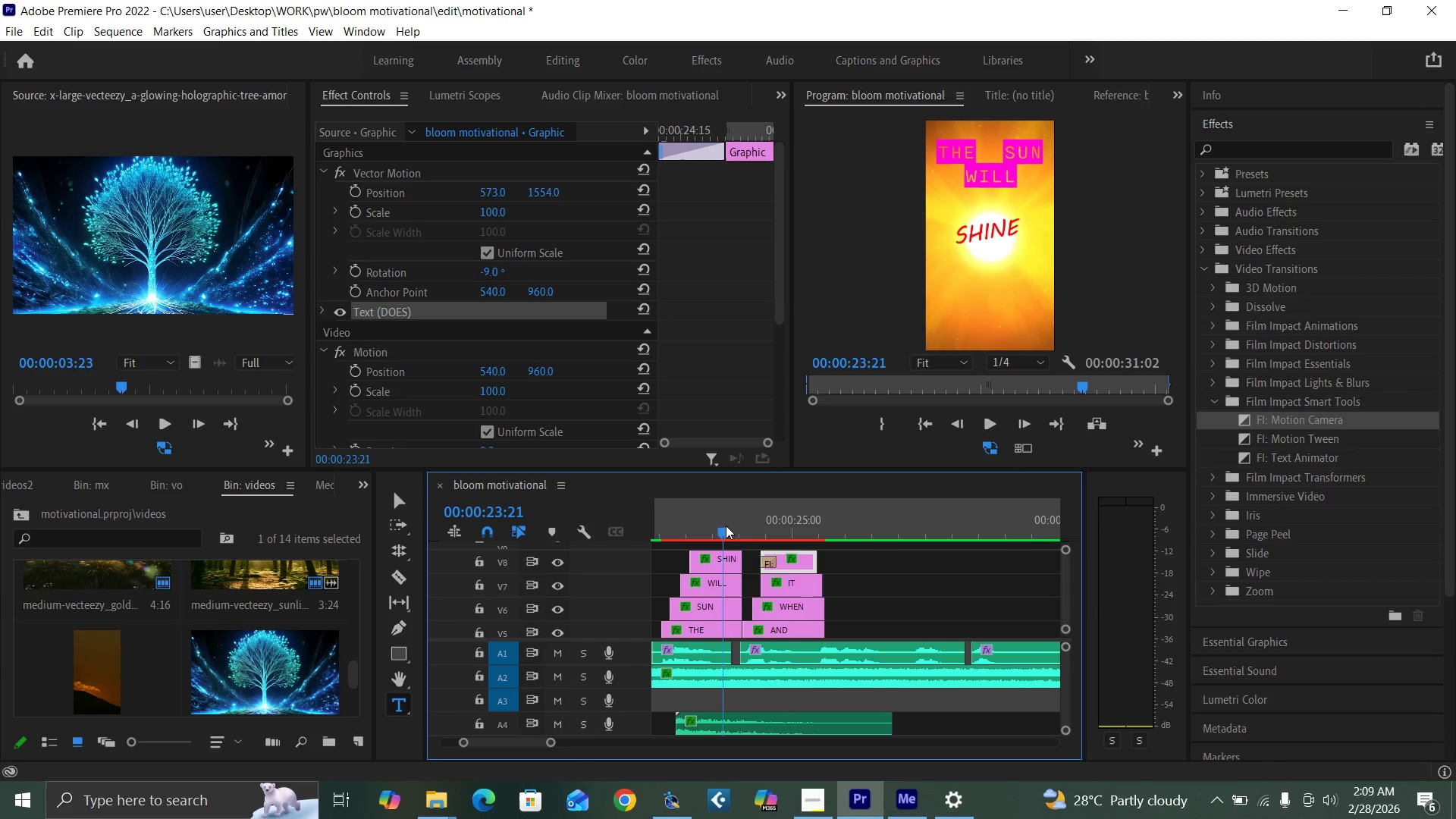 
key(Space)
 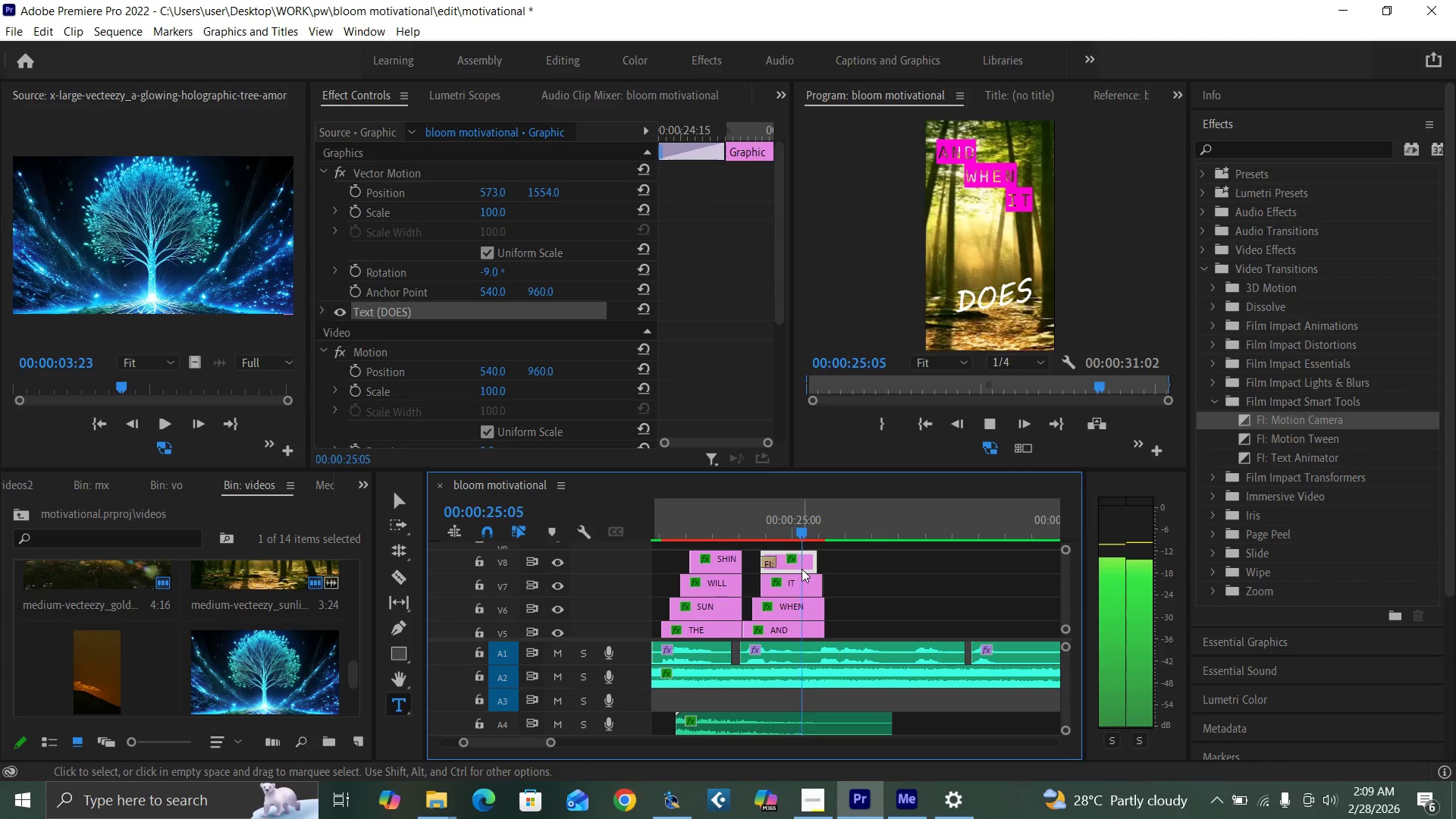 
key(Space)
 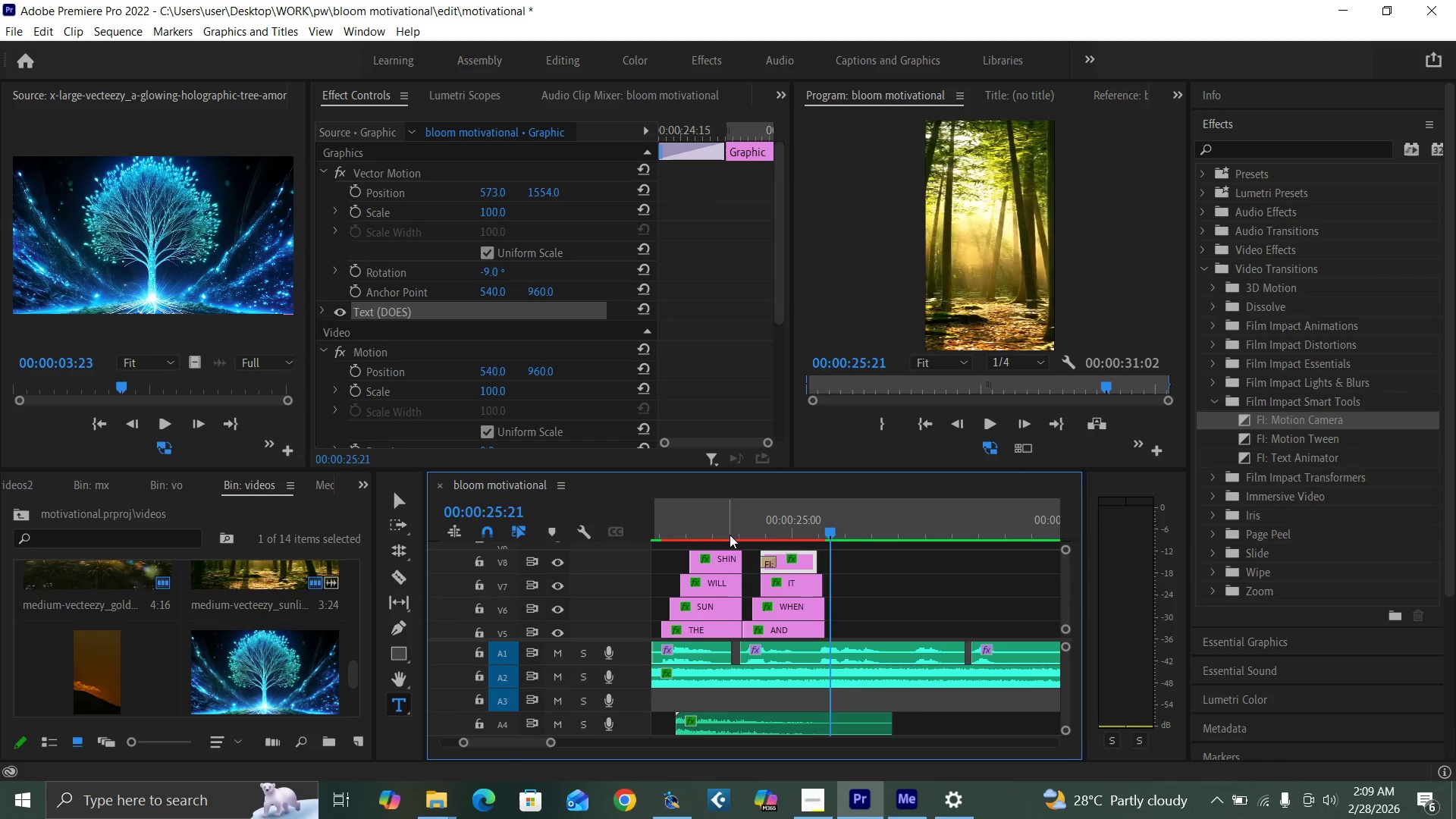 
key(Space)
 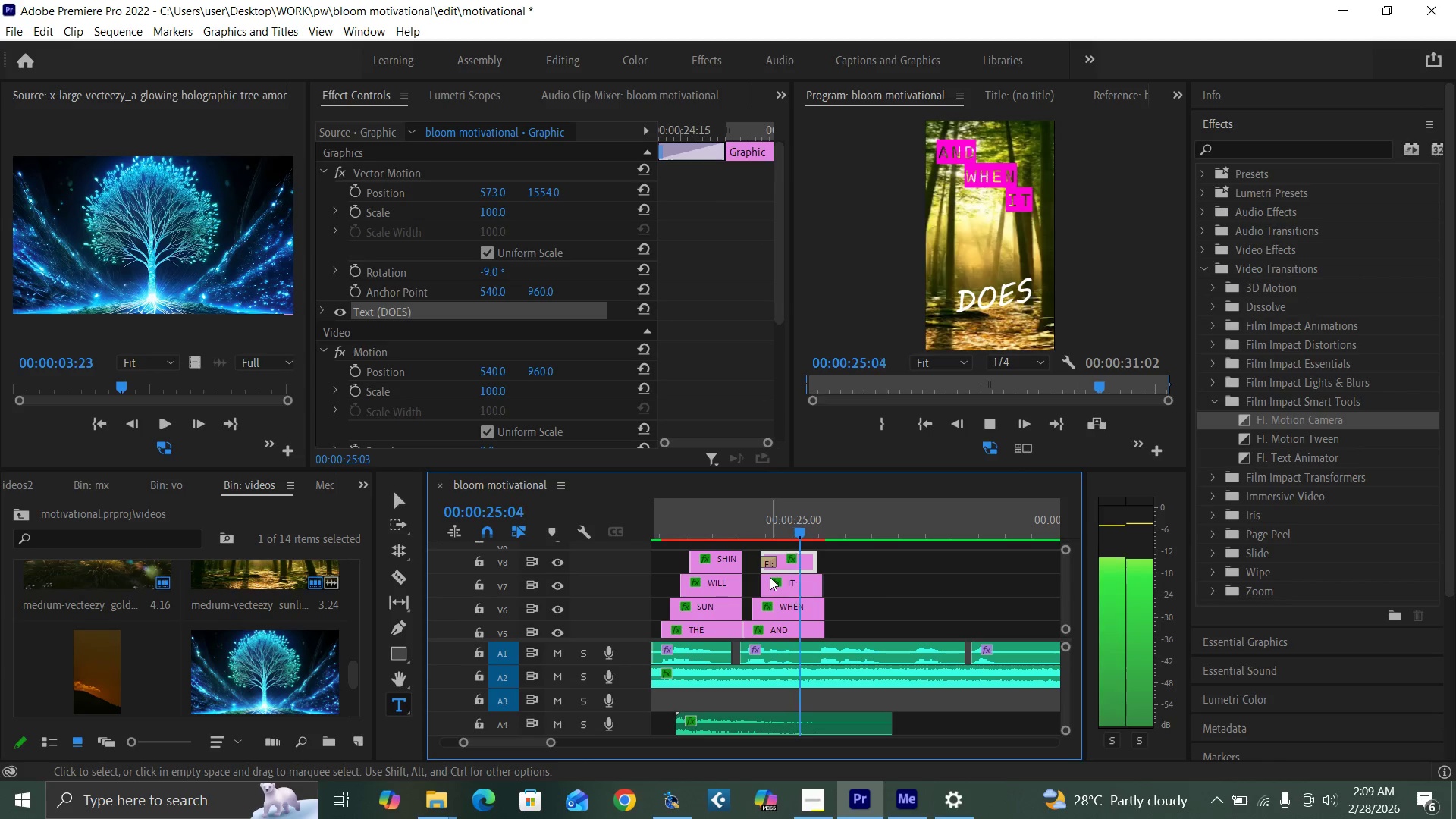 
key(Space)
 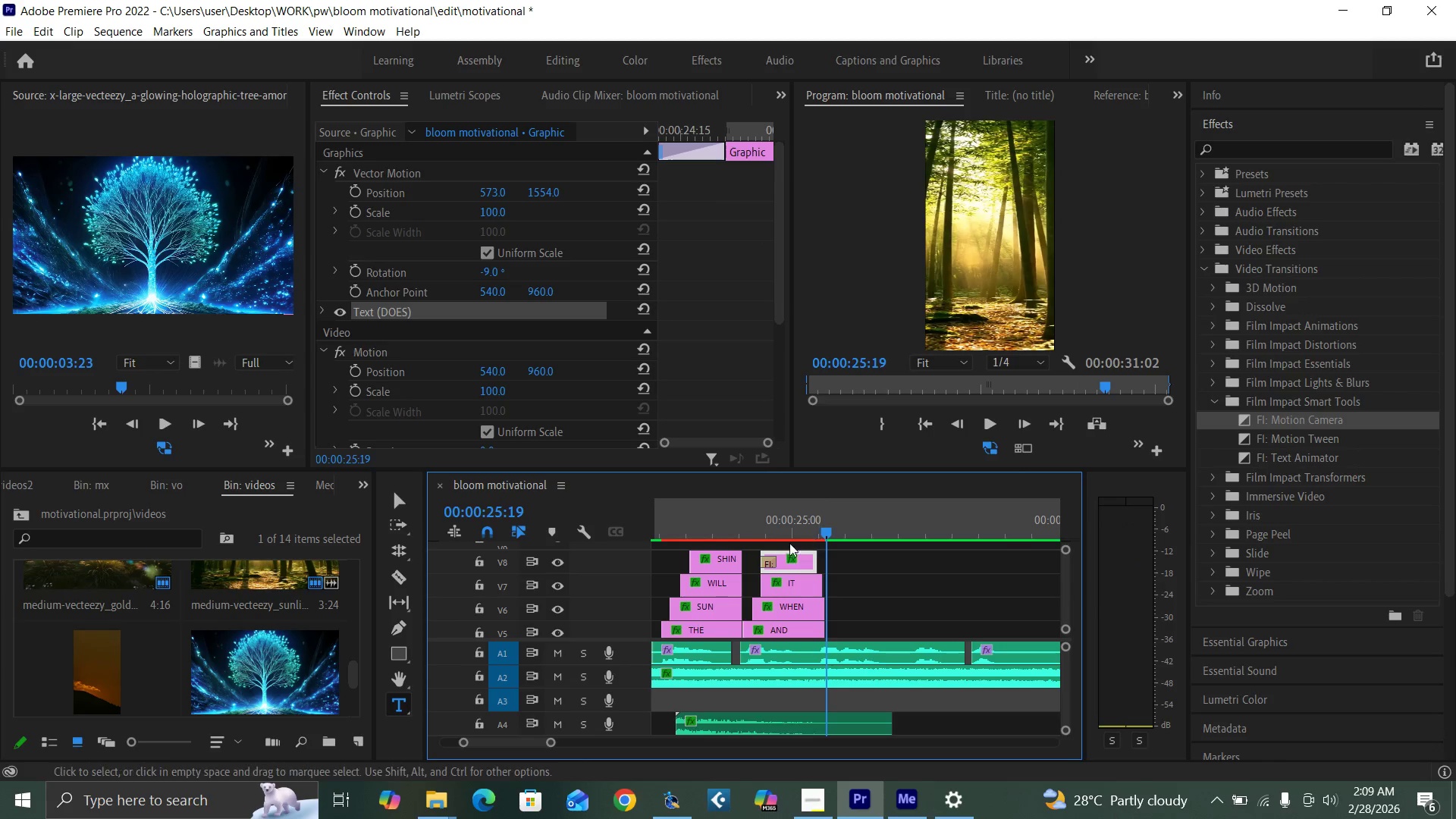 
left_click([777, 531])
 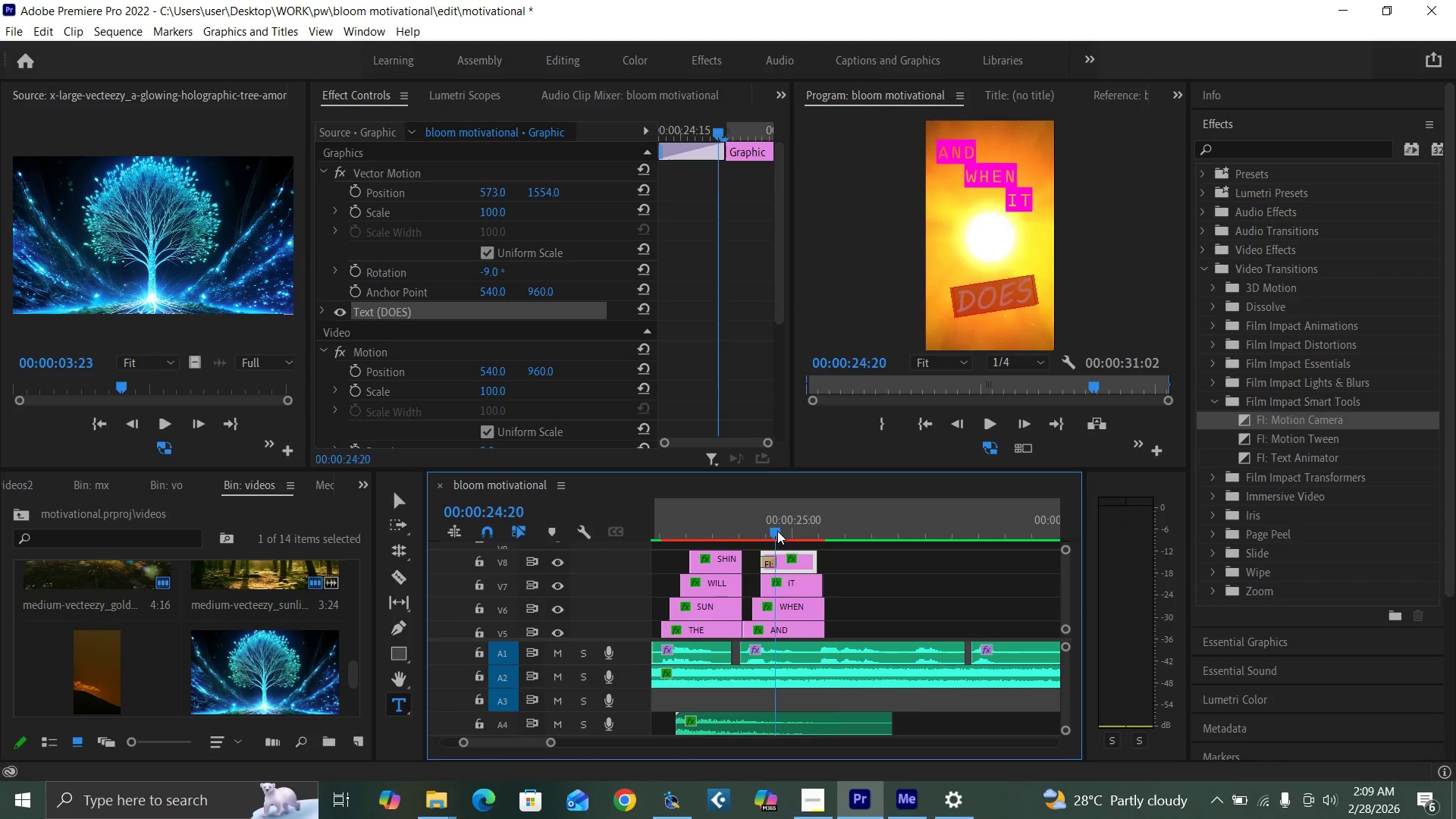 
key(Space)
 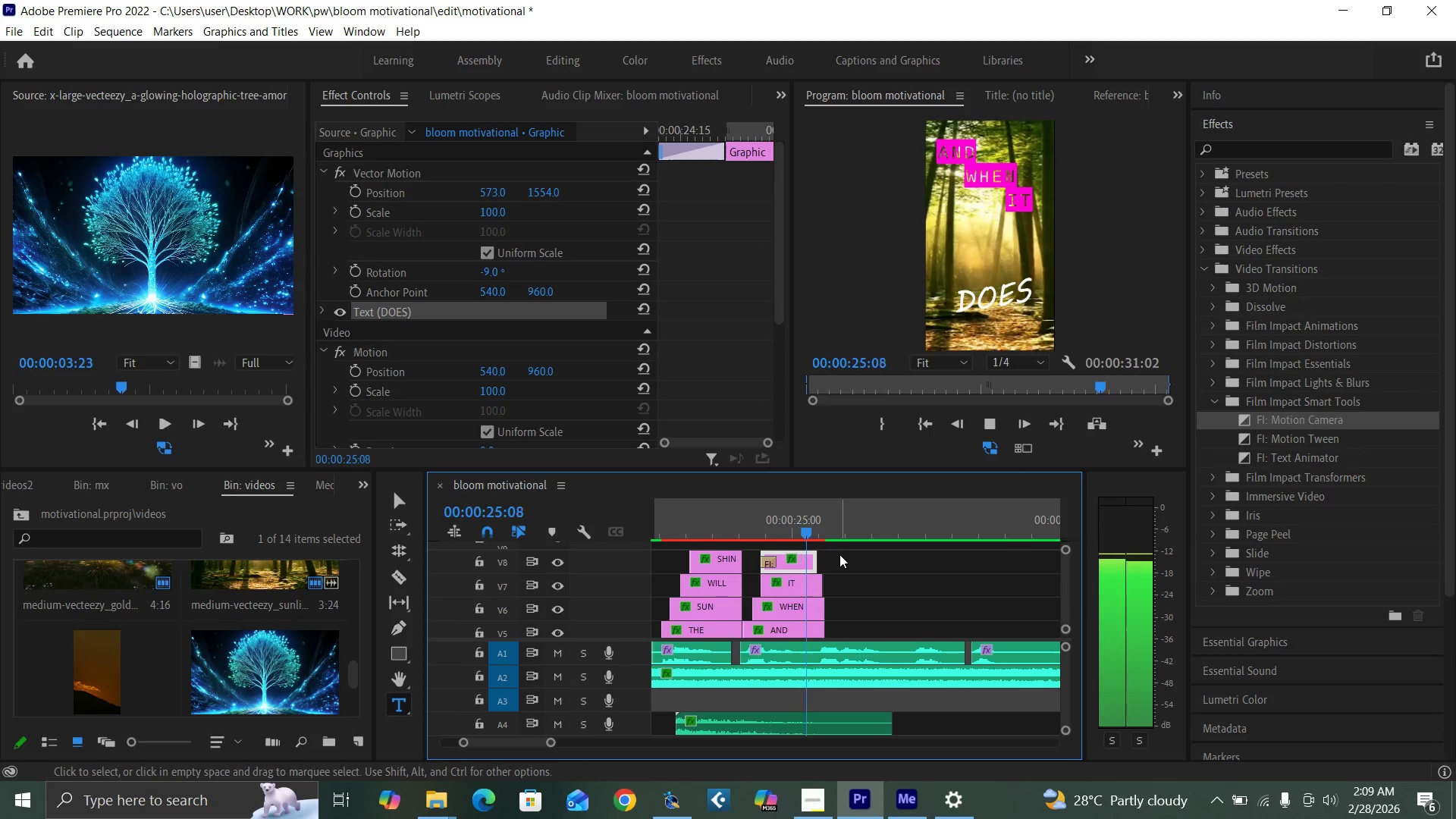 
key(Space)
 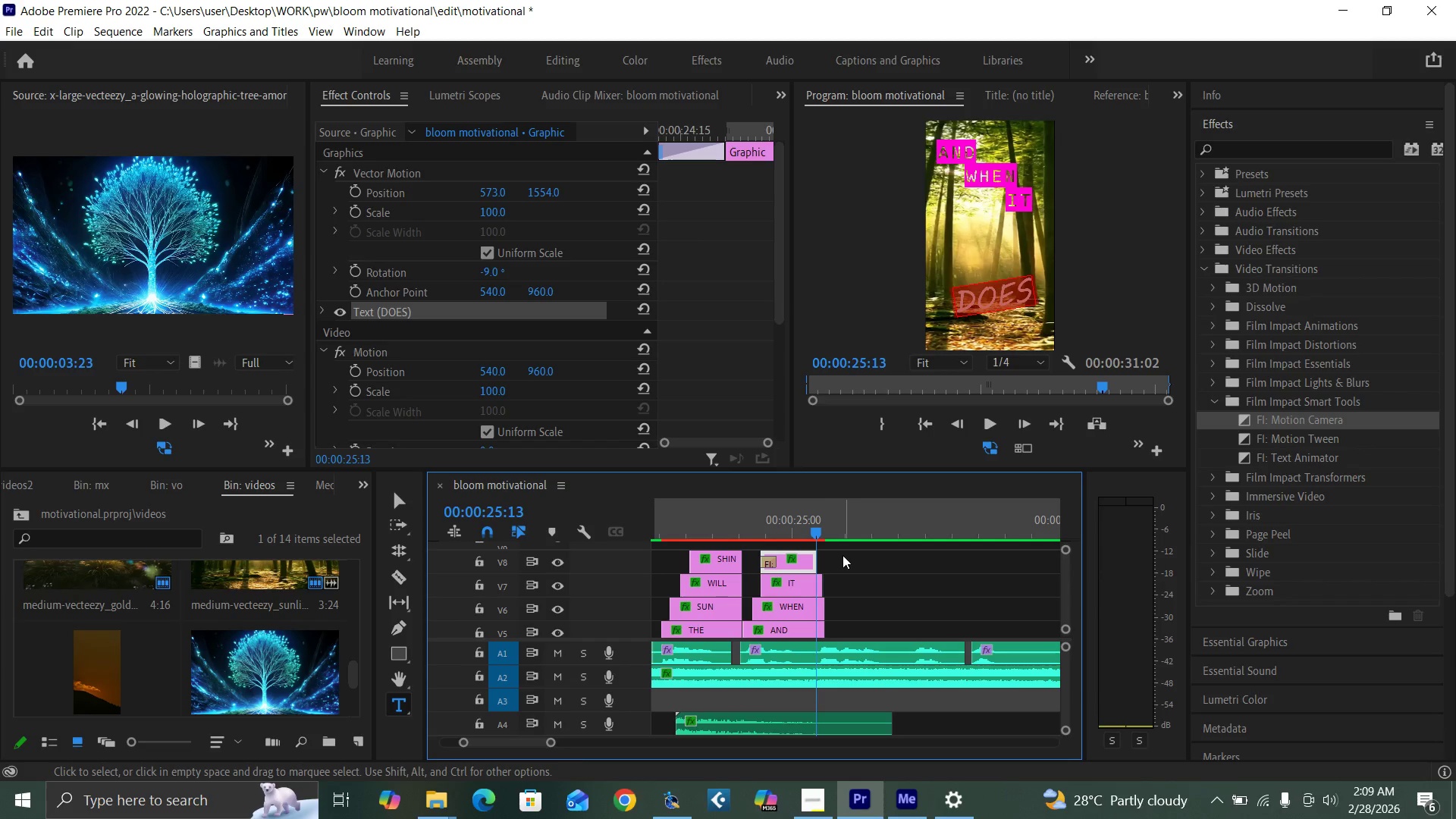 
key(Equal)
 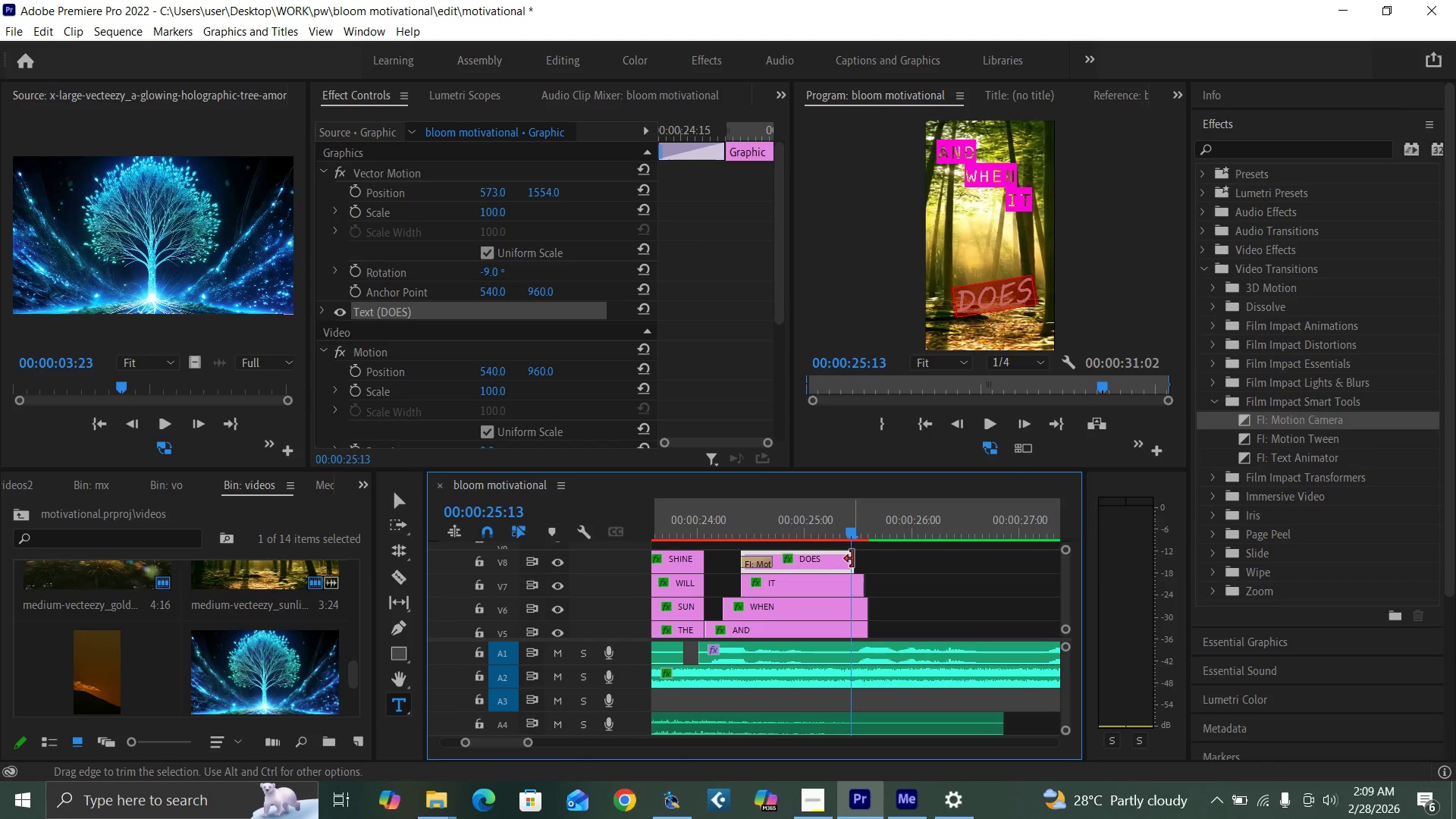 
key(Equal)
 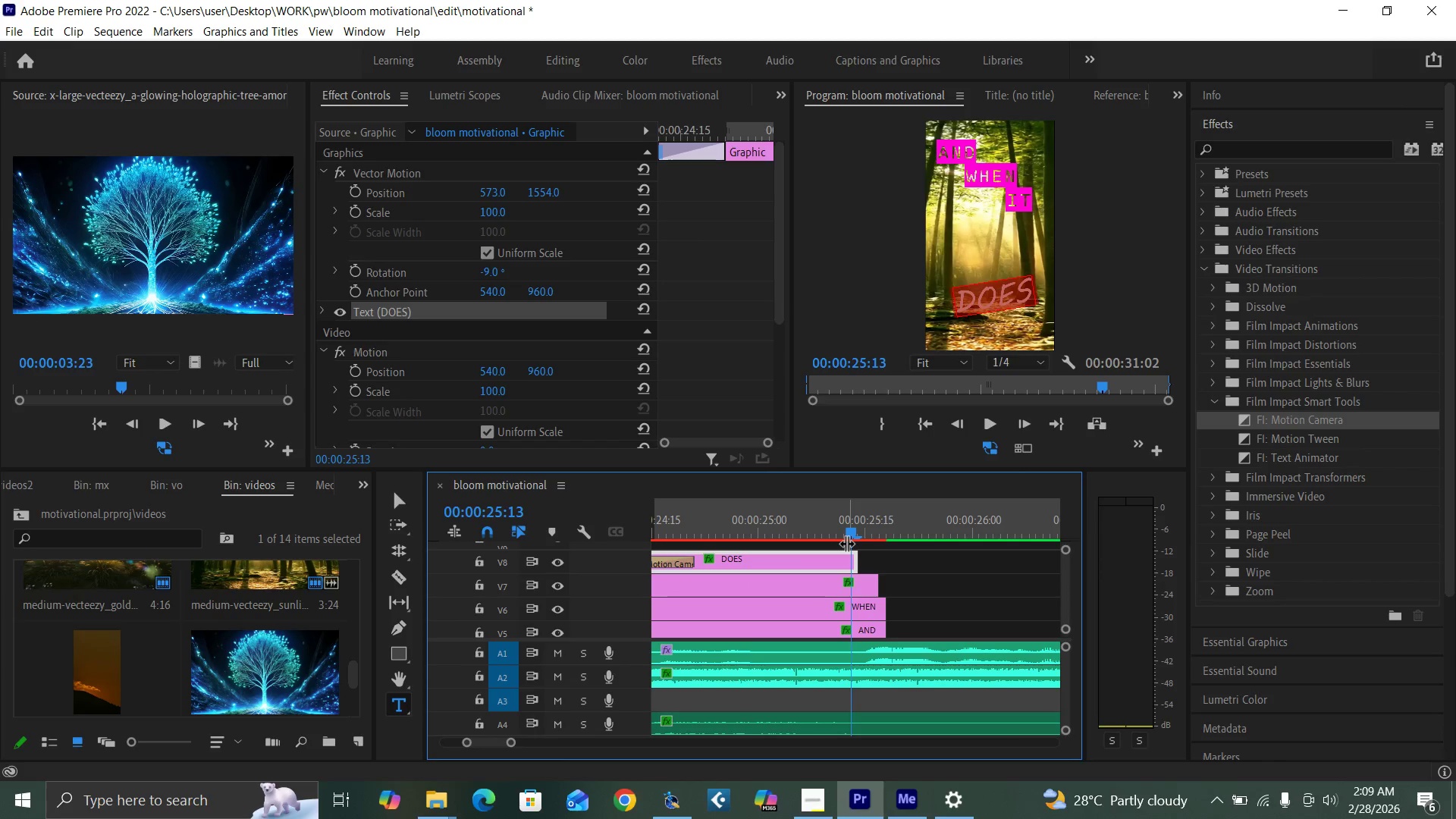 
key(ArrowLeft)
 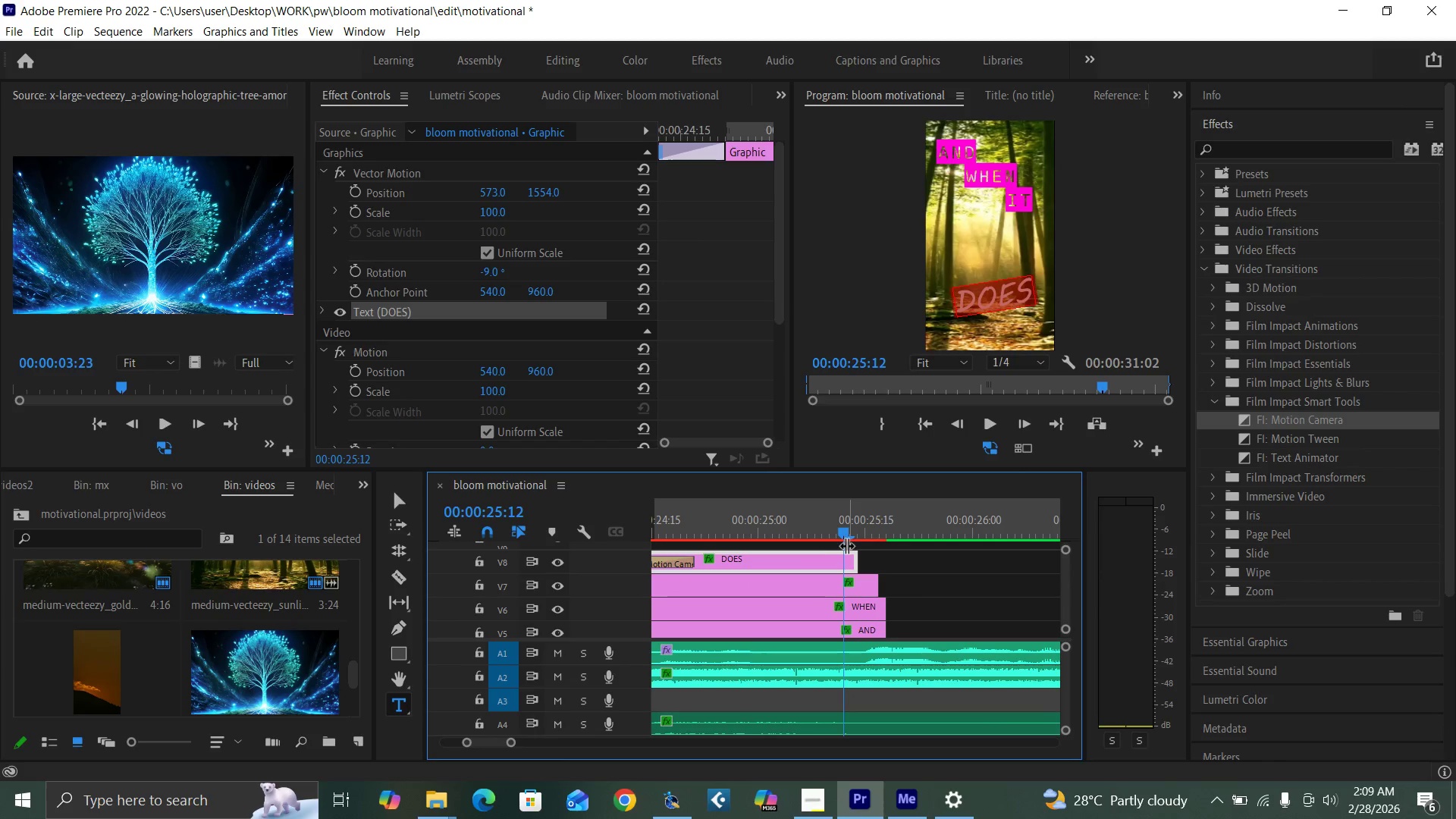 
key(ArrowLeft)
 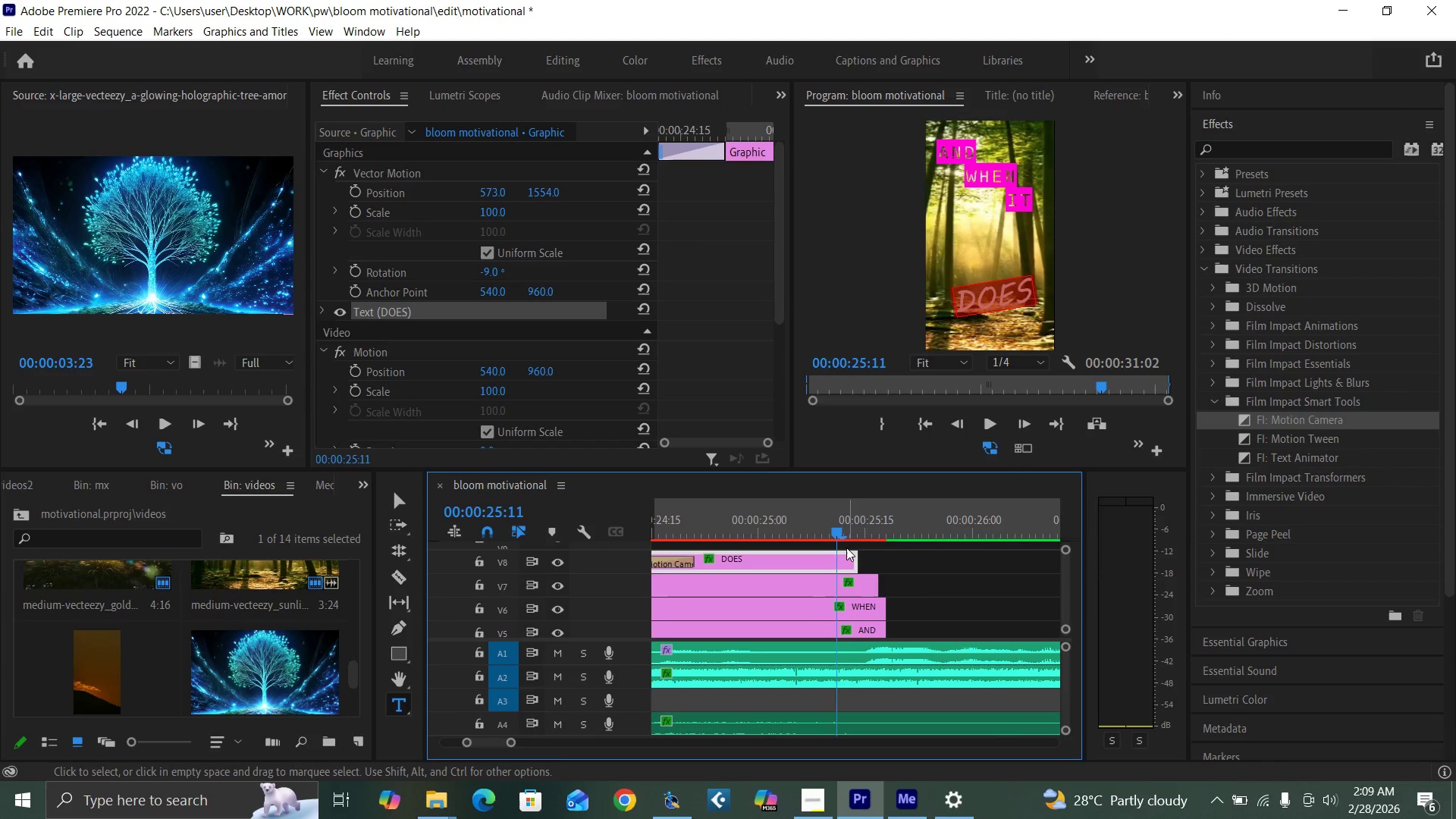 
key(ArrowLeft)
 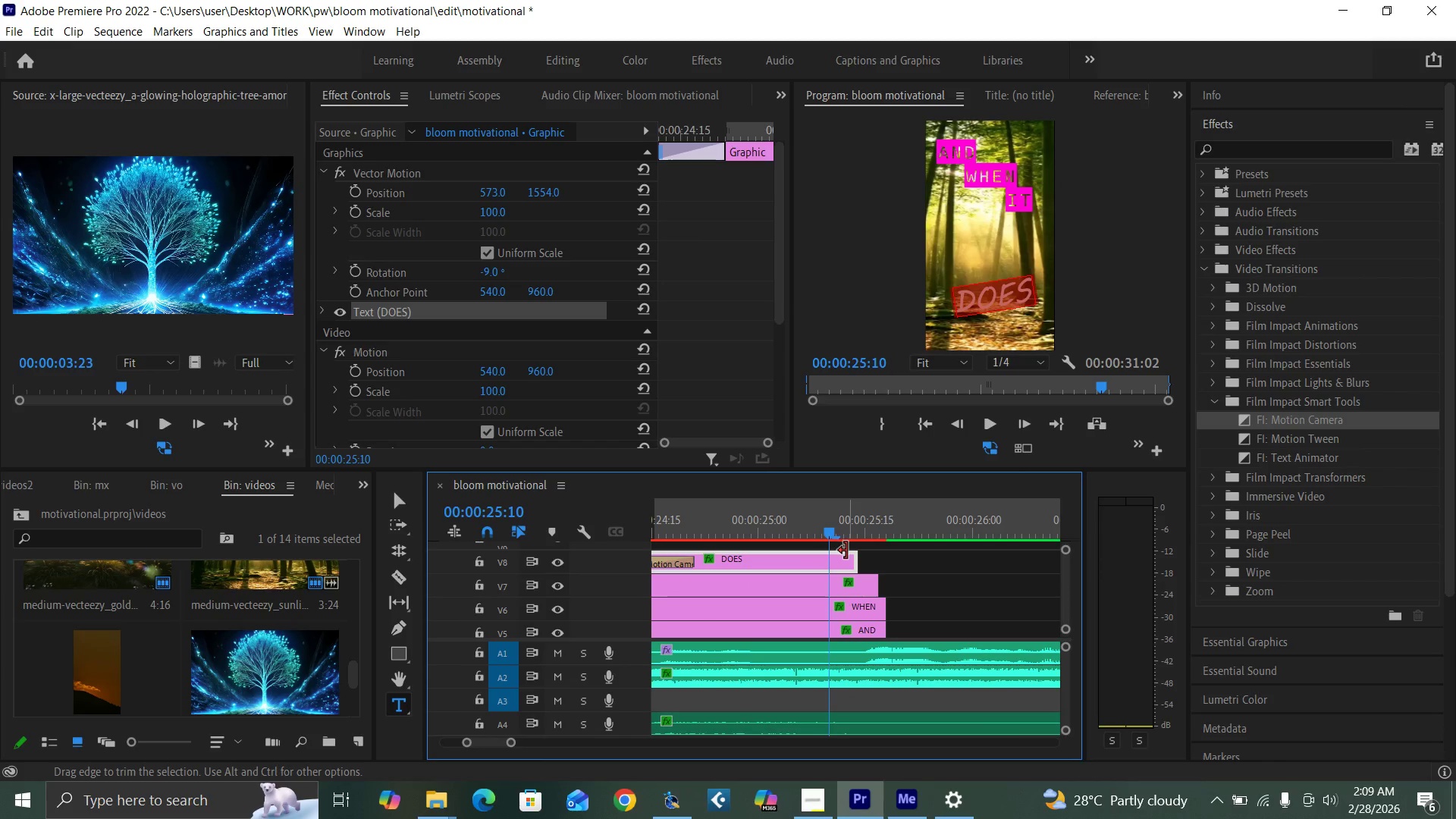 
key(ArrowLeft)
 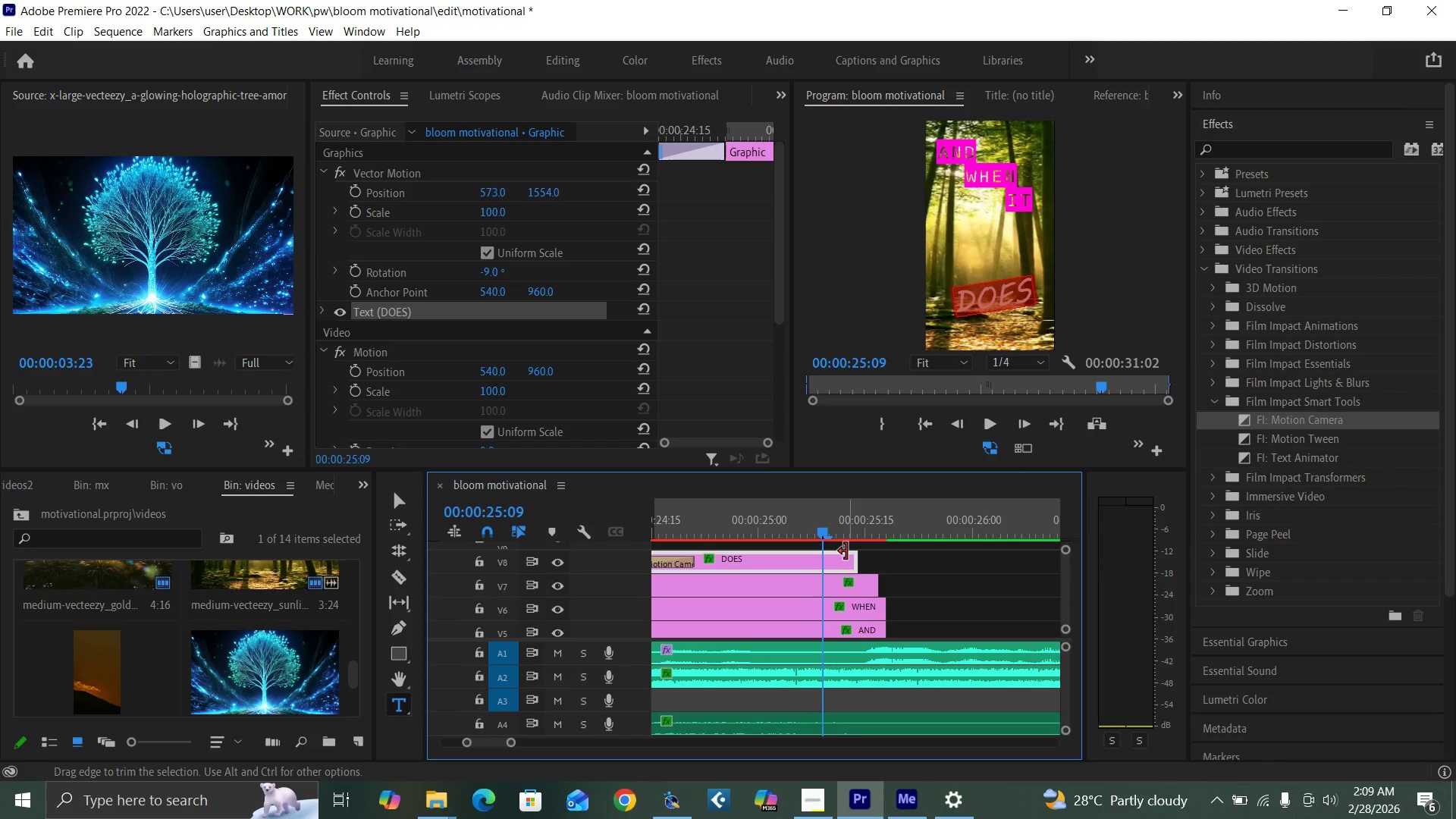 
key(ArrowLeft)
 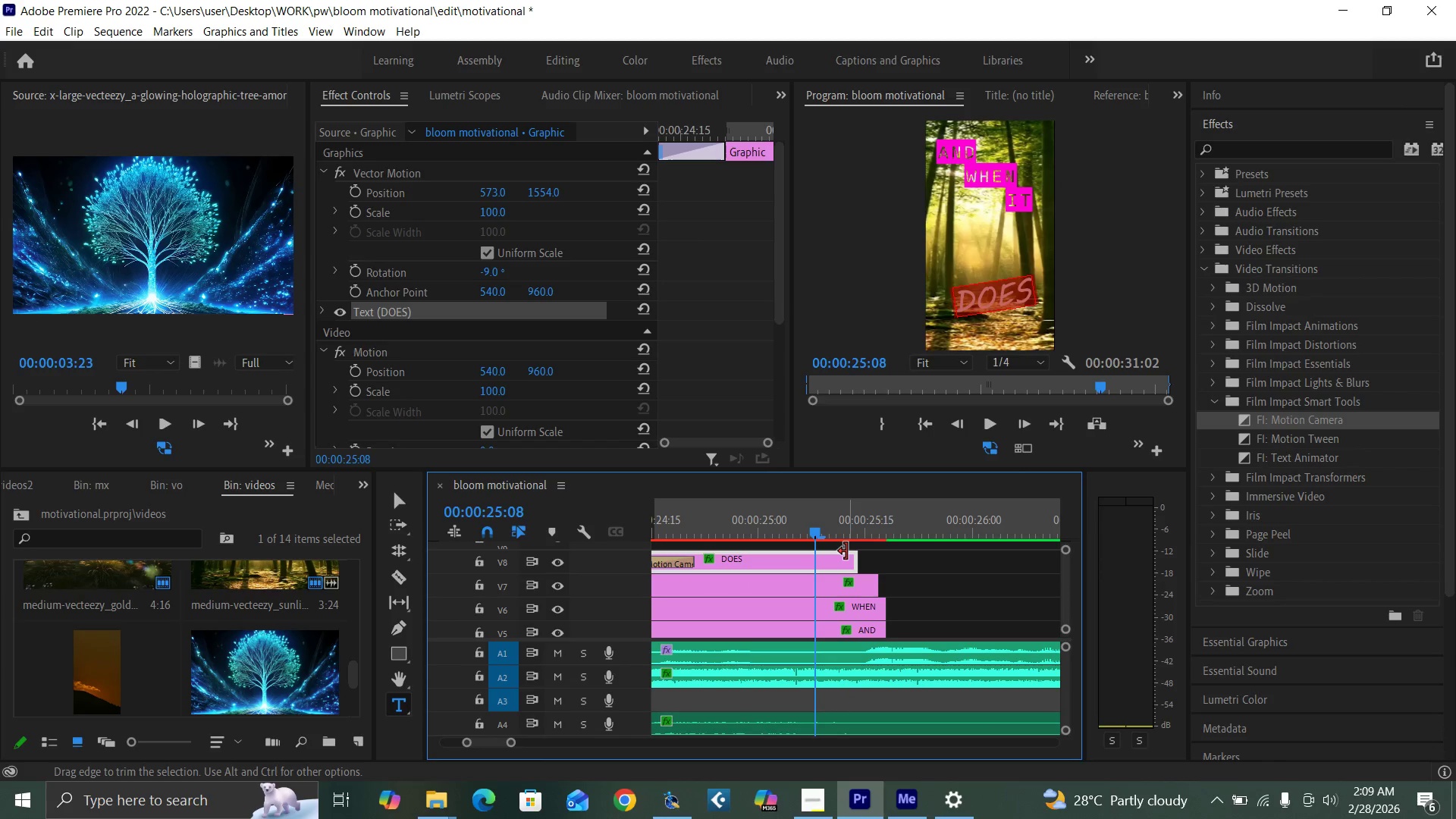 
key(ArrowLeft)
 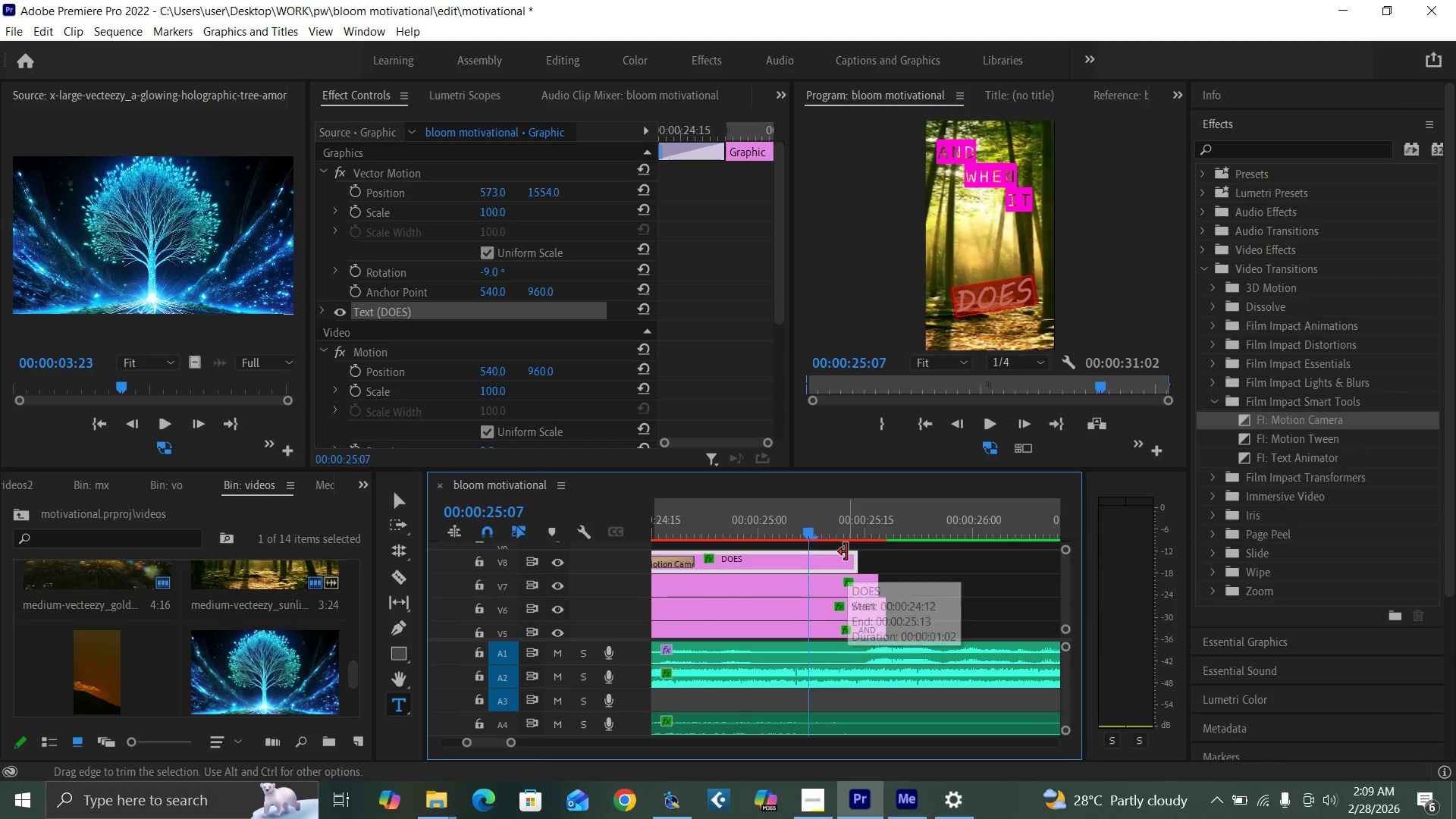 
key(ArrowLeft)
 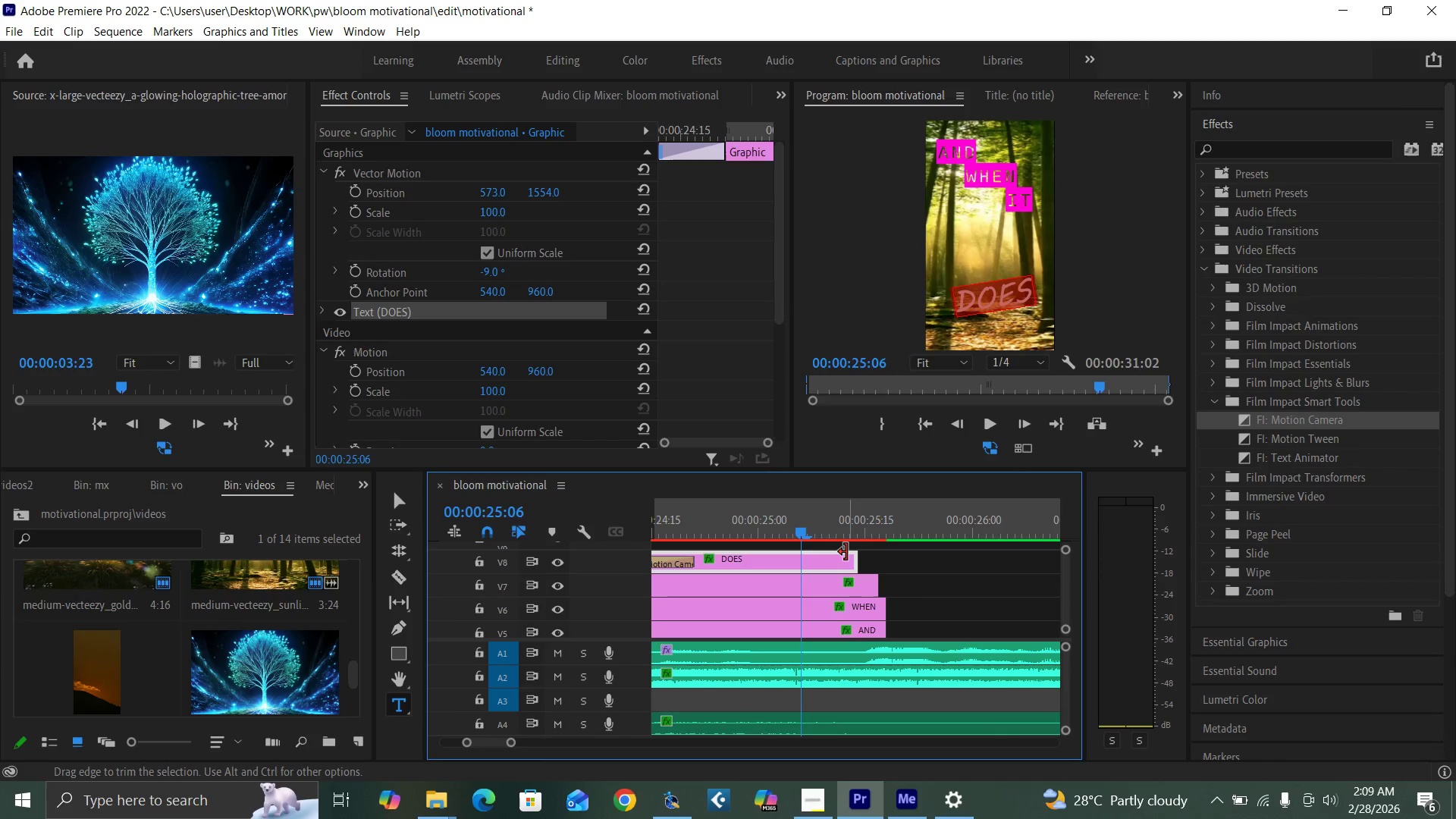 
key(ArrowLeft)
 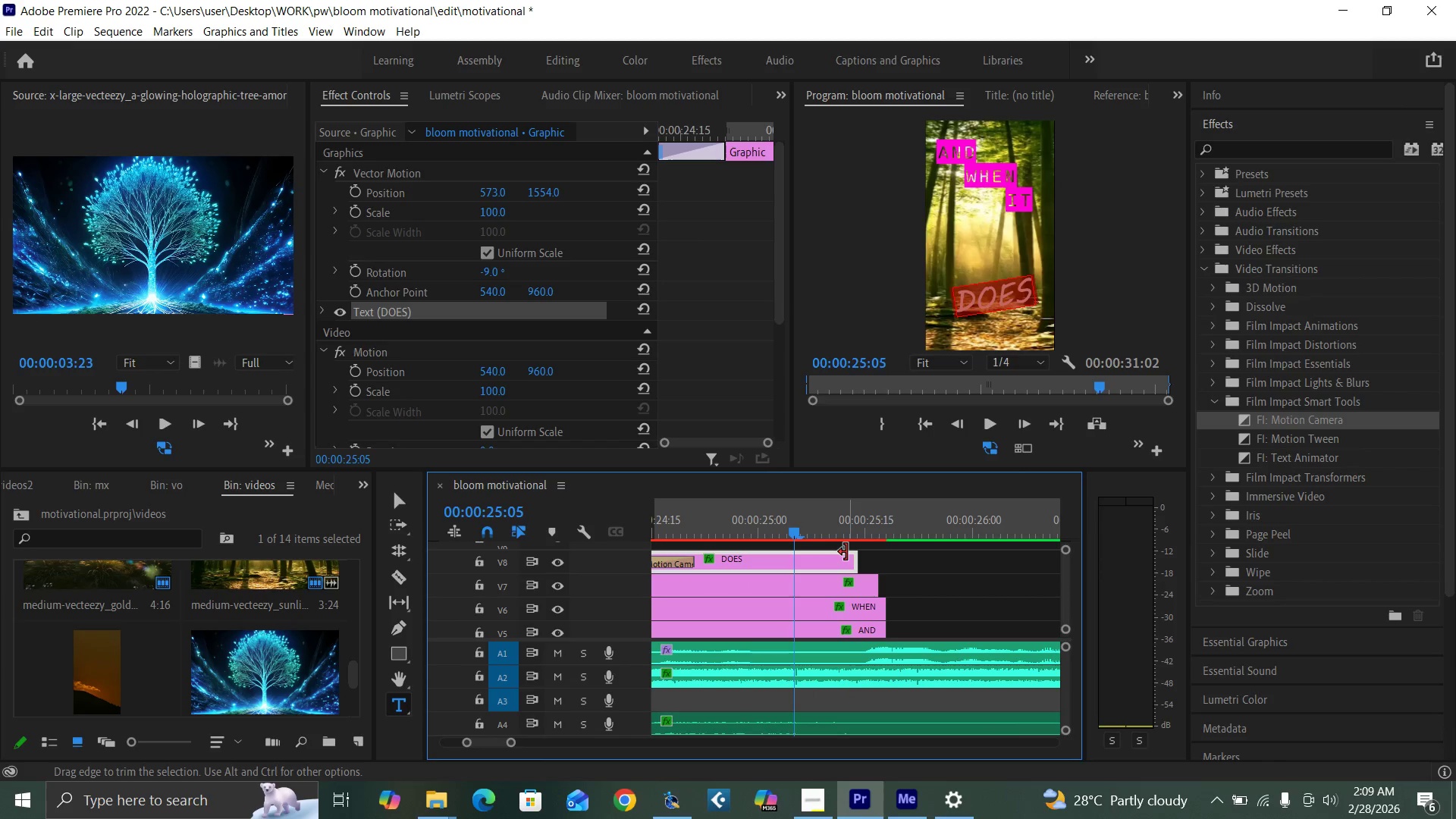 
key(ArrowLeft)
 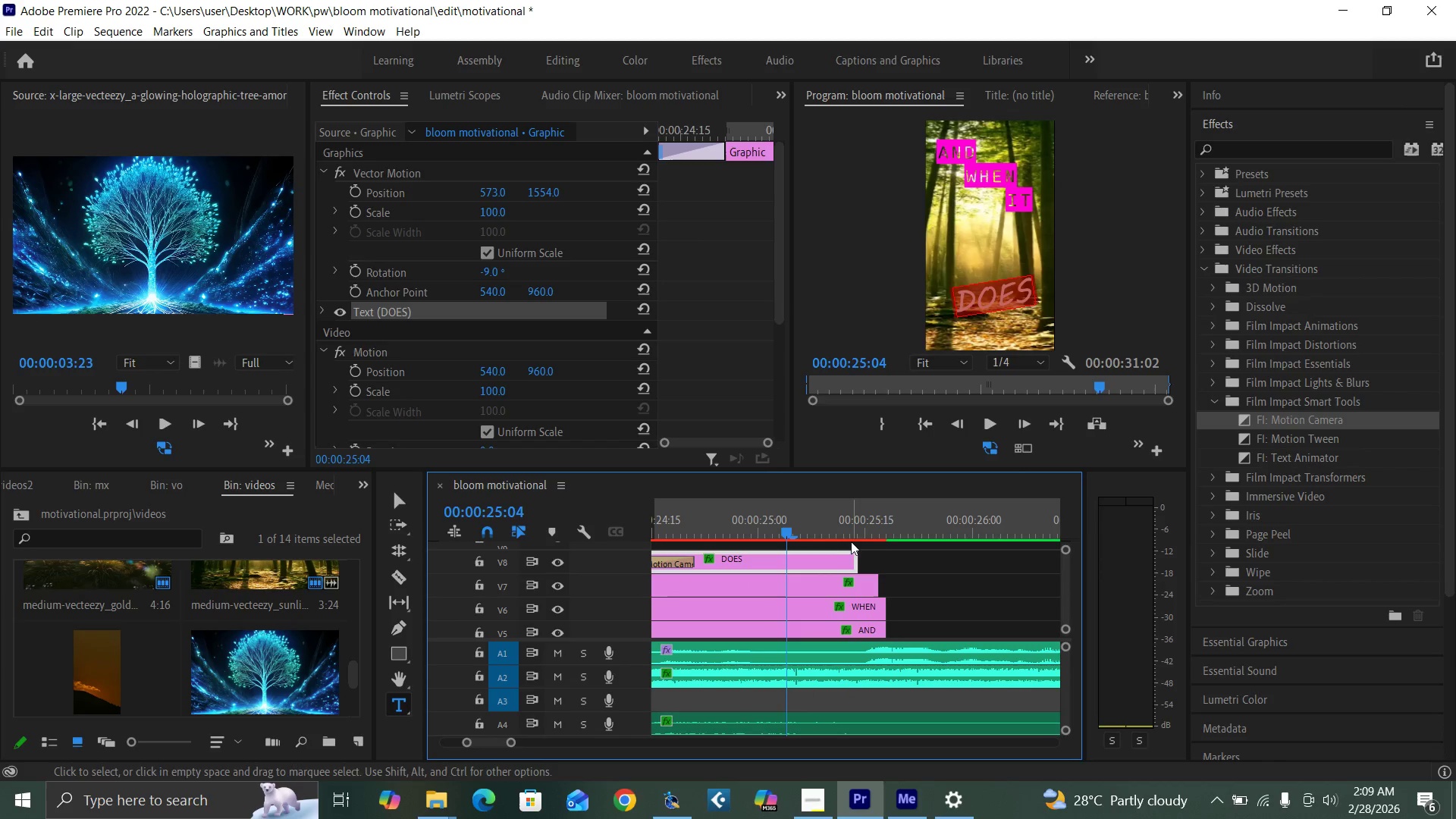 
left_click_drag(start_coordinate=[857, 532], to_coordinate=[861, 536])
 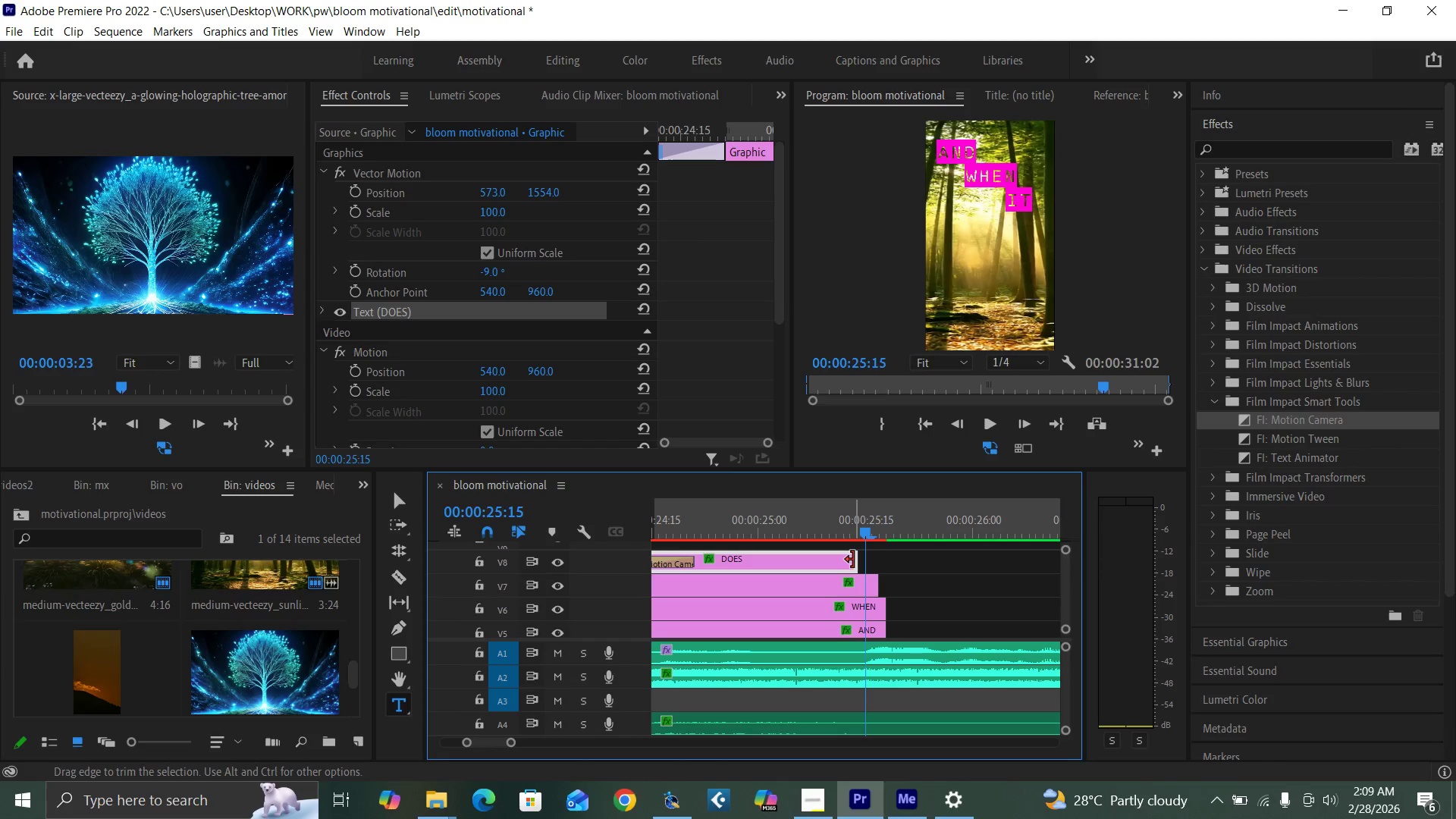 
key(ArrowLeft)
 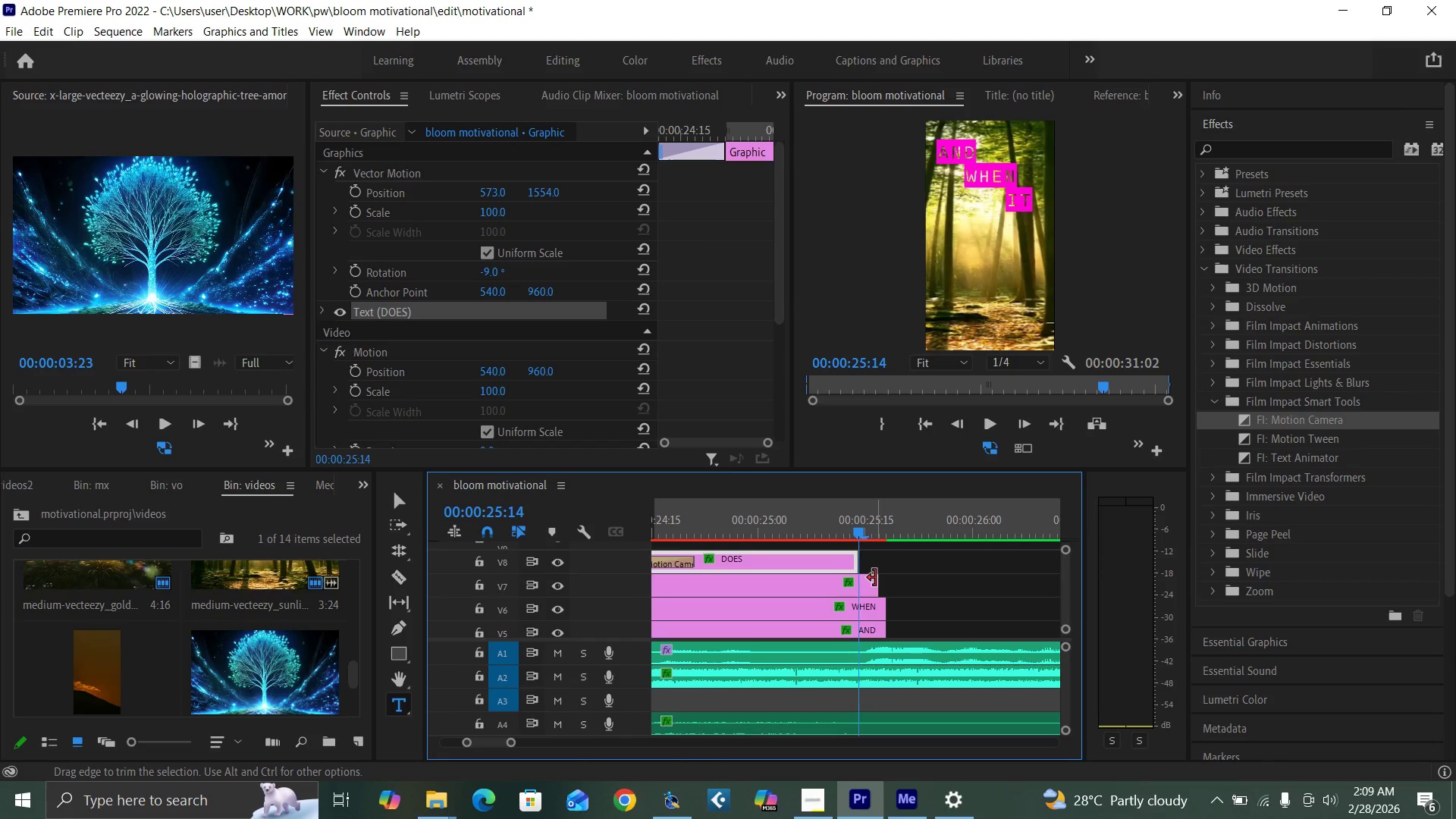 
left_click_drag(start_coordinate=[874, 584], to_coordinate=[859, 585])
 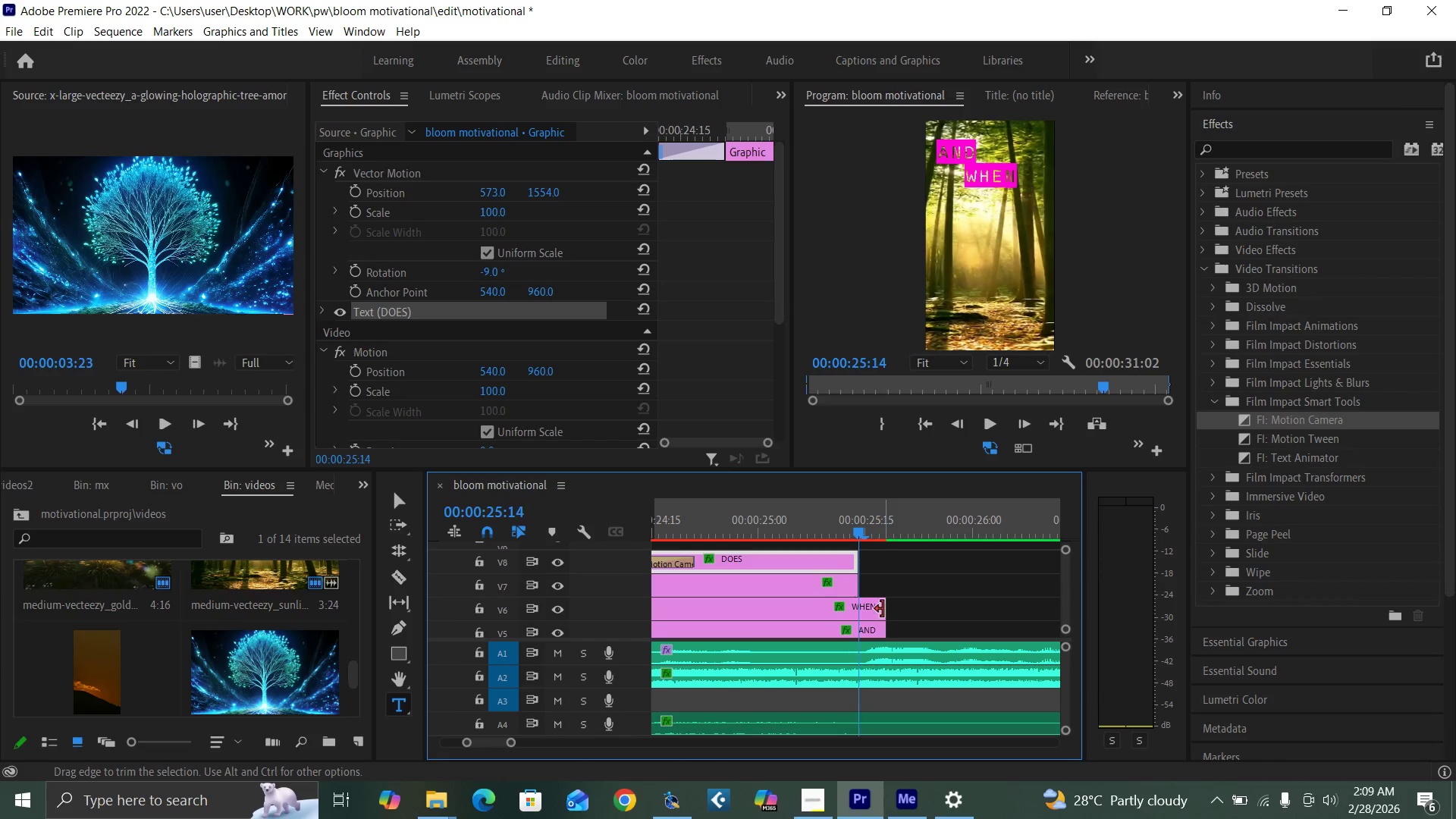 
left_click_drag(start_coordinate=[883, 609], to_coordinate=[858, 612])
 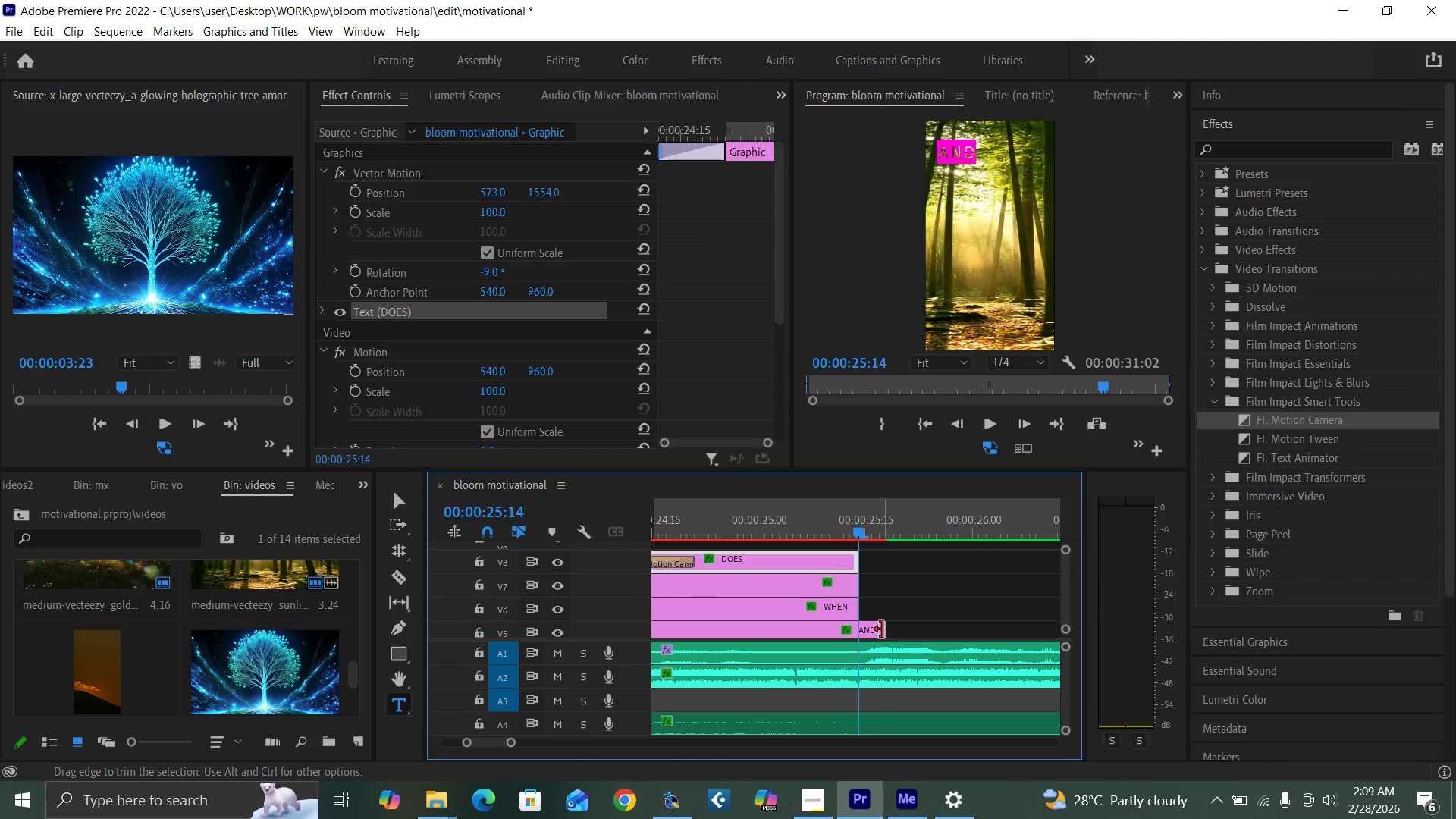 
left_click_drag(start_coordinate=[882, 629], to_coordinate=[858, 630])
 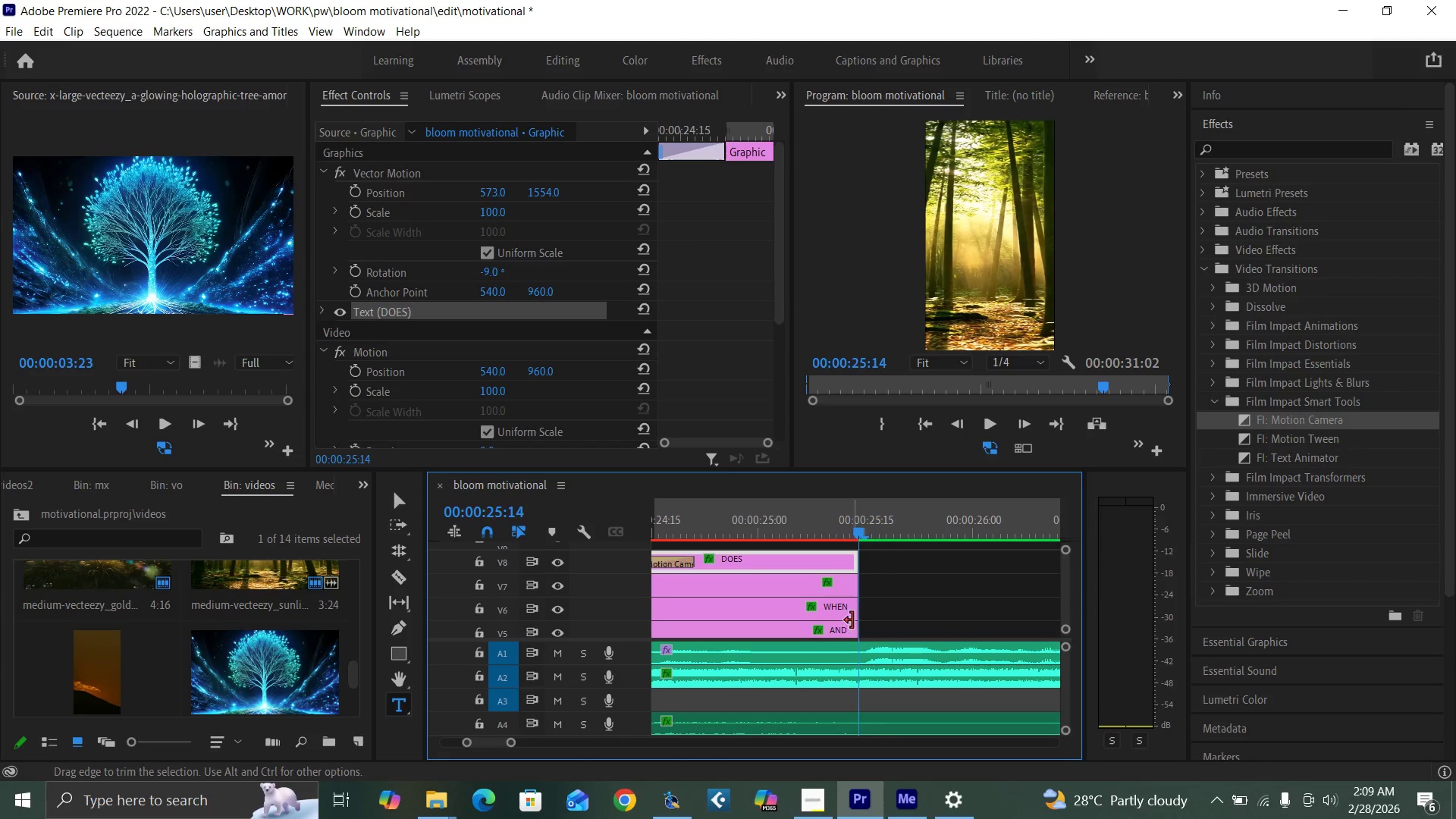 
key(Backquote)
 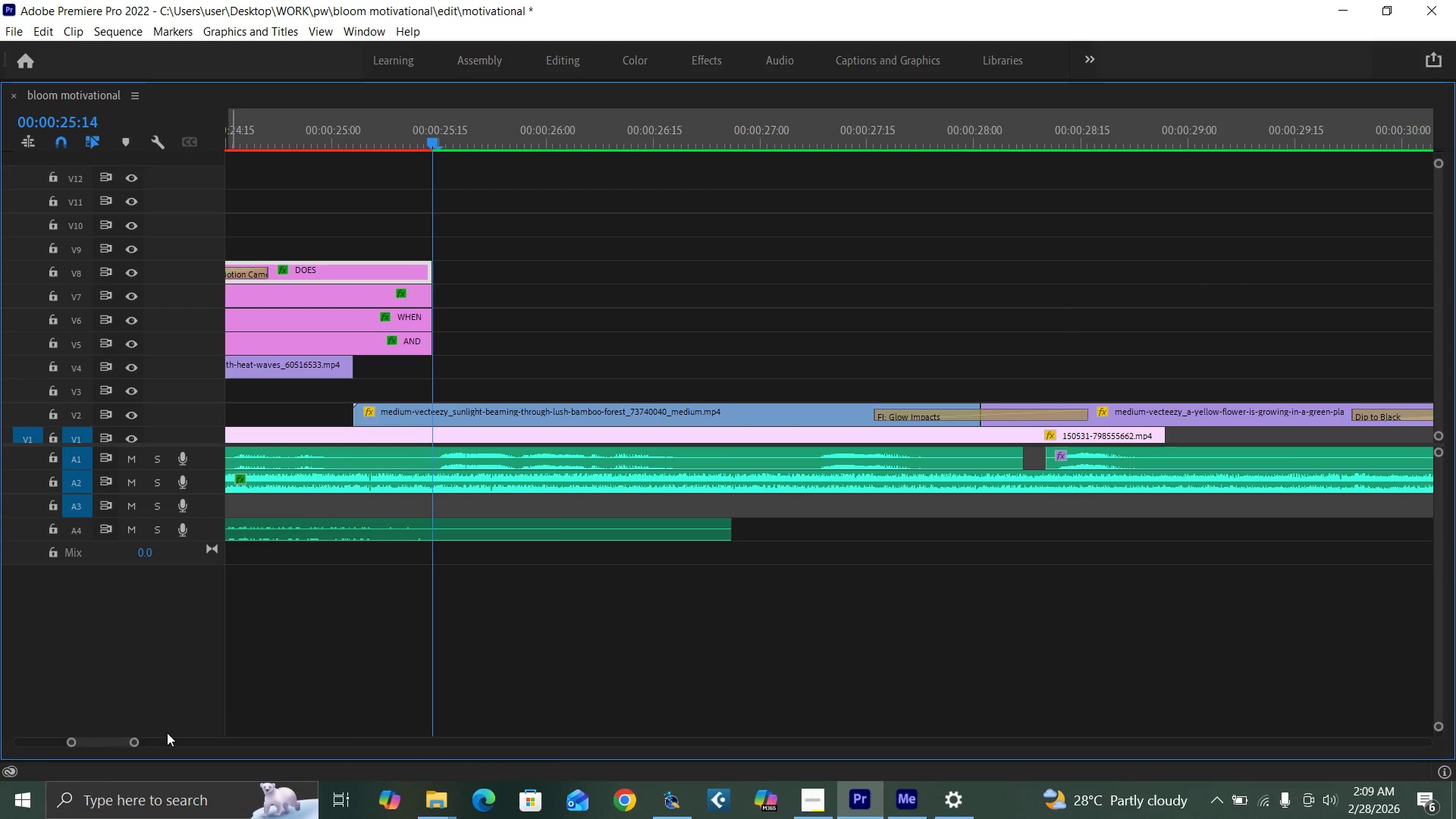 
left_click_drag(start_coordinate=[138, 740], to_coordinate=[149, 742])
 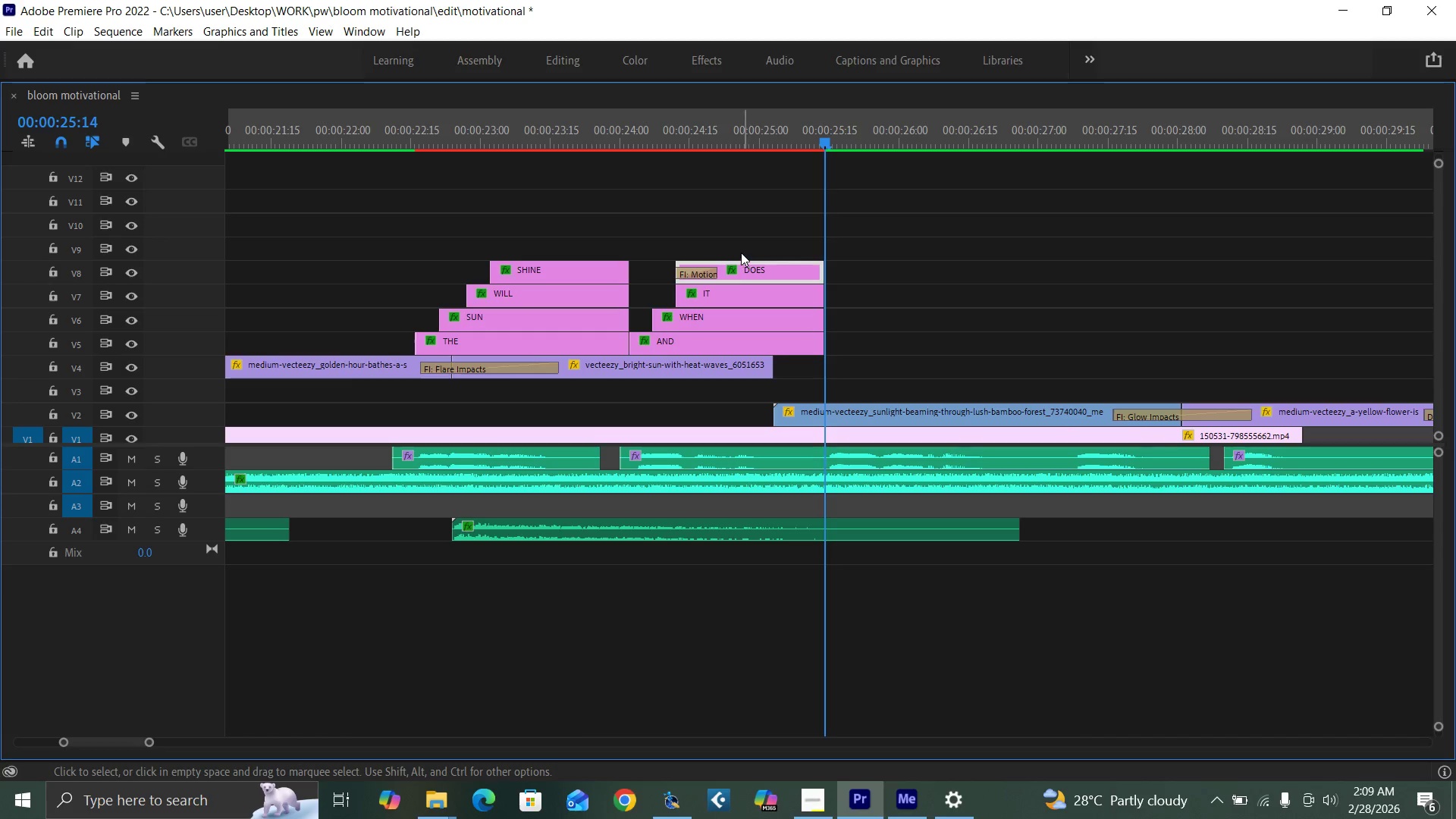 
left_click_drag(start_coordinate=[739, 249], to_coordinate=[758, 337])
 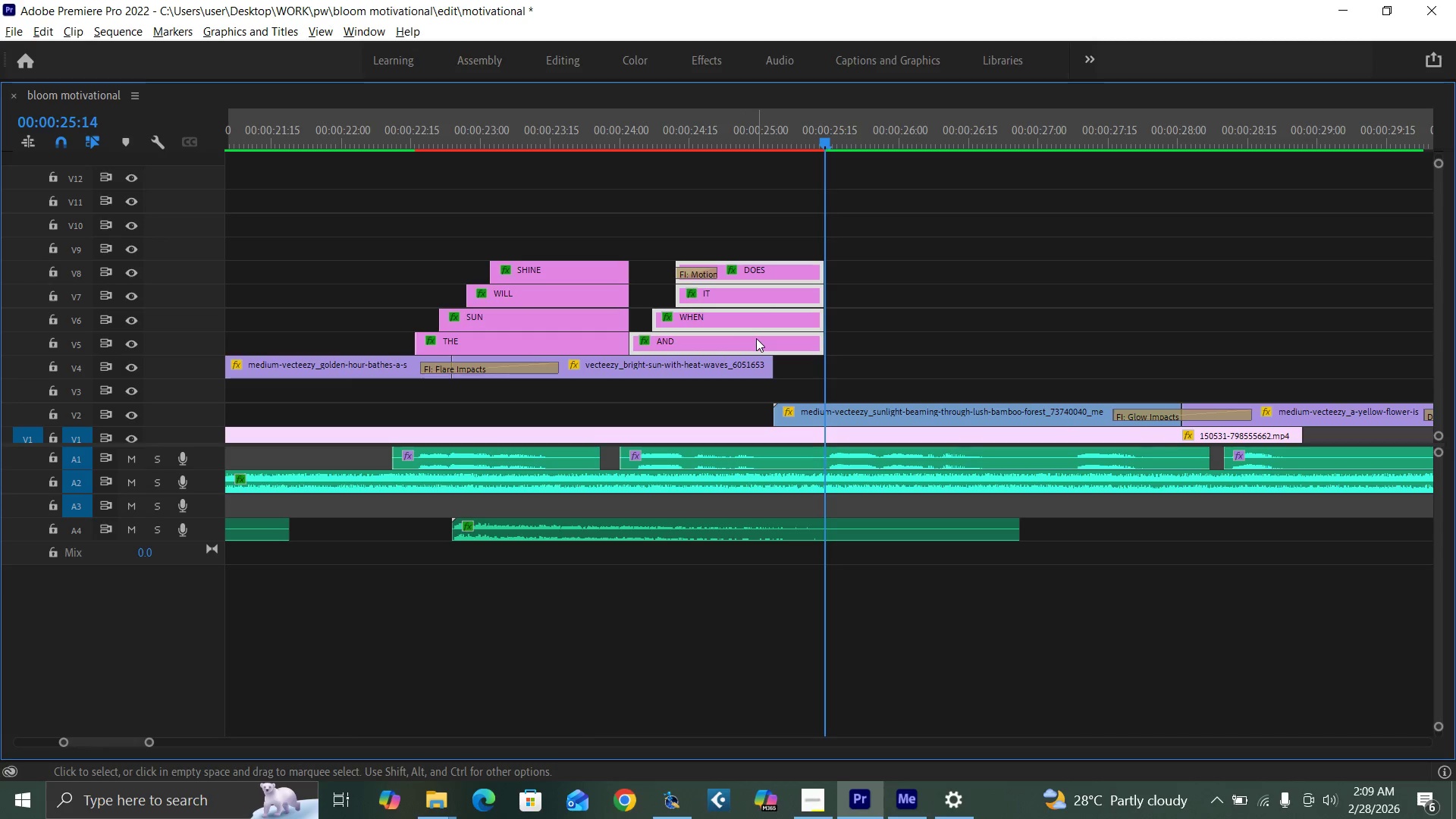 
hold_key(key=AltLeft, duration=1.53)
left_click_drag(start_coordinate=[756, 338], to_coordinate=[952, 340])
 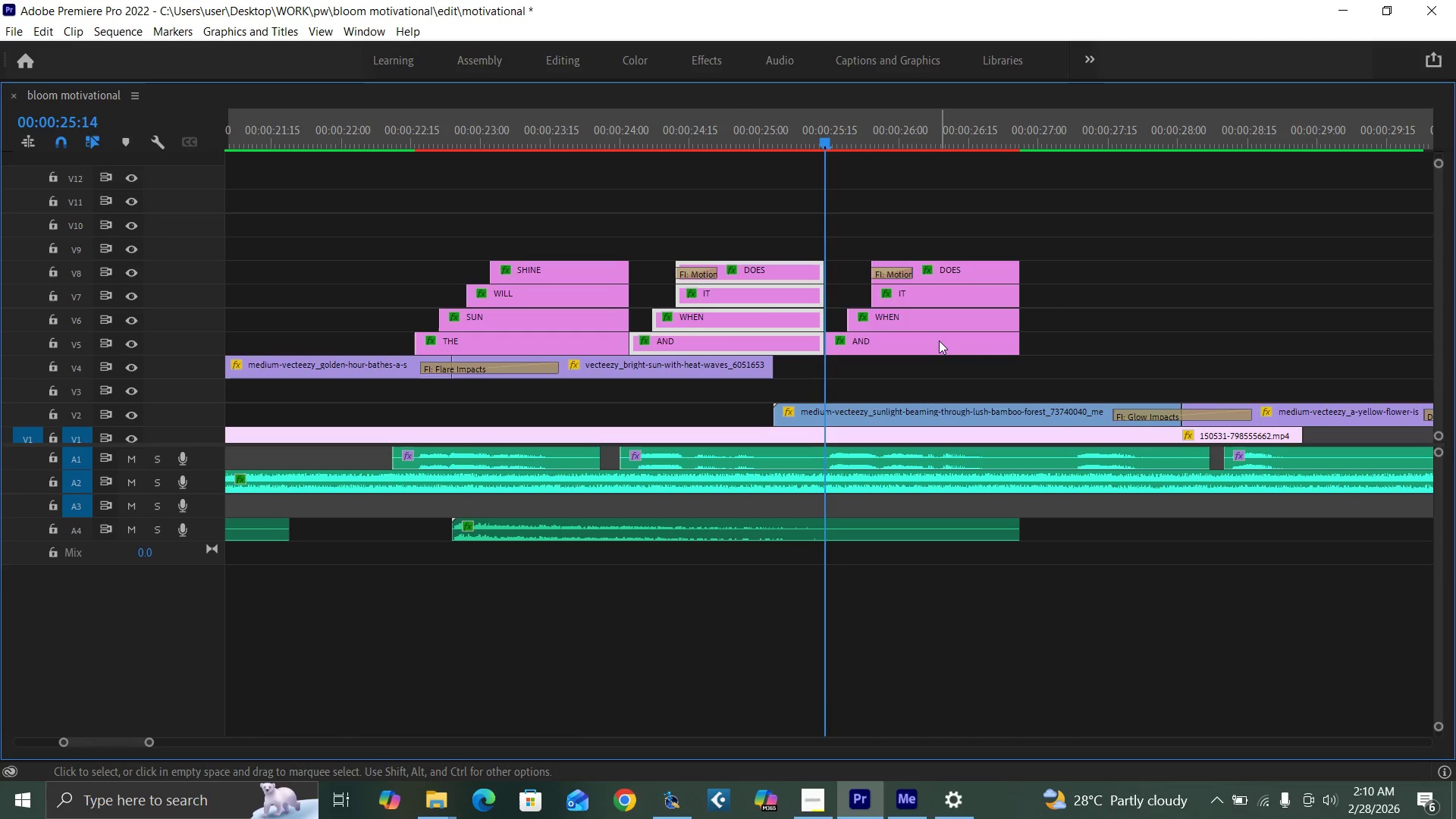 
hold_key(key=AltLeft, duration=0.38)
 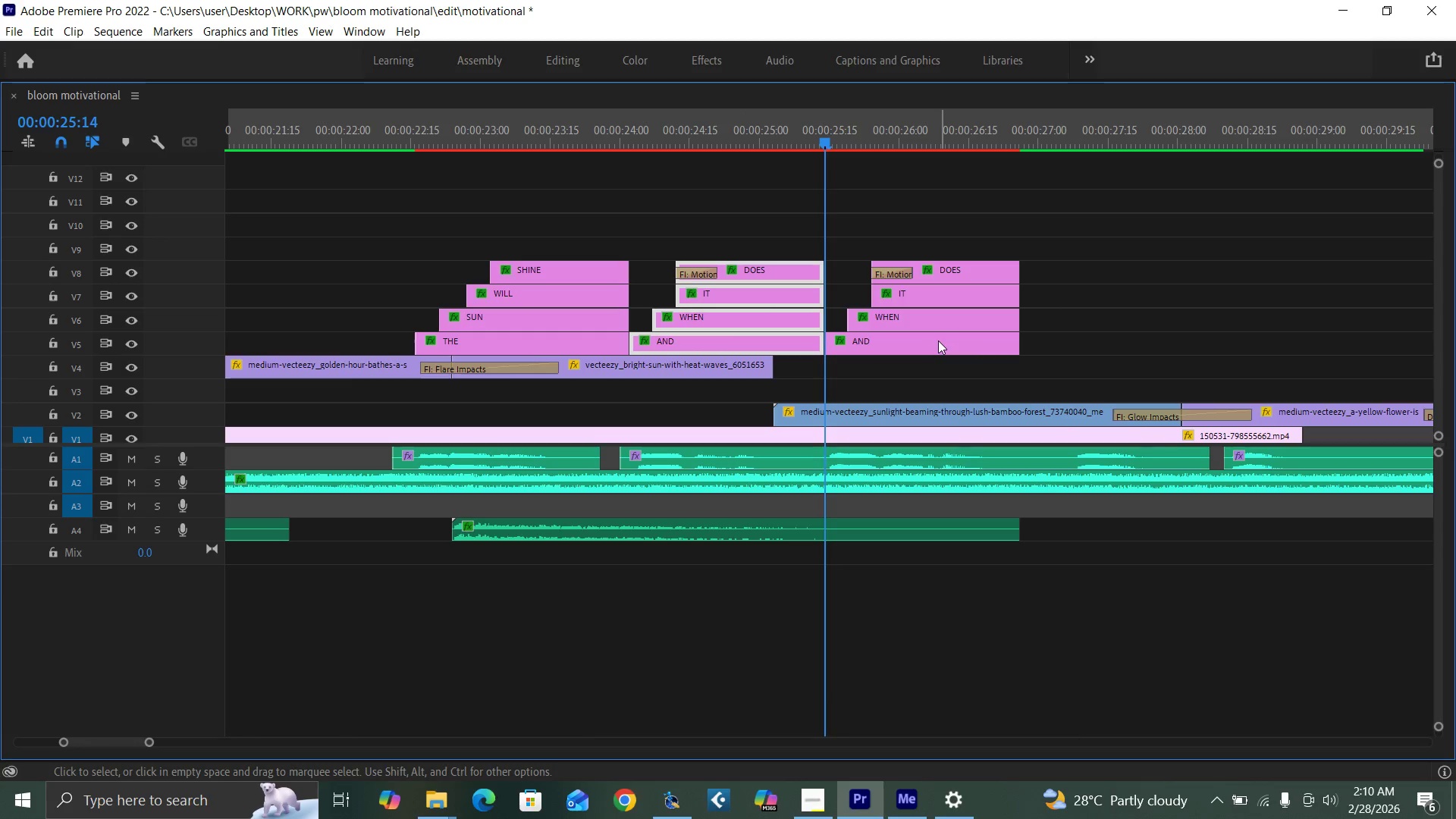 
key(Control+S)
 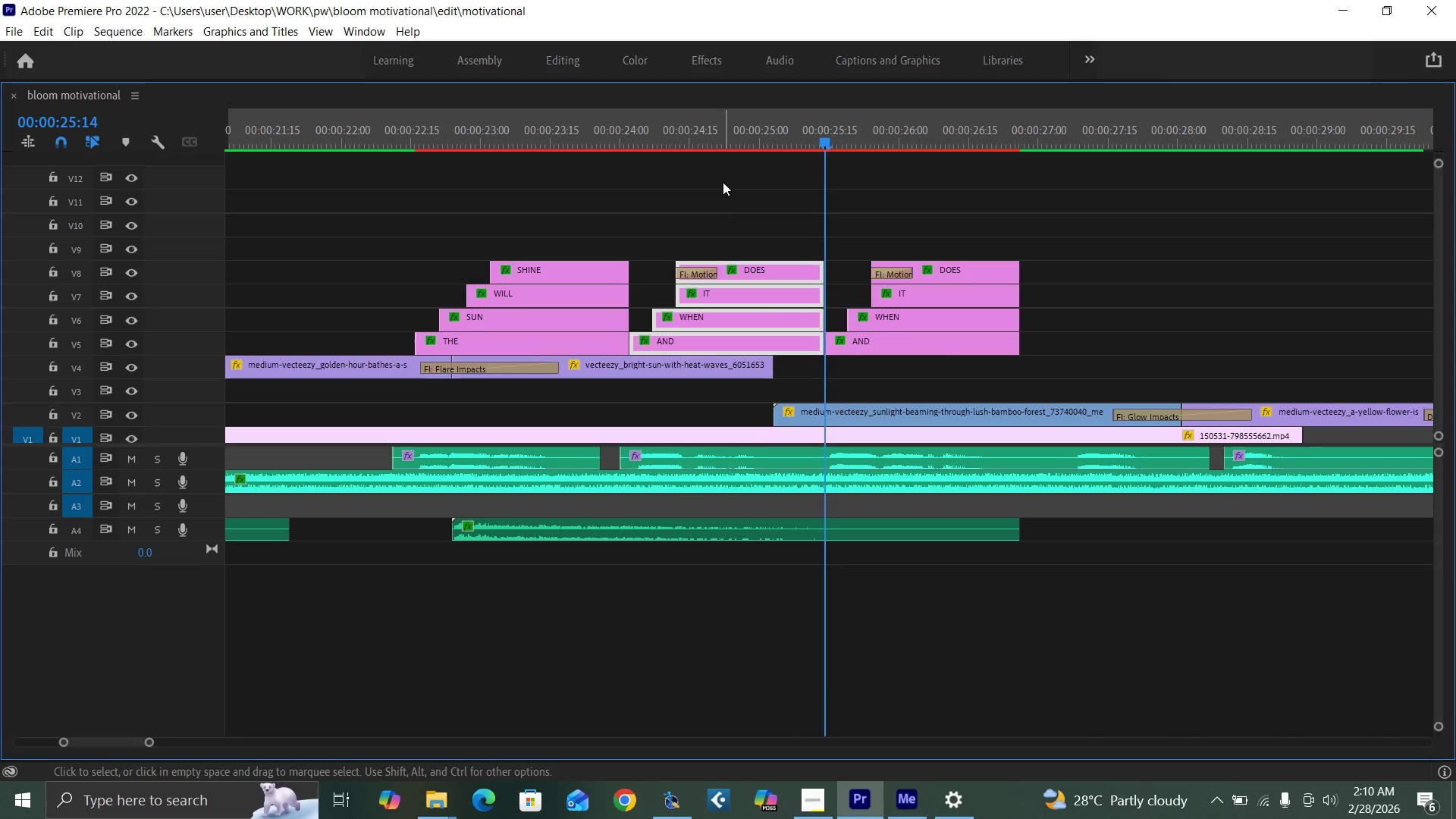 
left_click([650, 138])
 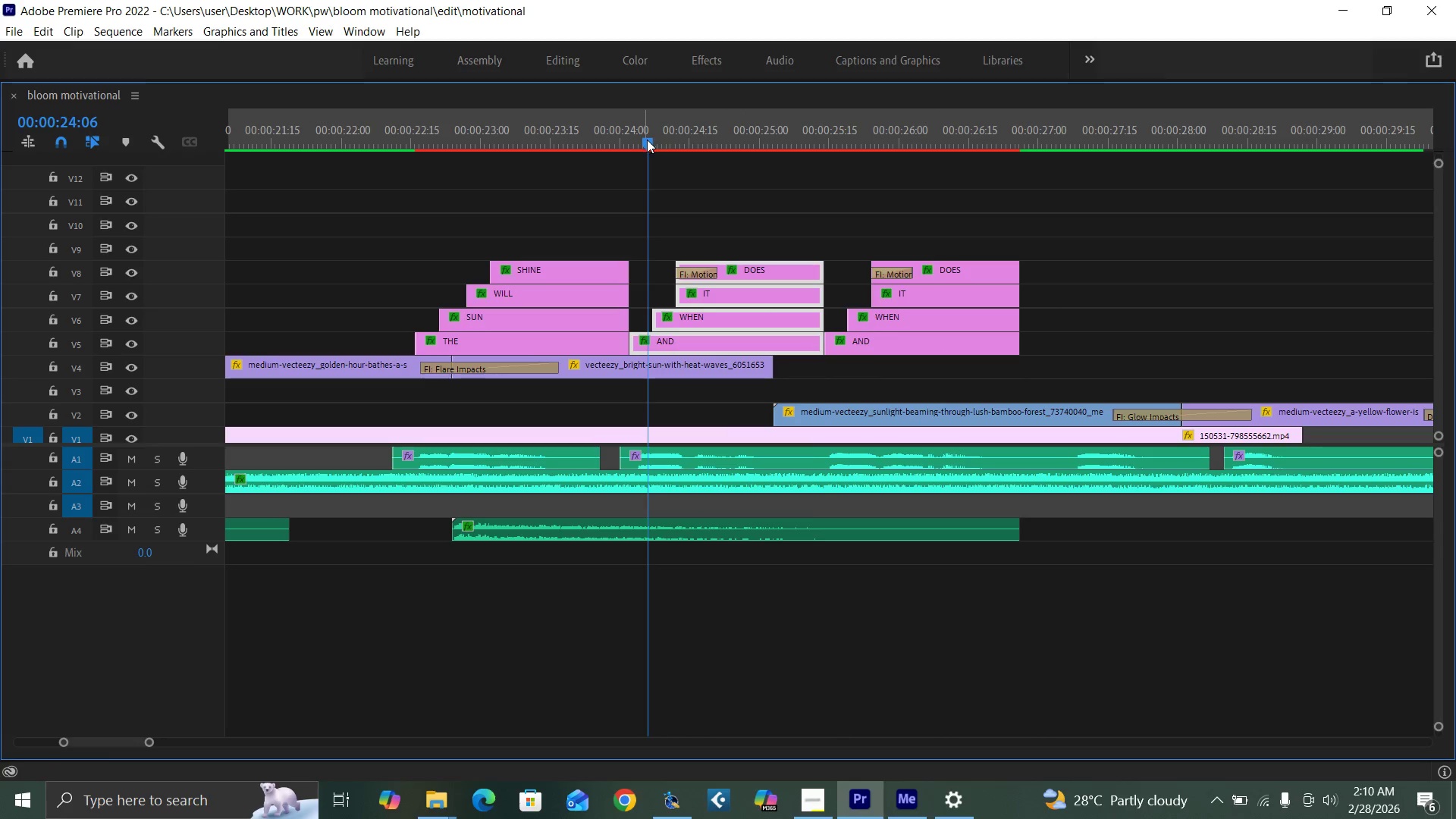 
key(Backquote)
 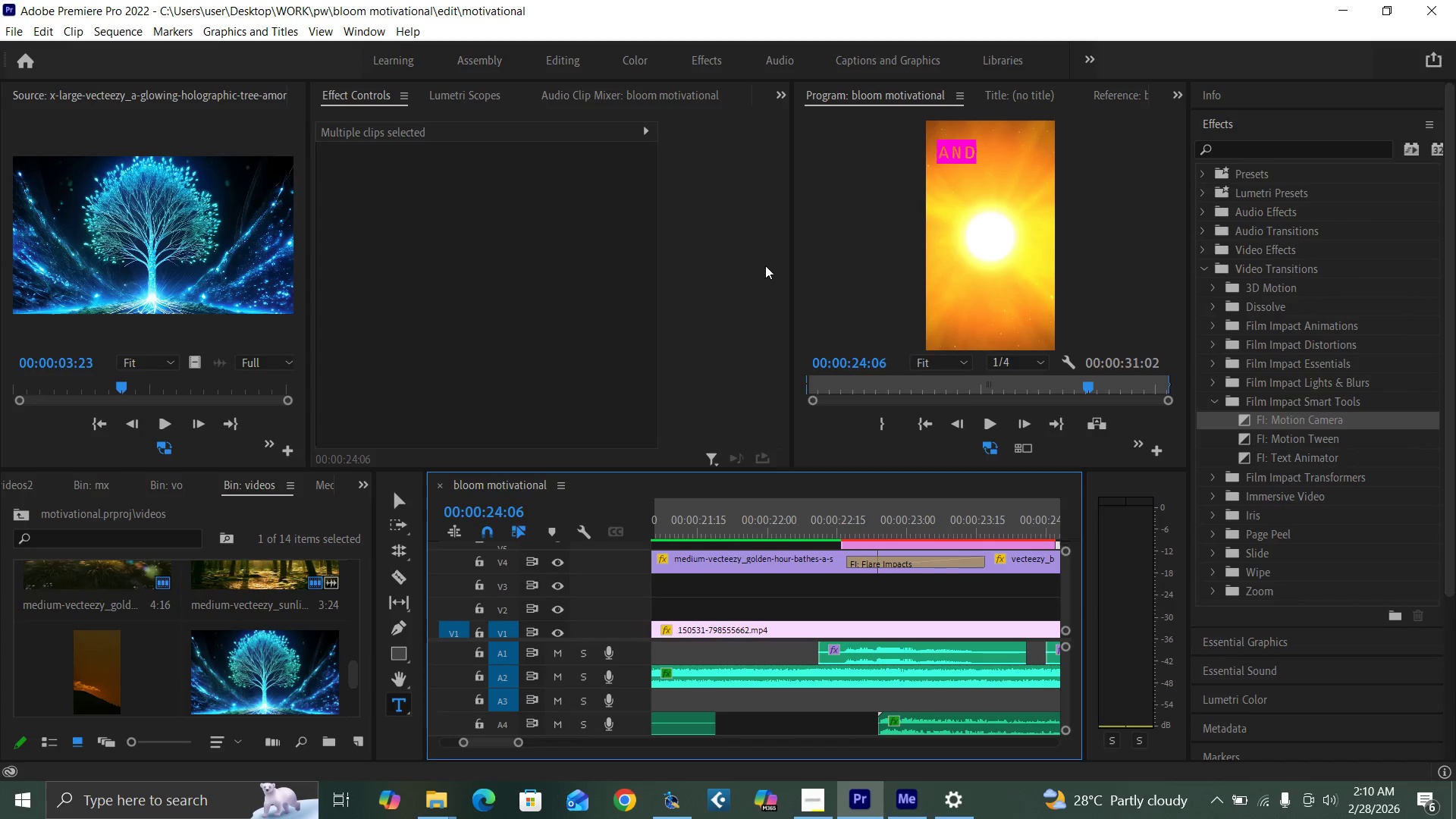 
key(Space)
 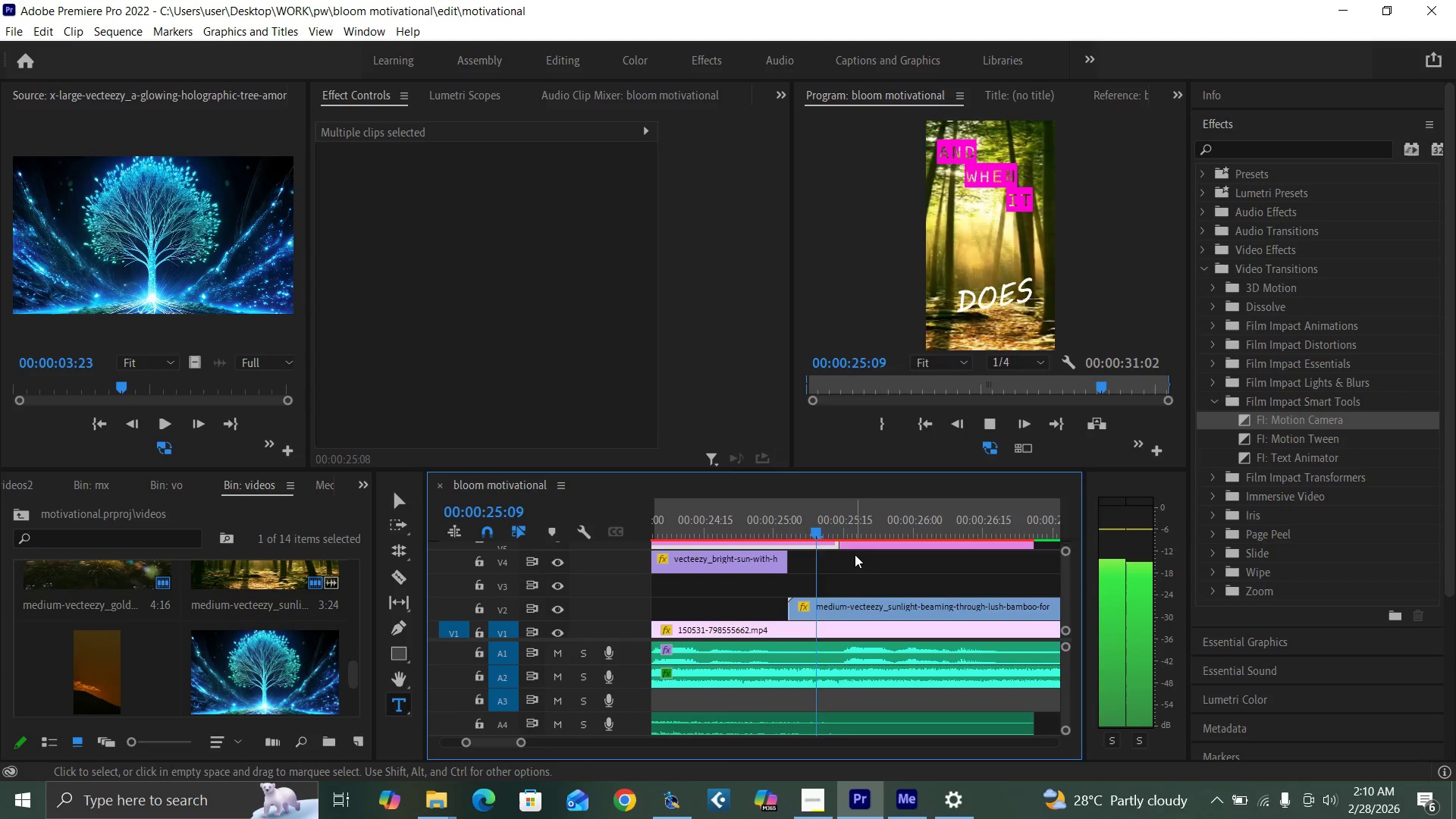 
key(Space)
 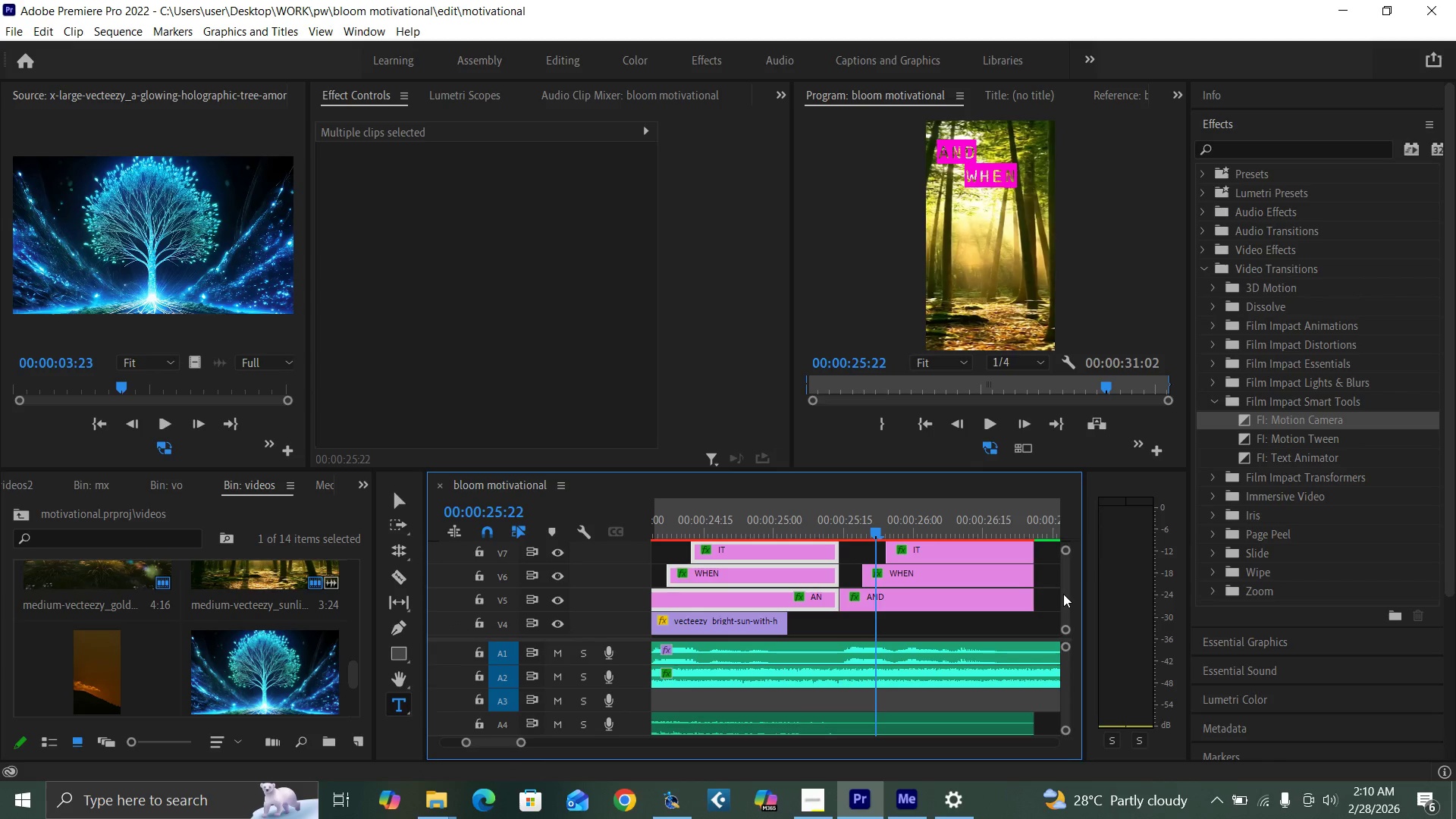 
left_click([816, 524])
 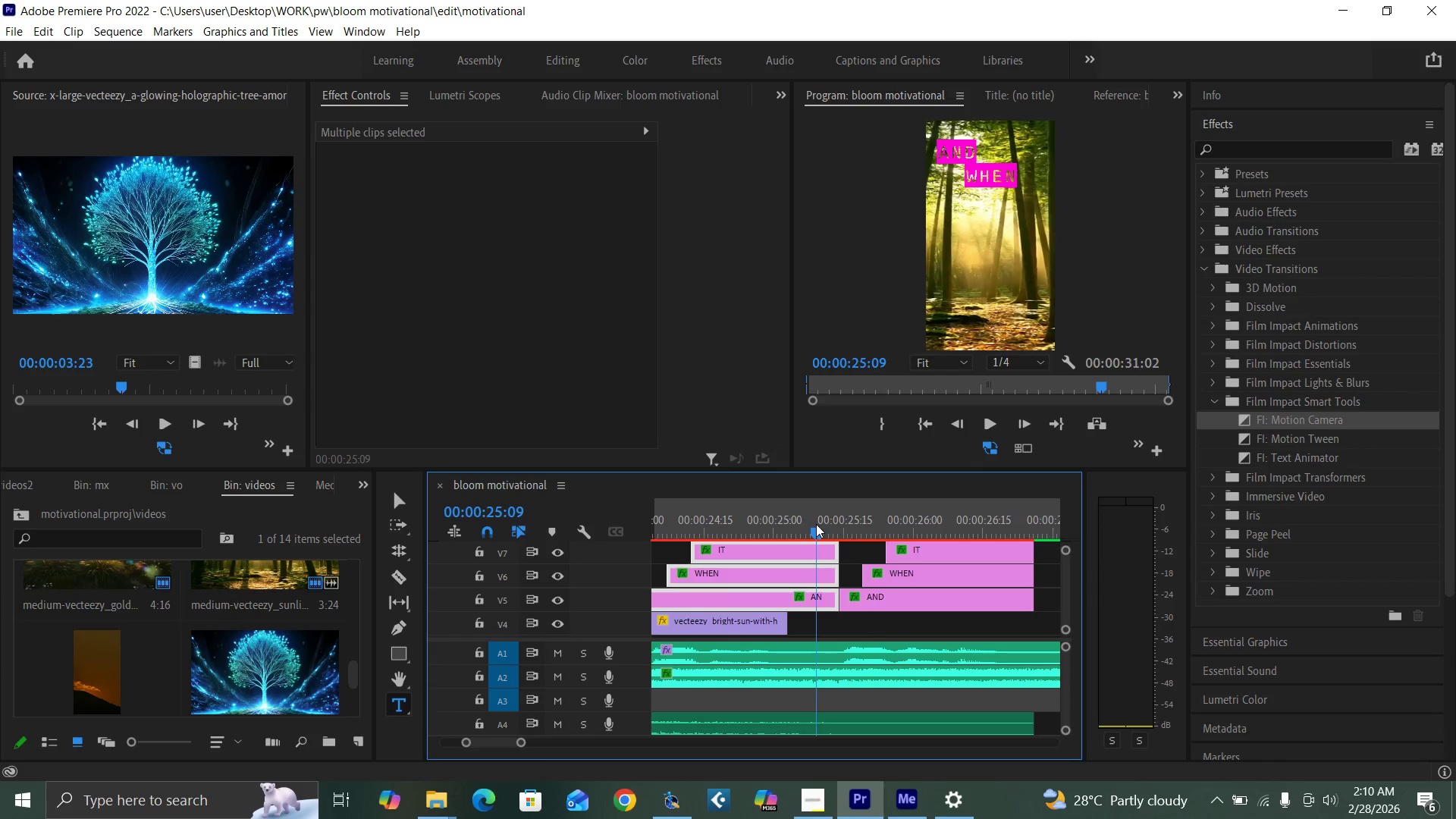 
key(Space)
 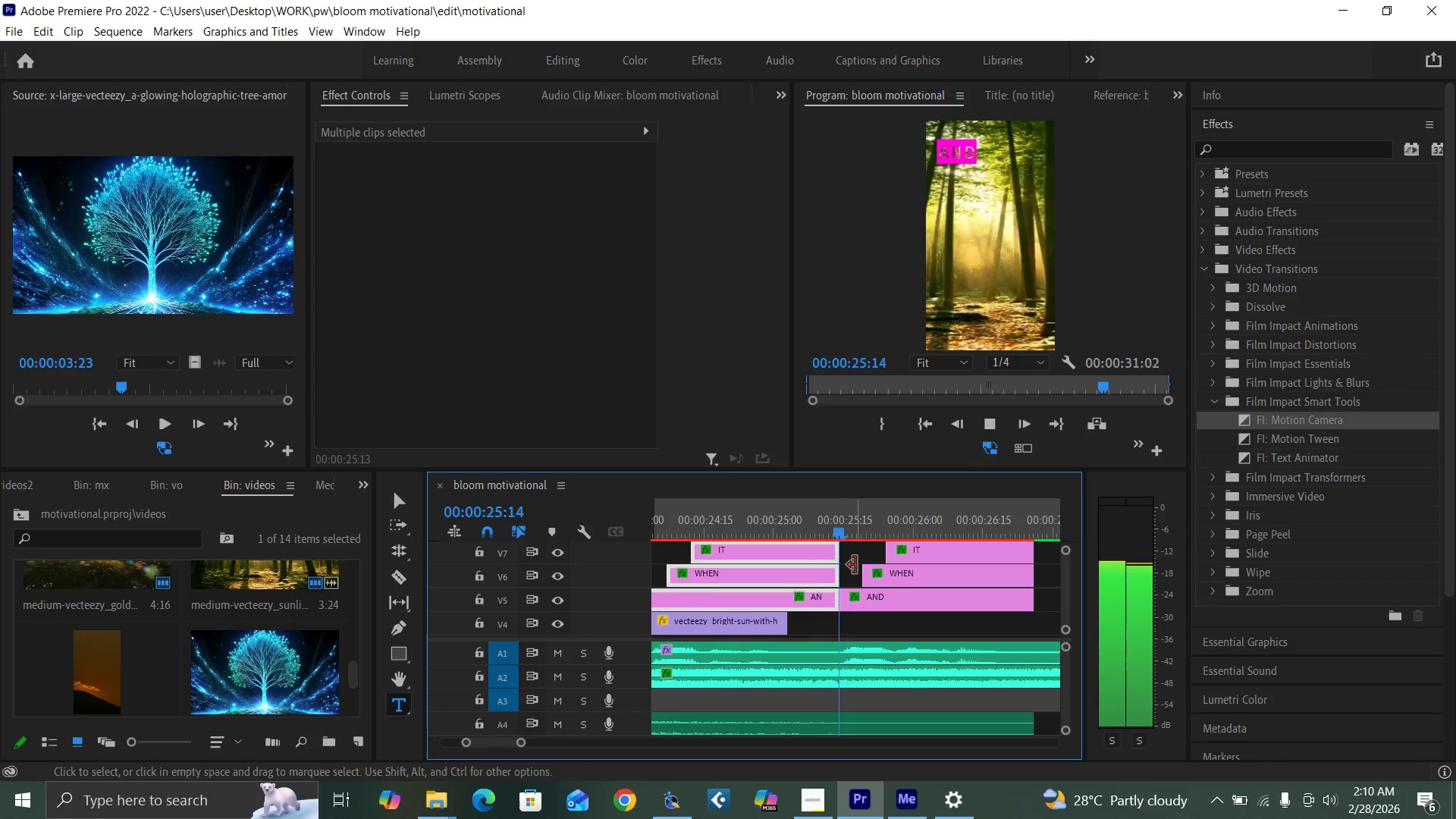 
key(Space)
 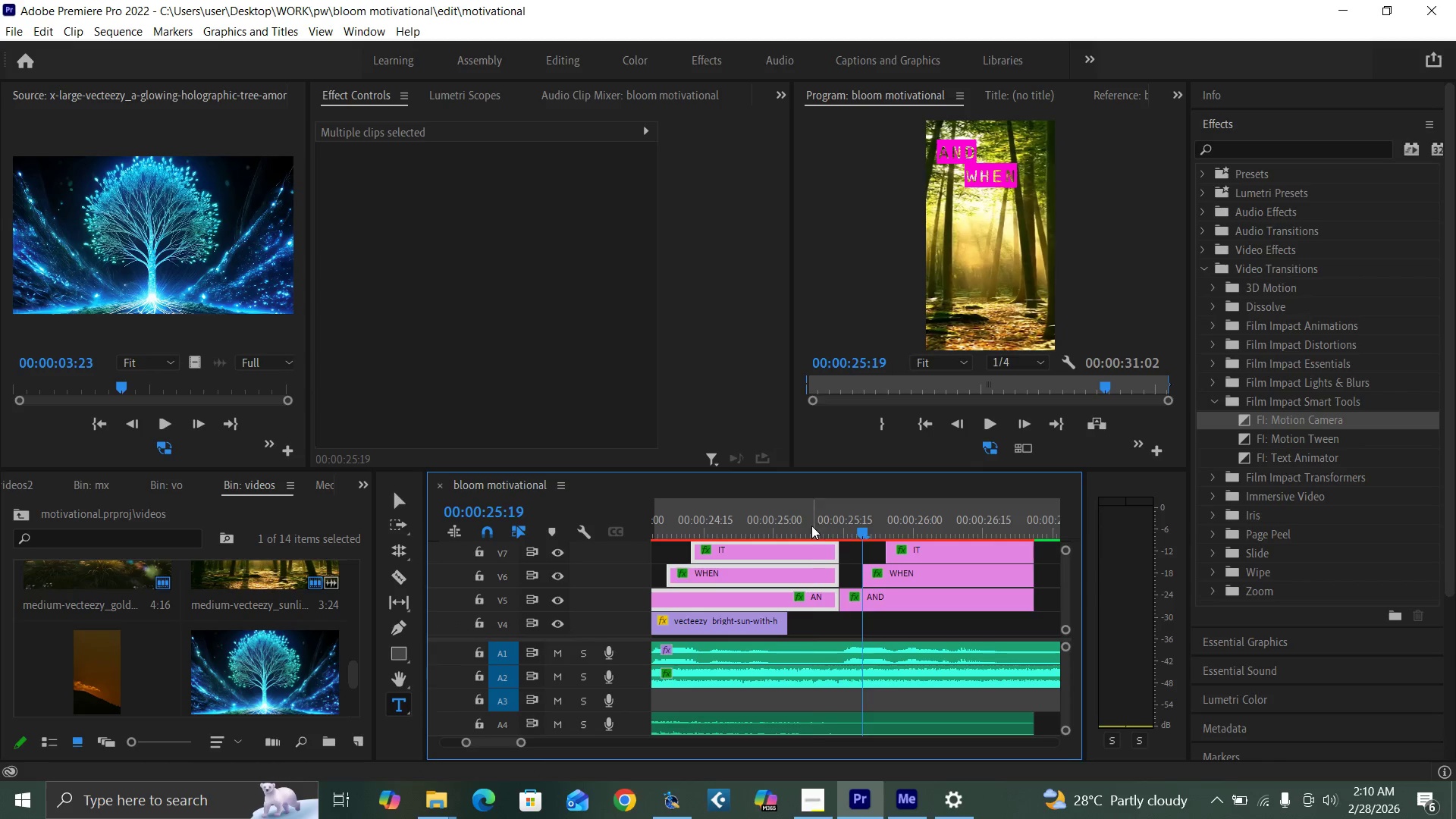 
key(Space)
 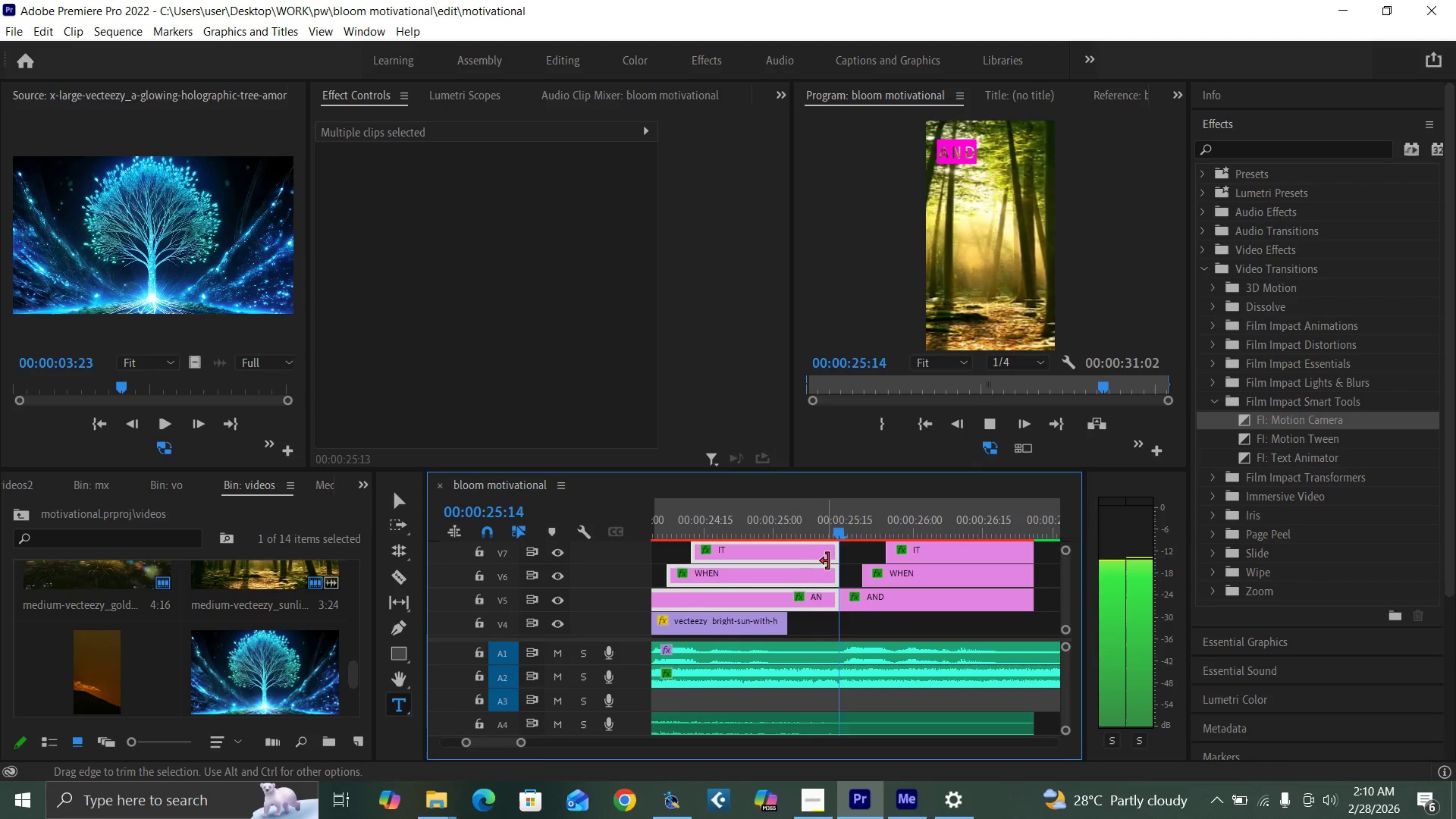 
key(Space)
 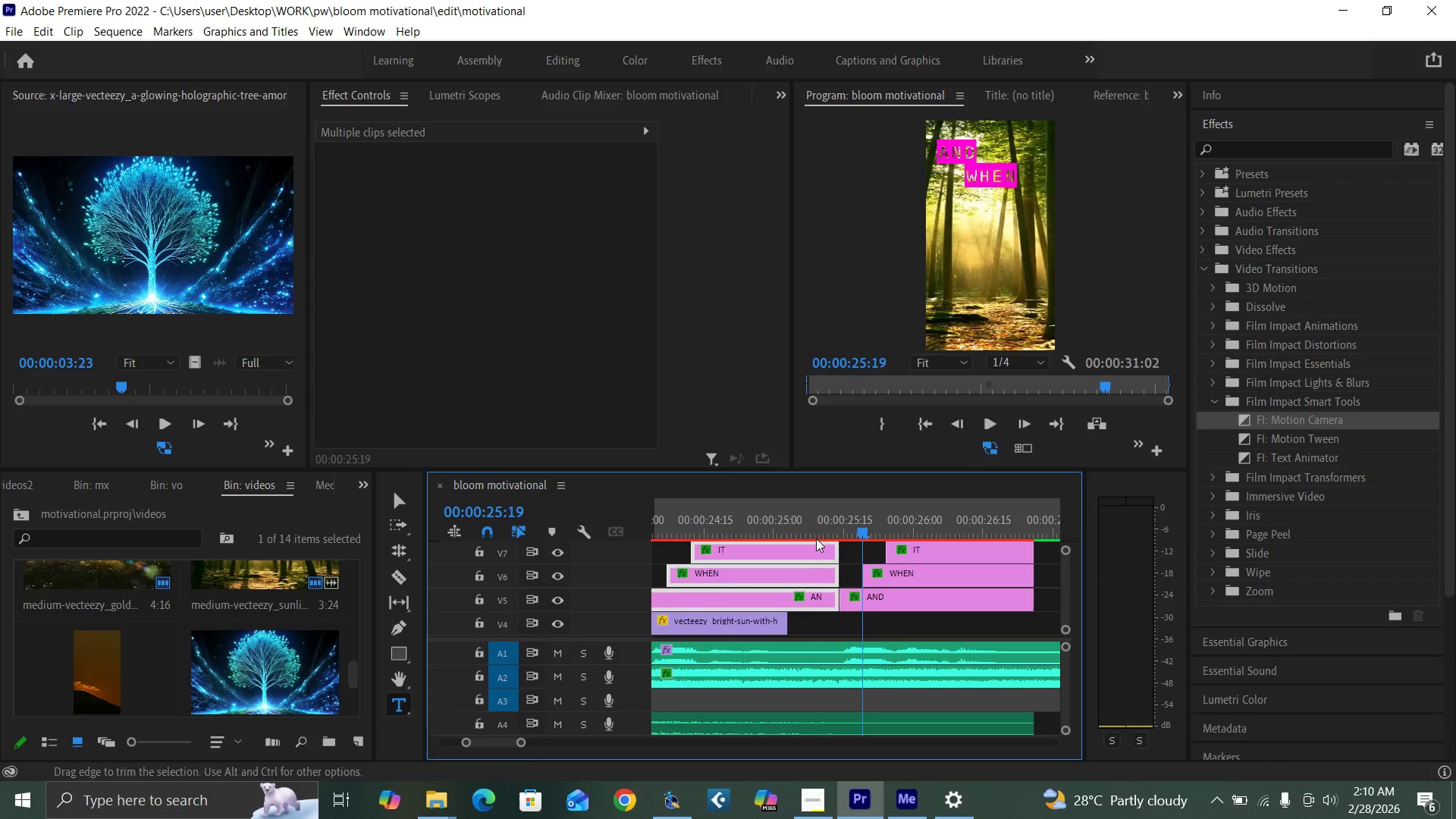 
key(Space)
 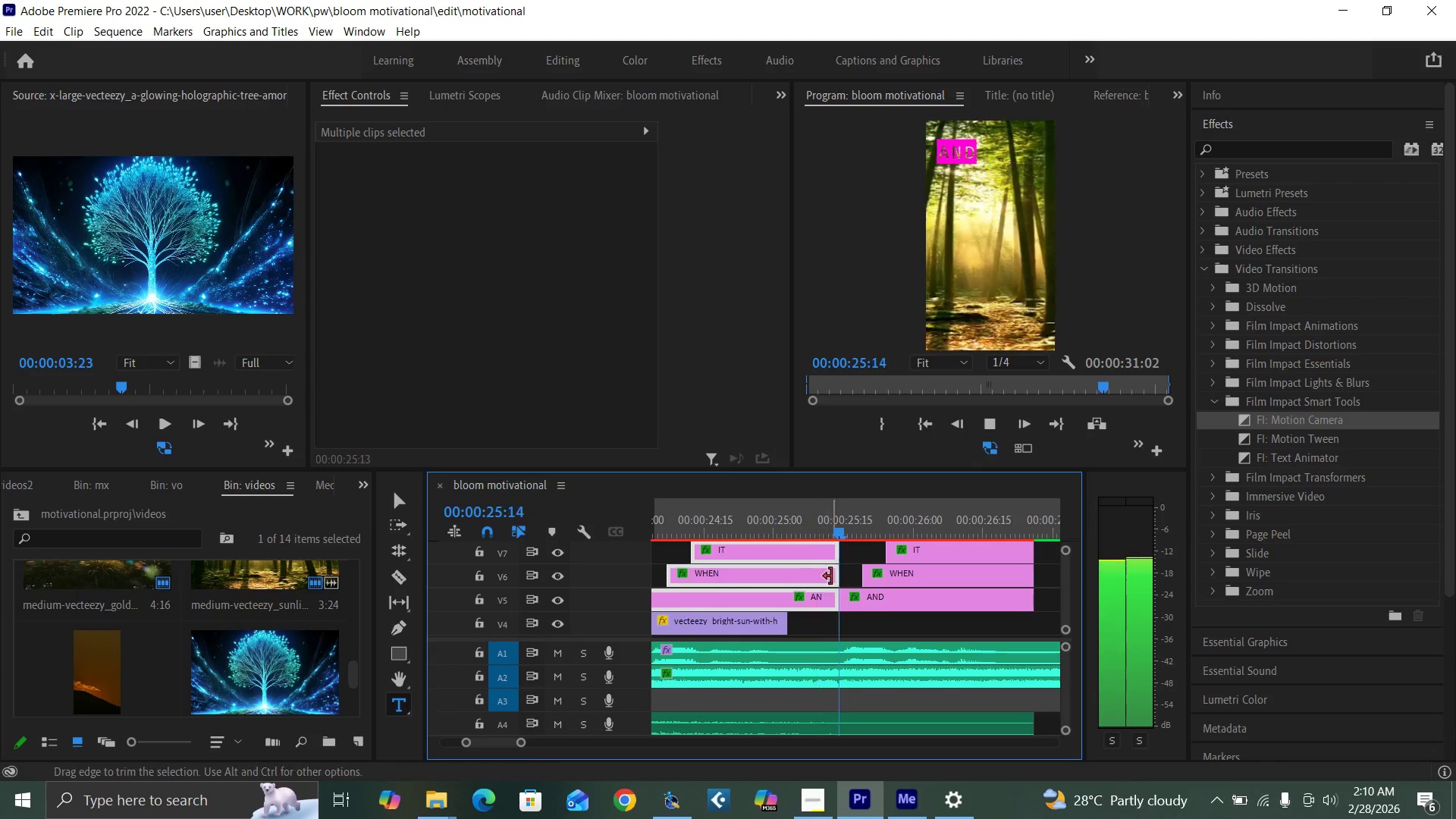 
key(Space)
 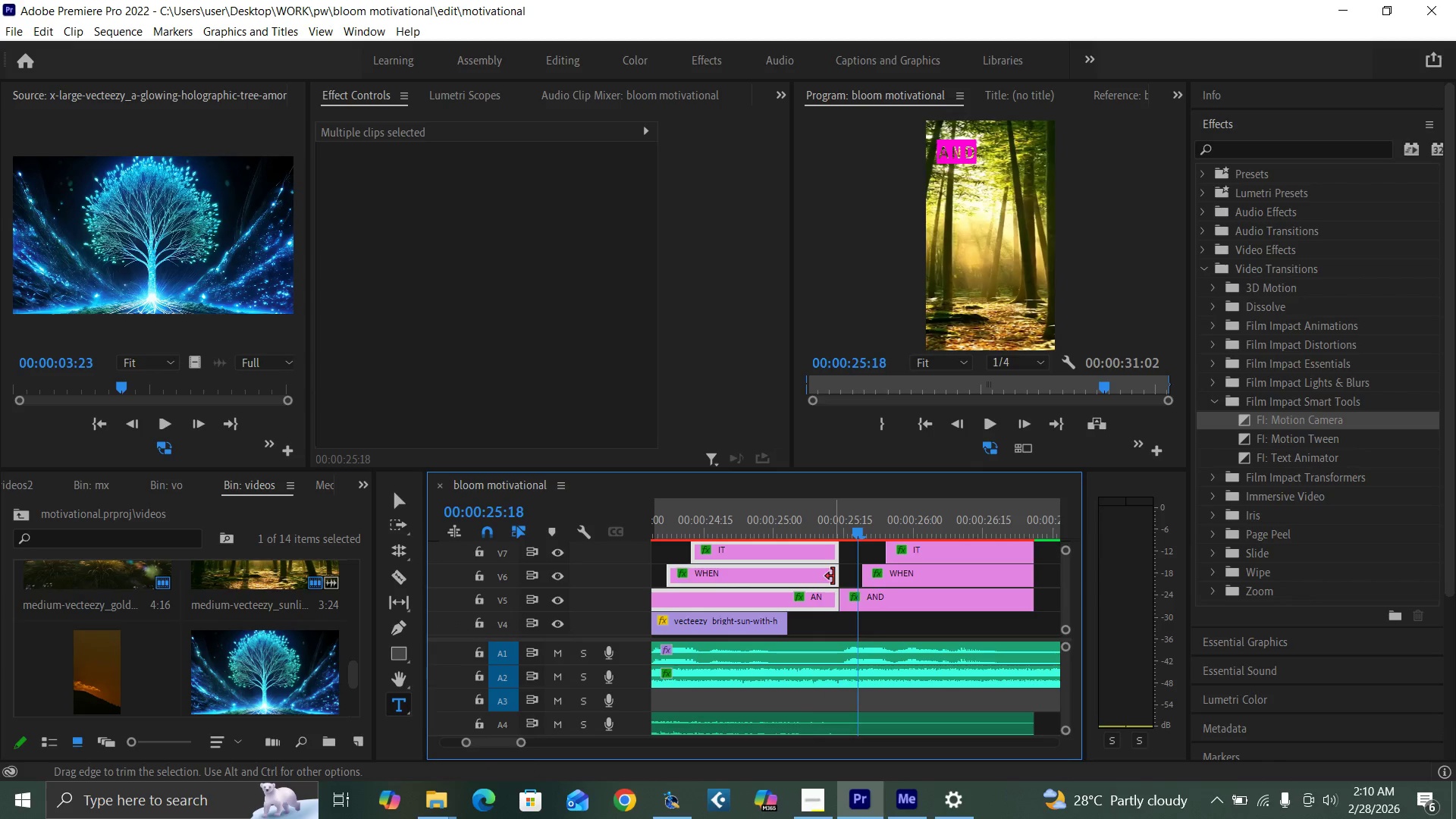 
hold_key(key=Space, duration=0.34)
 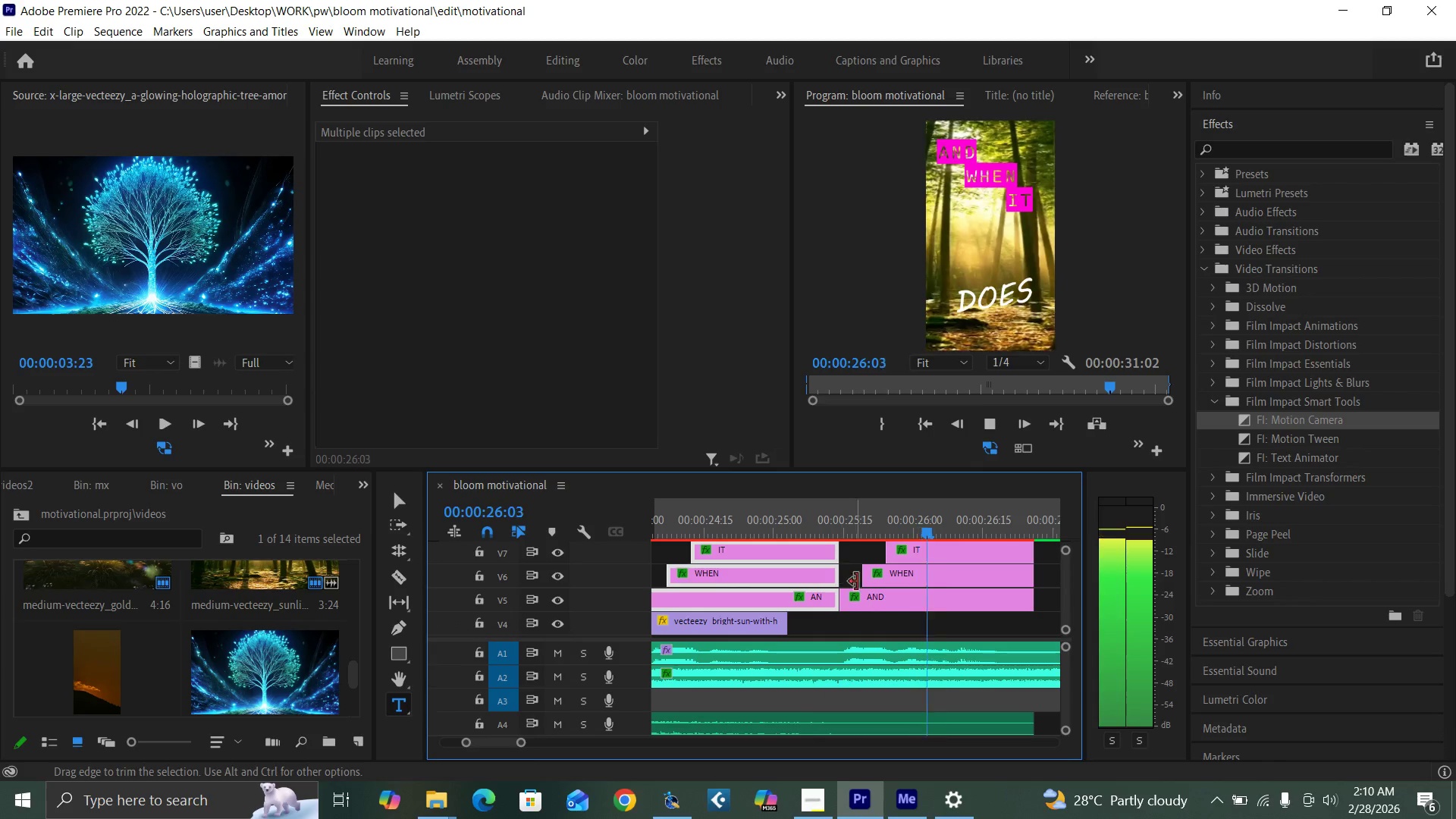 
key(Space)
 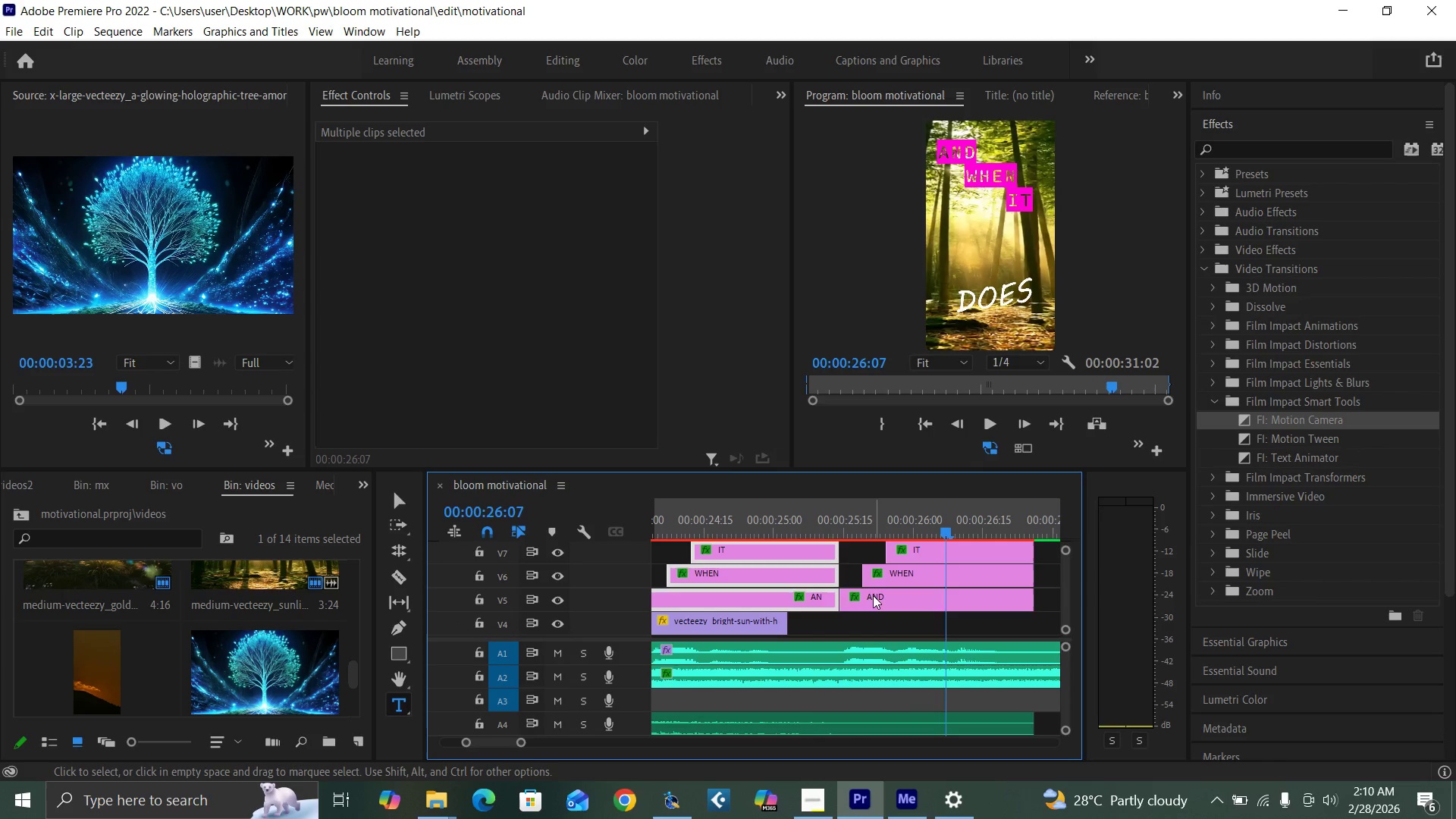 
left_click([874, 595])
 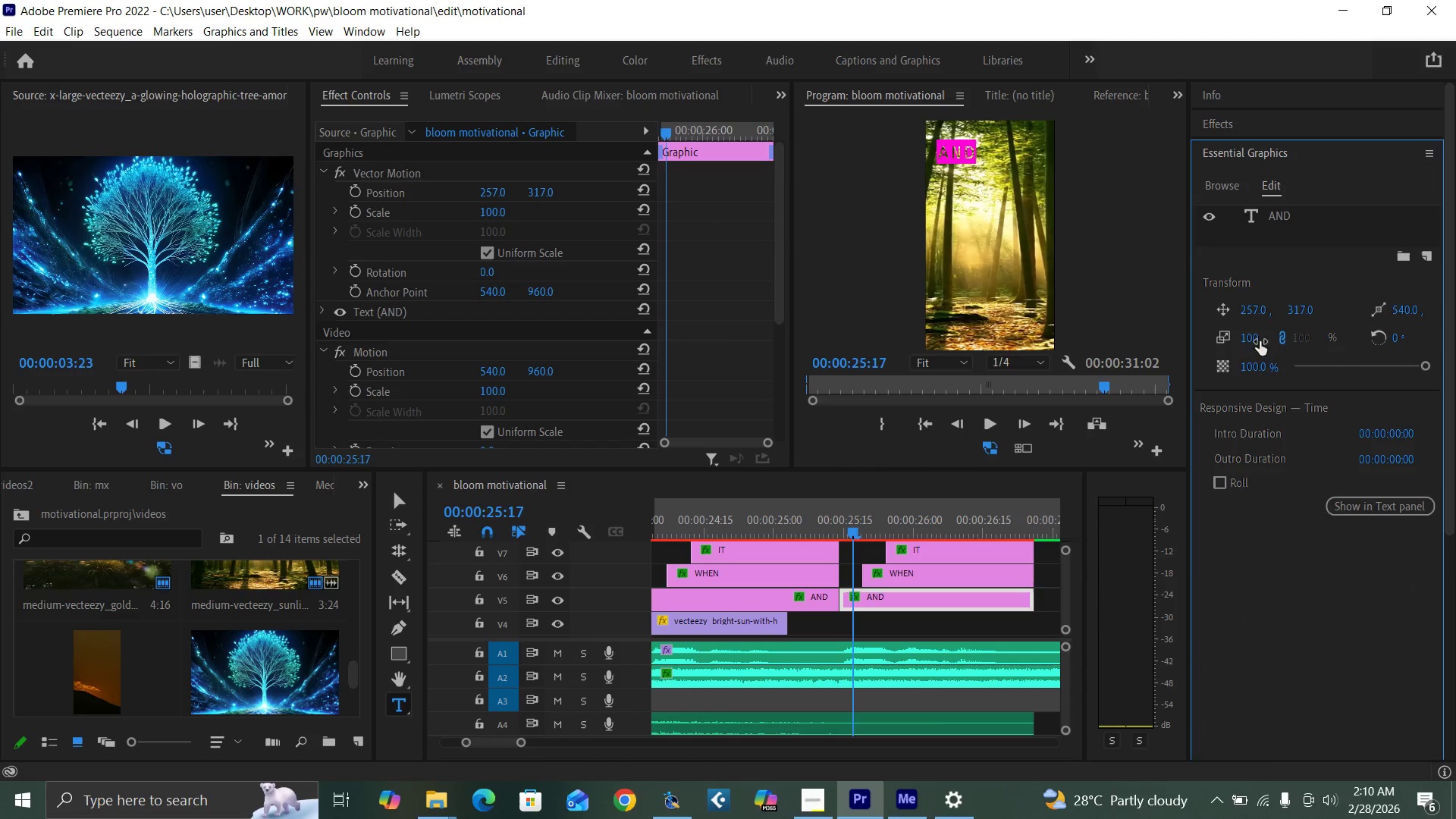 
double_click([1290, 212])
 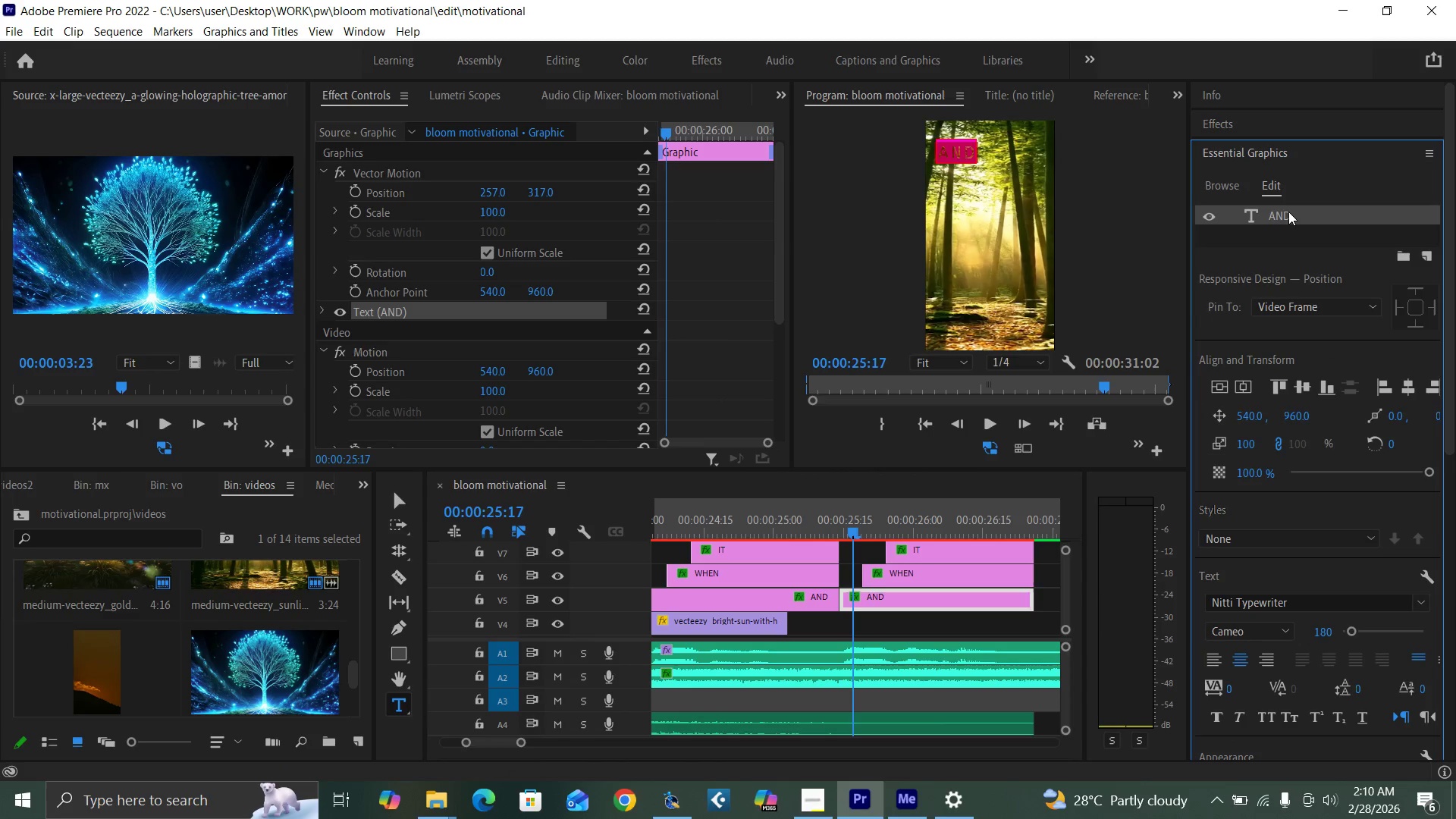 
type(YOU)
 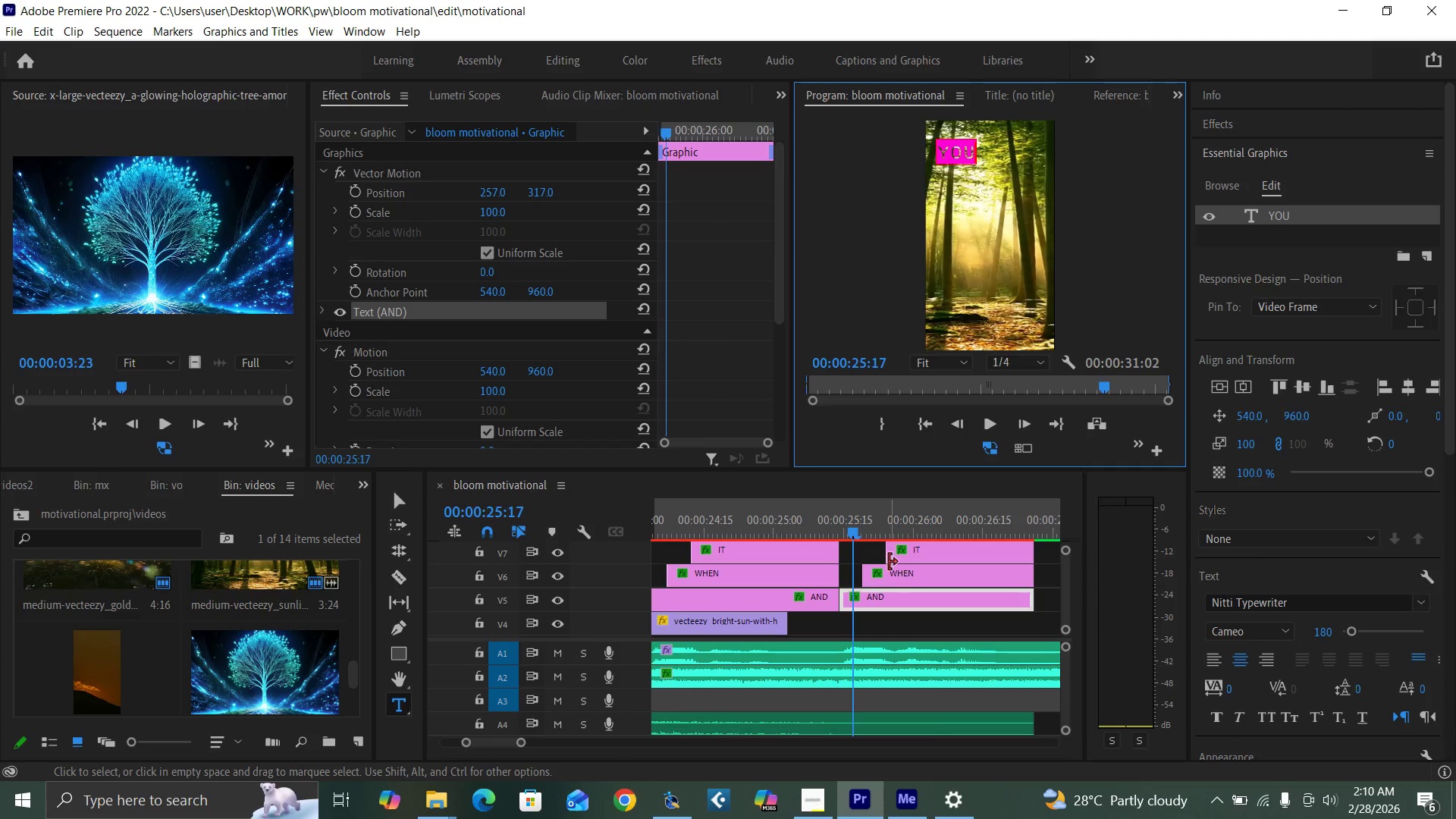 
left_click([877, 532])
 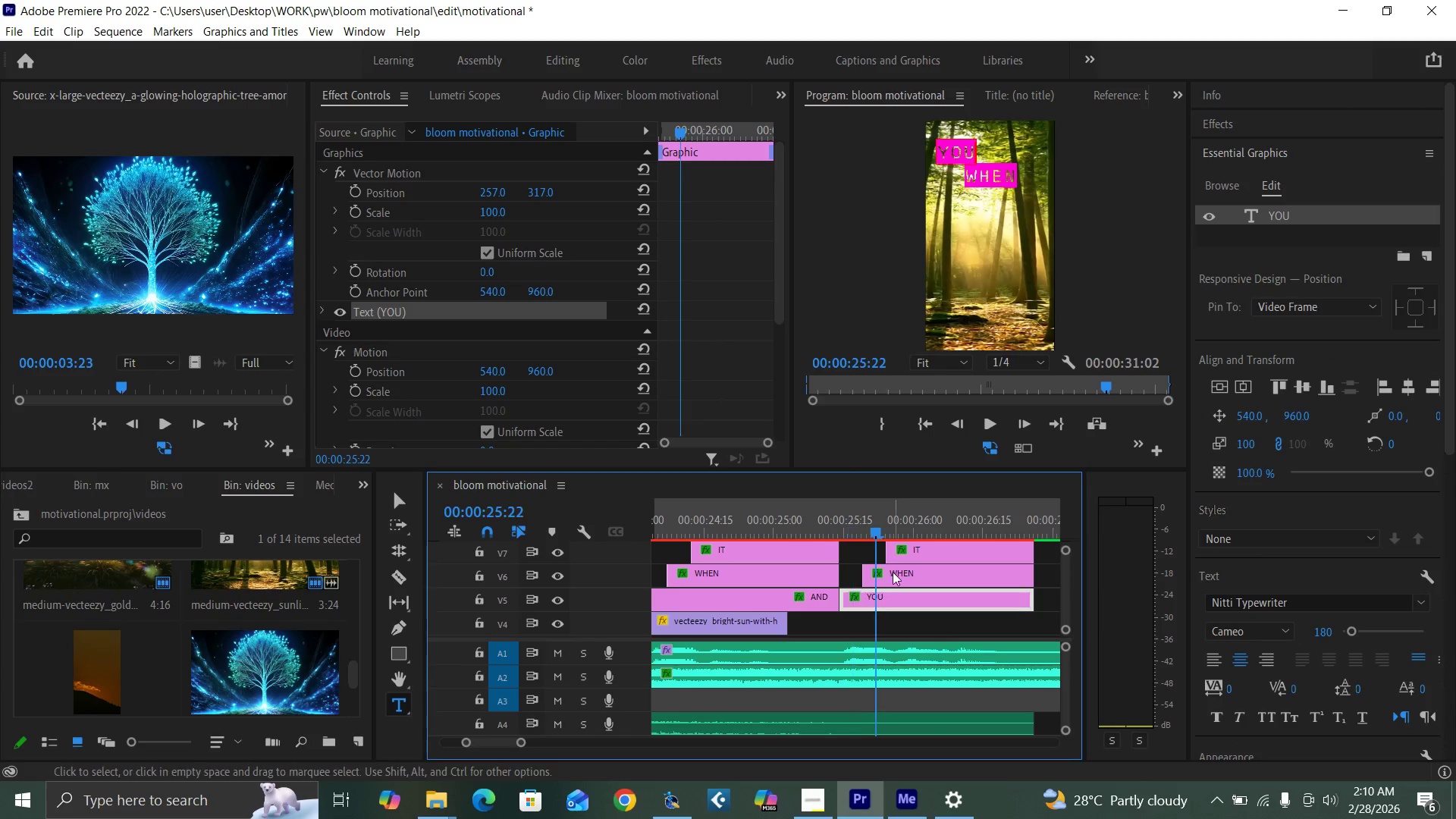 
double_click([893, 574])
 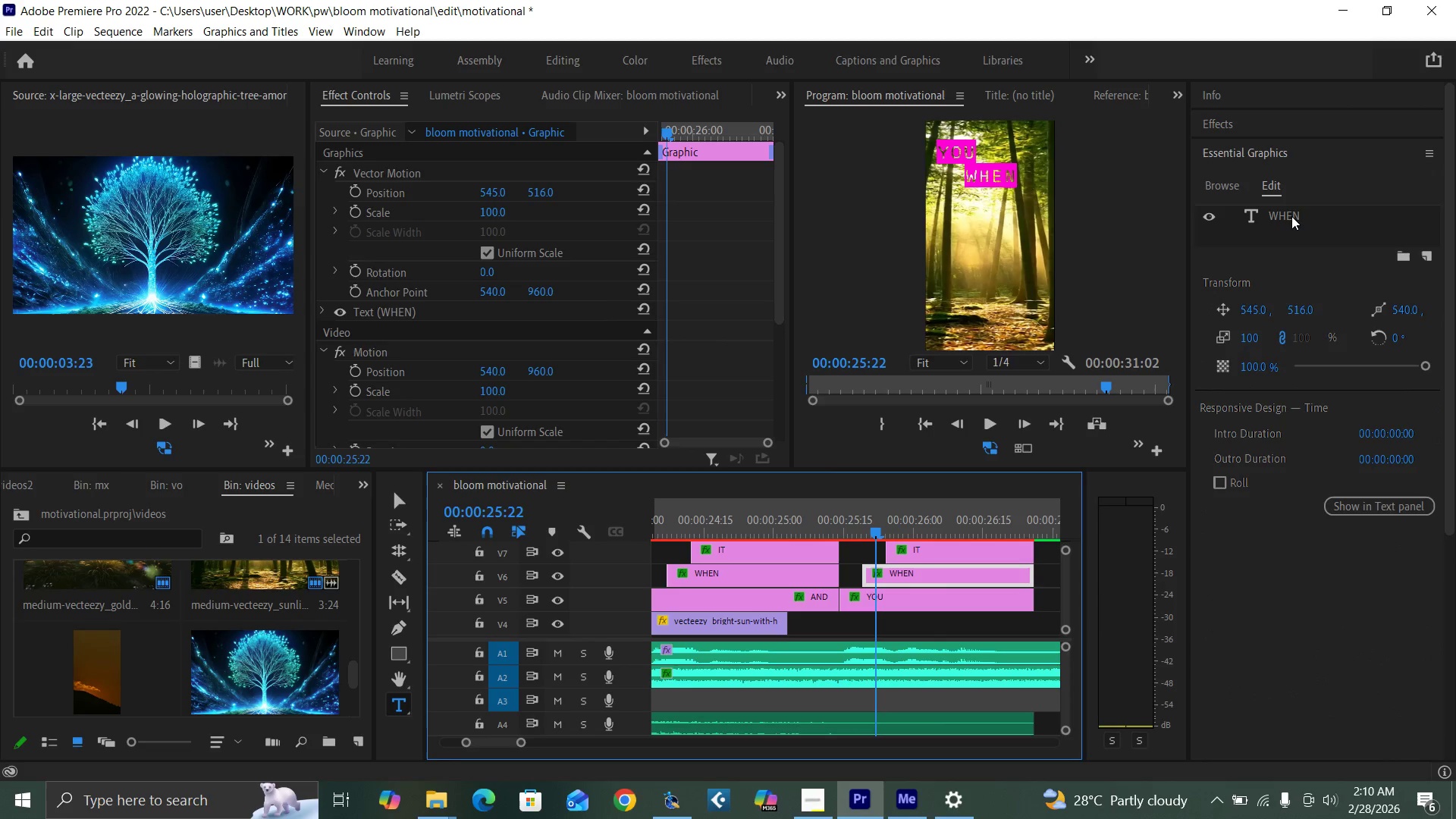 
double_click([1291, 214])
 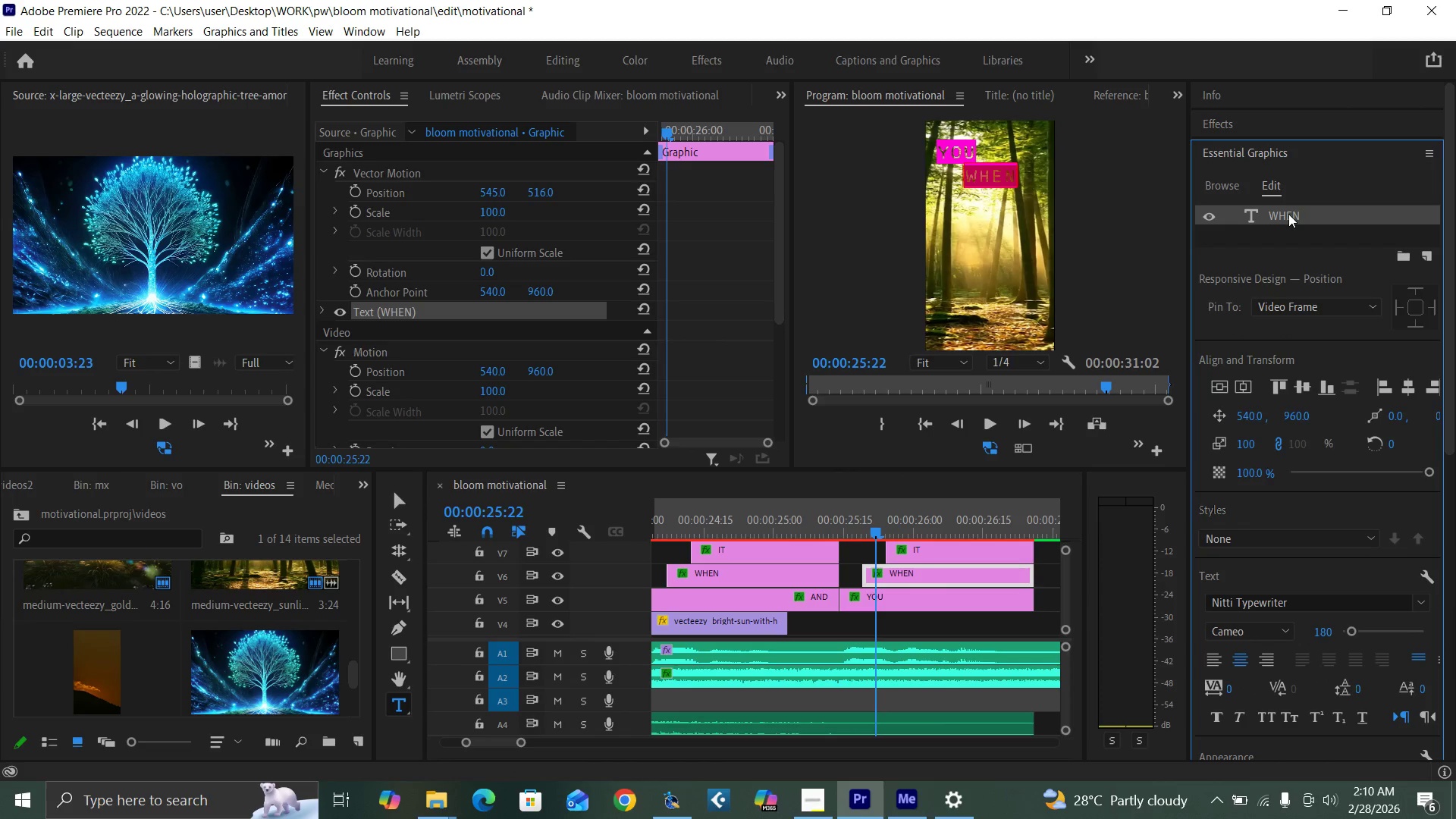 
type(WO)
 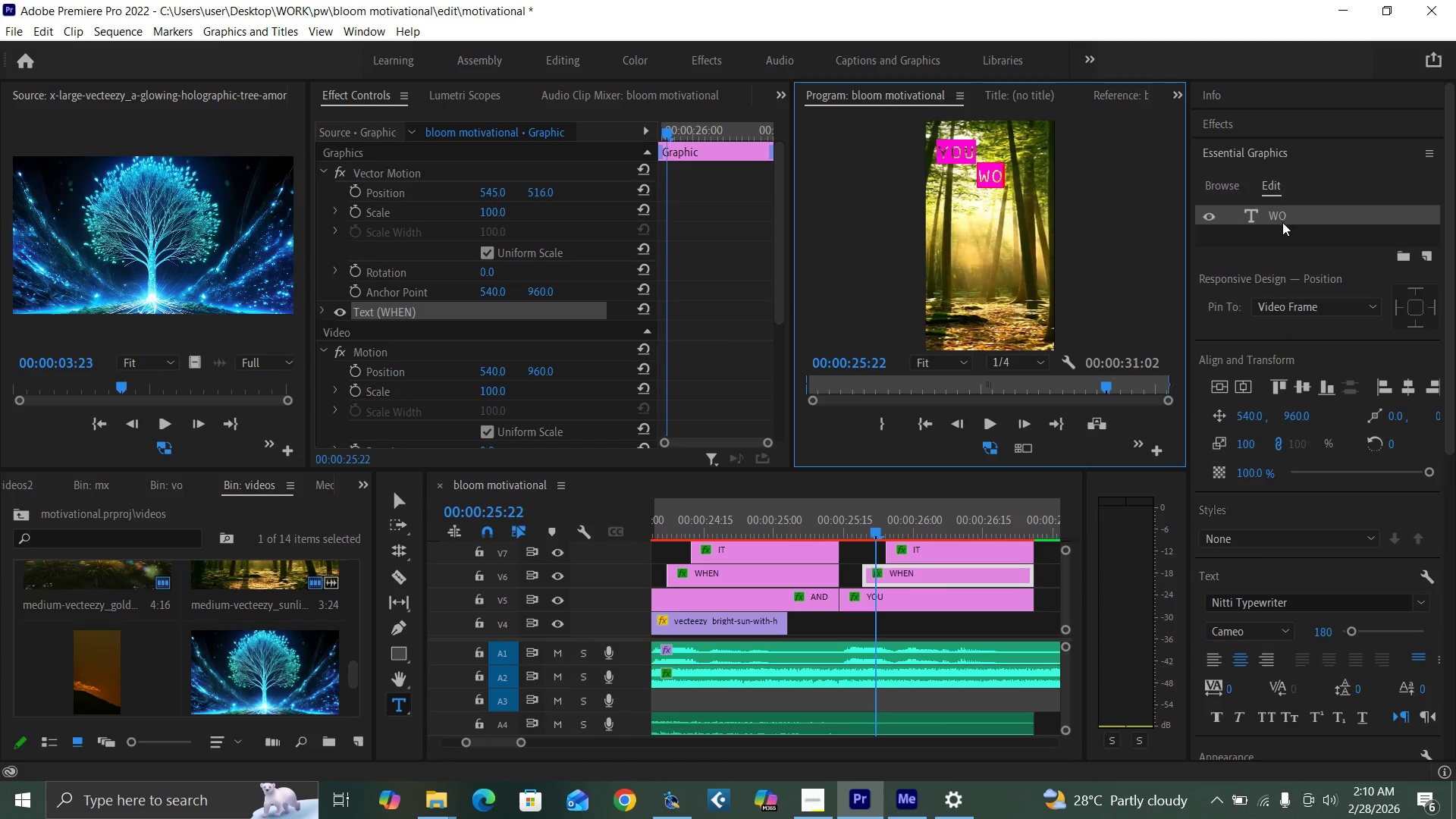 
key(N)
 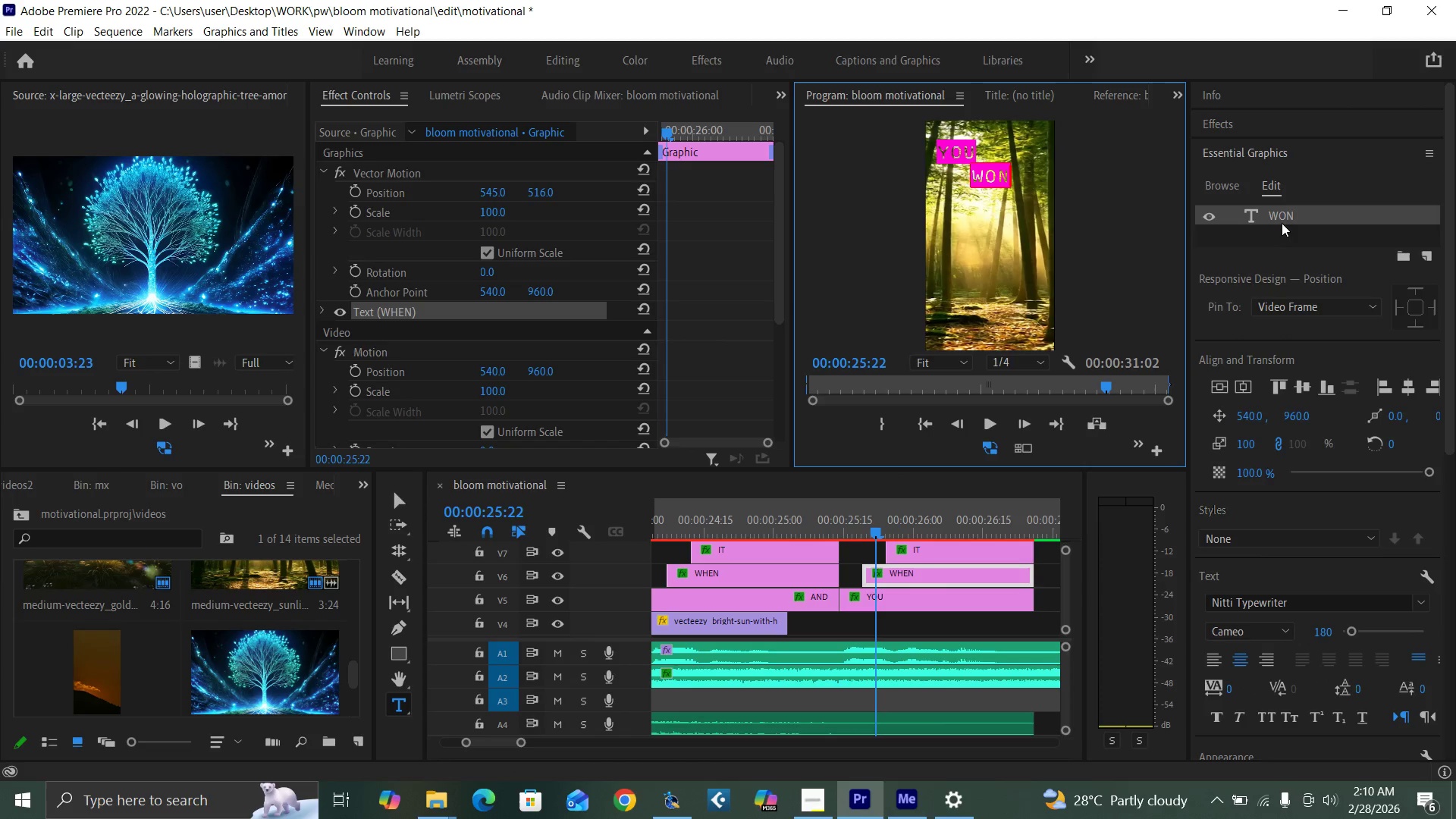 
key(Quote)
 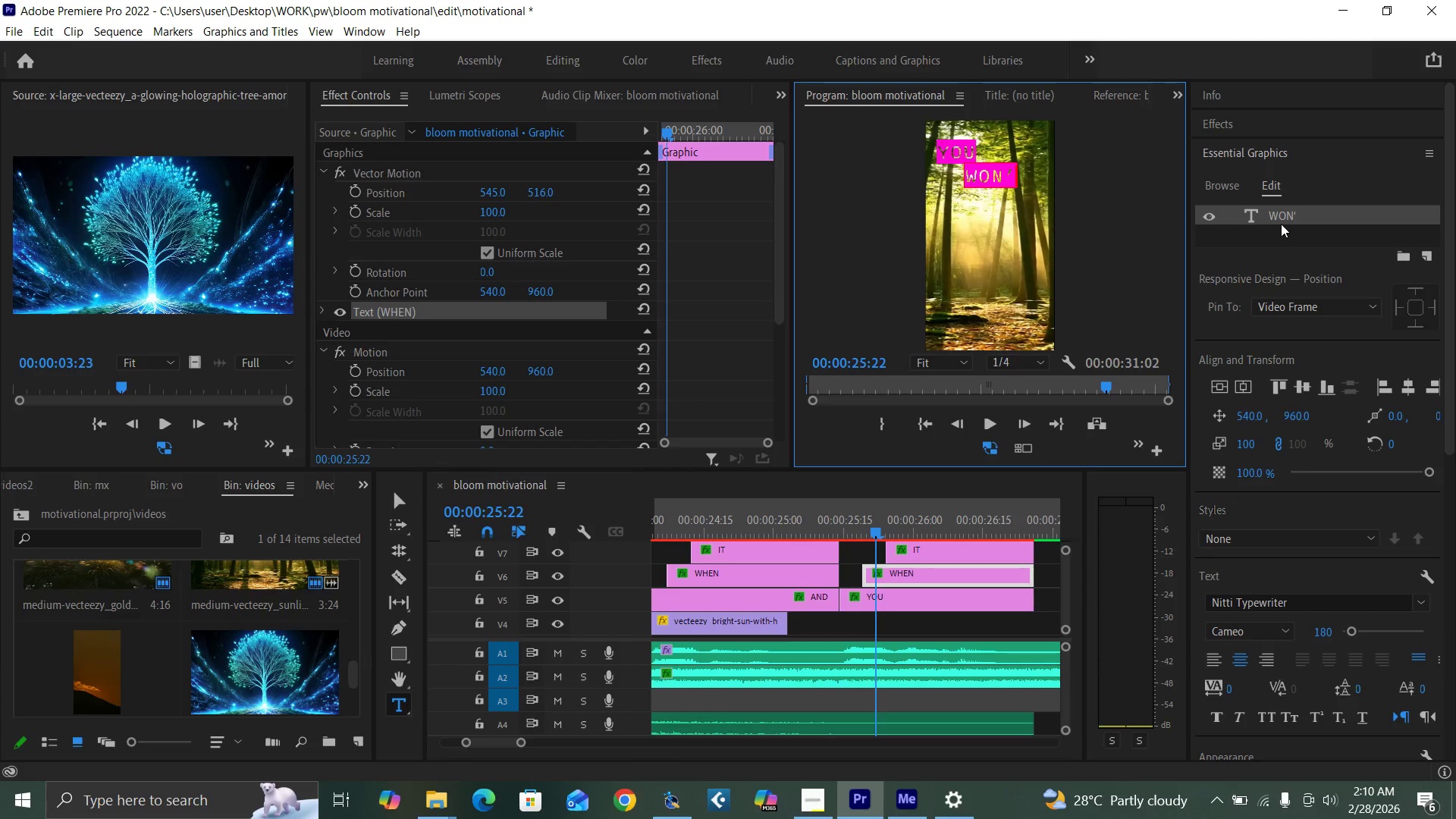 
key(T)
 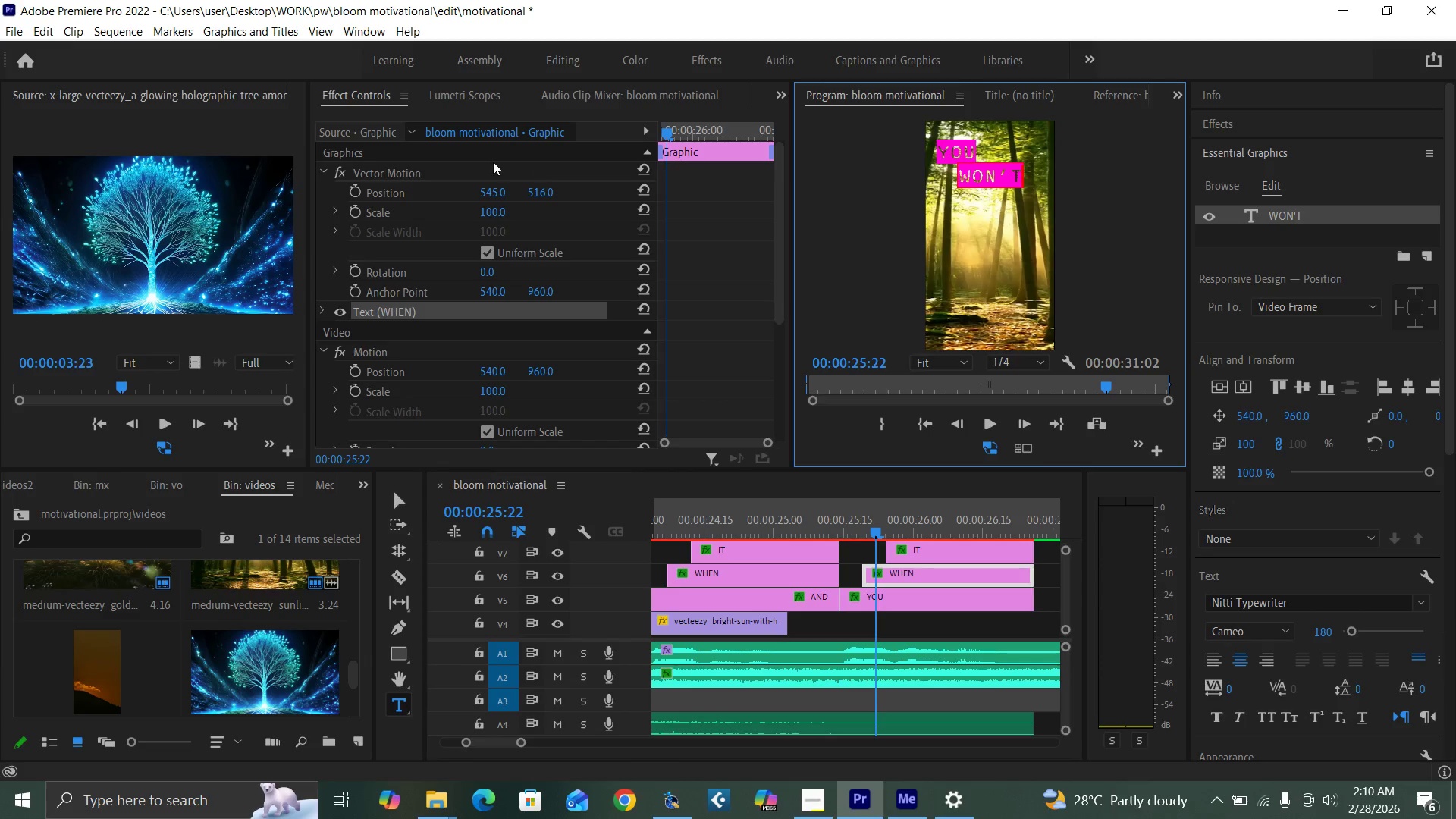 
left_click_drag(start_coordinate=[489, 193], to_coordinate=[544, 198])
 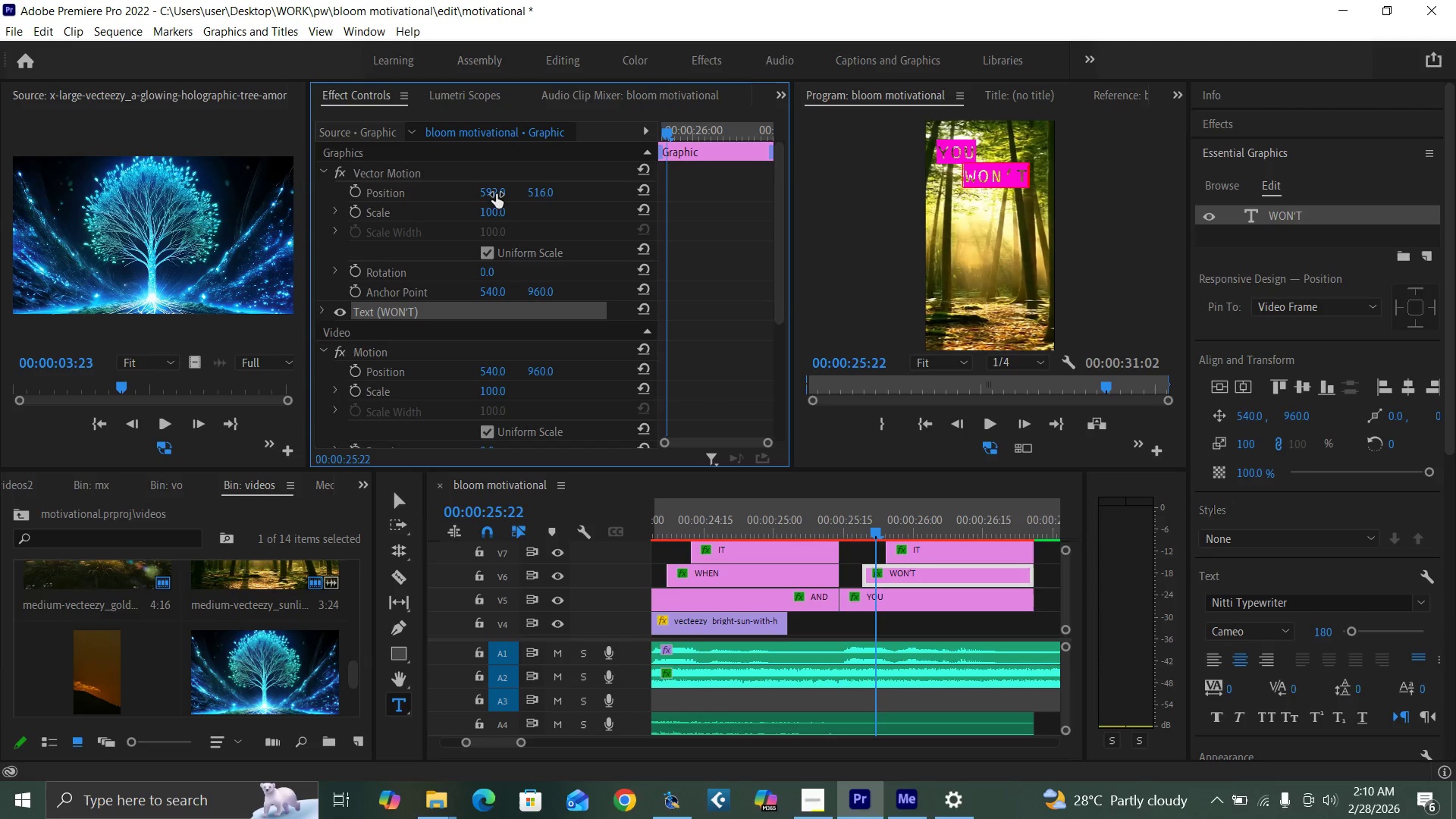 
key(Control+Backquote)
 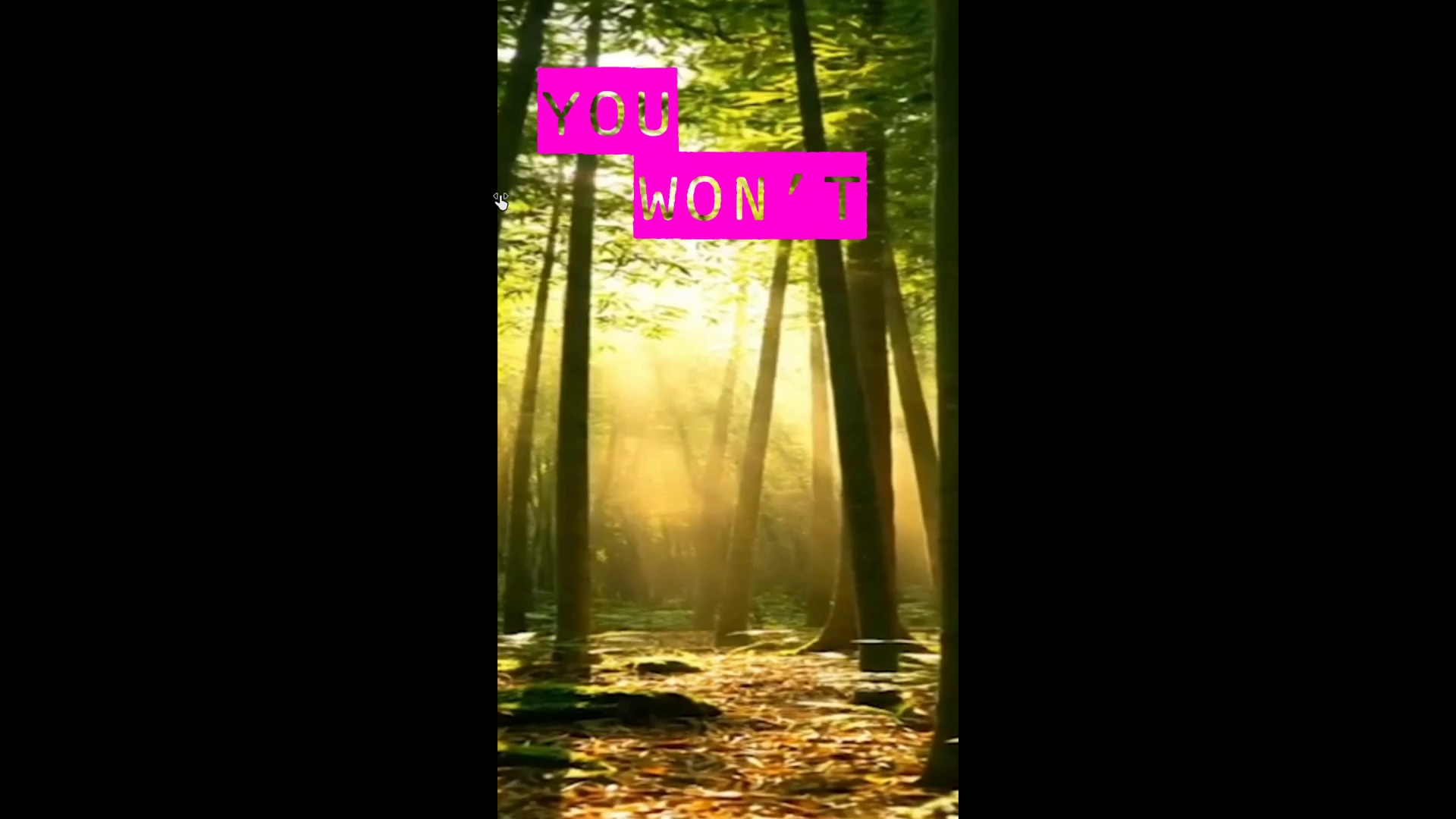 
hold_key(key=ControlLeft, duration=1.52)
 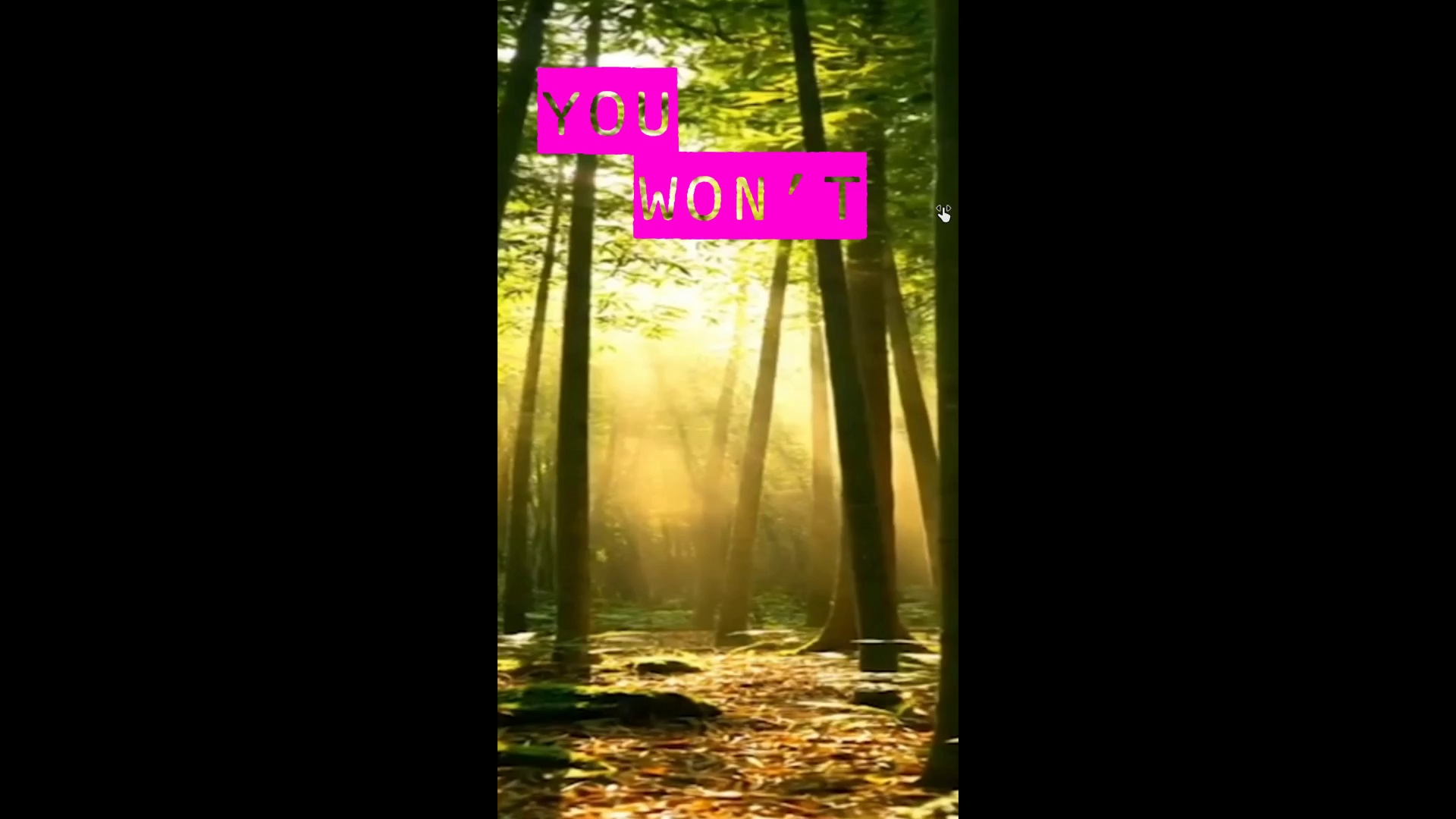 
hold_key(key=ControlLeft, duration=1.51)
 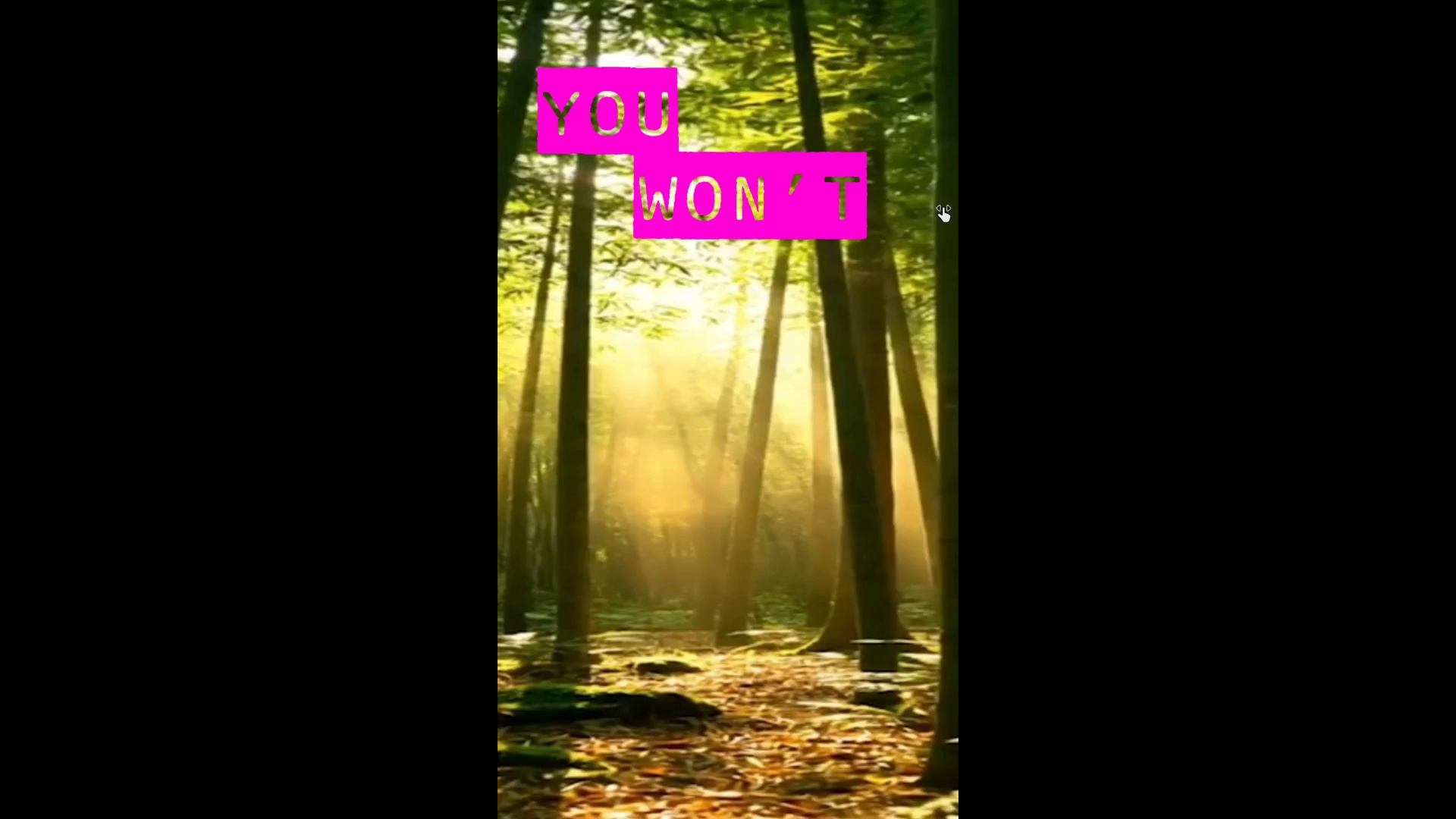 
hold_key(key=ControlLeft, duration=1.5)
 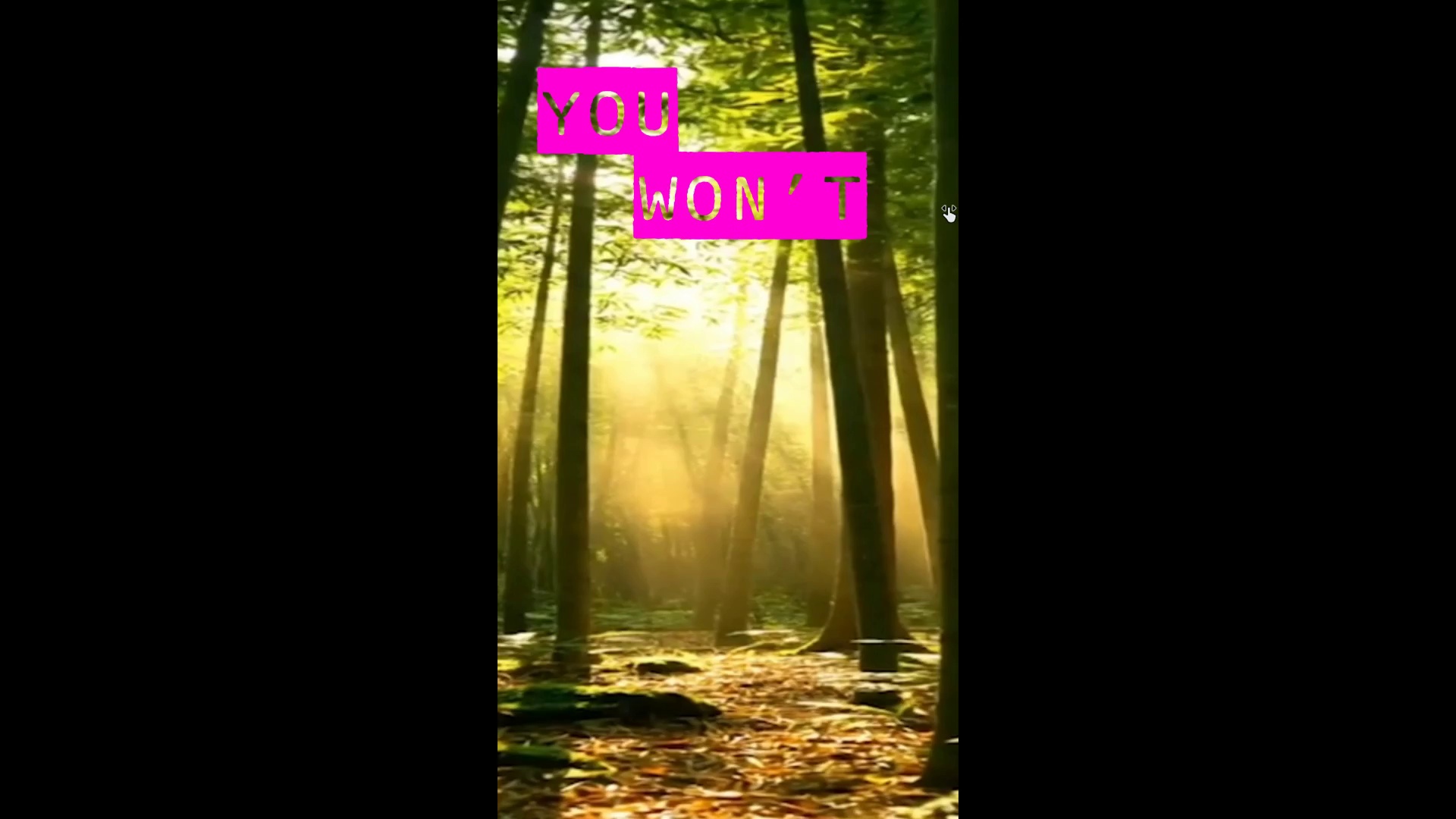 
hold_key(key=ControlLeft, duration=1.5)
 